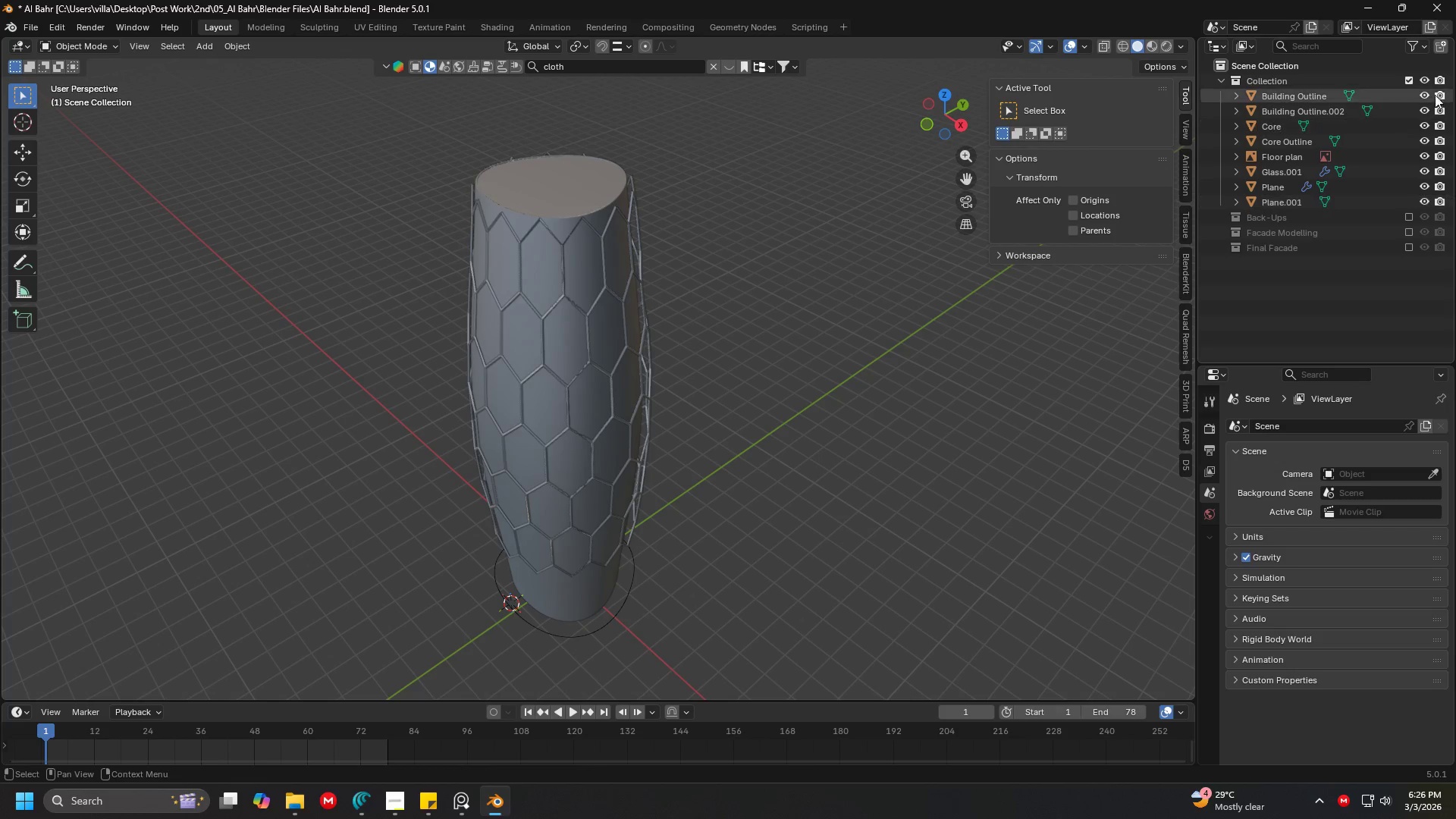 
left_click([1402, 77])
 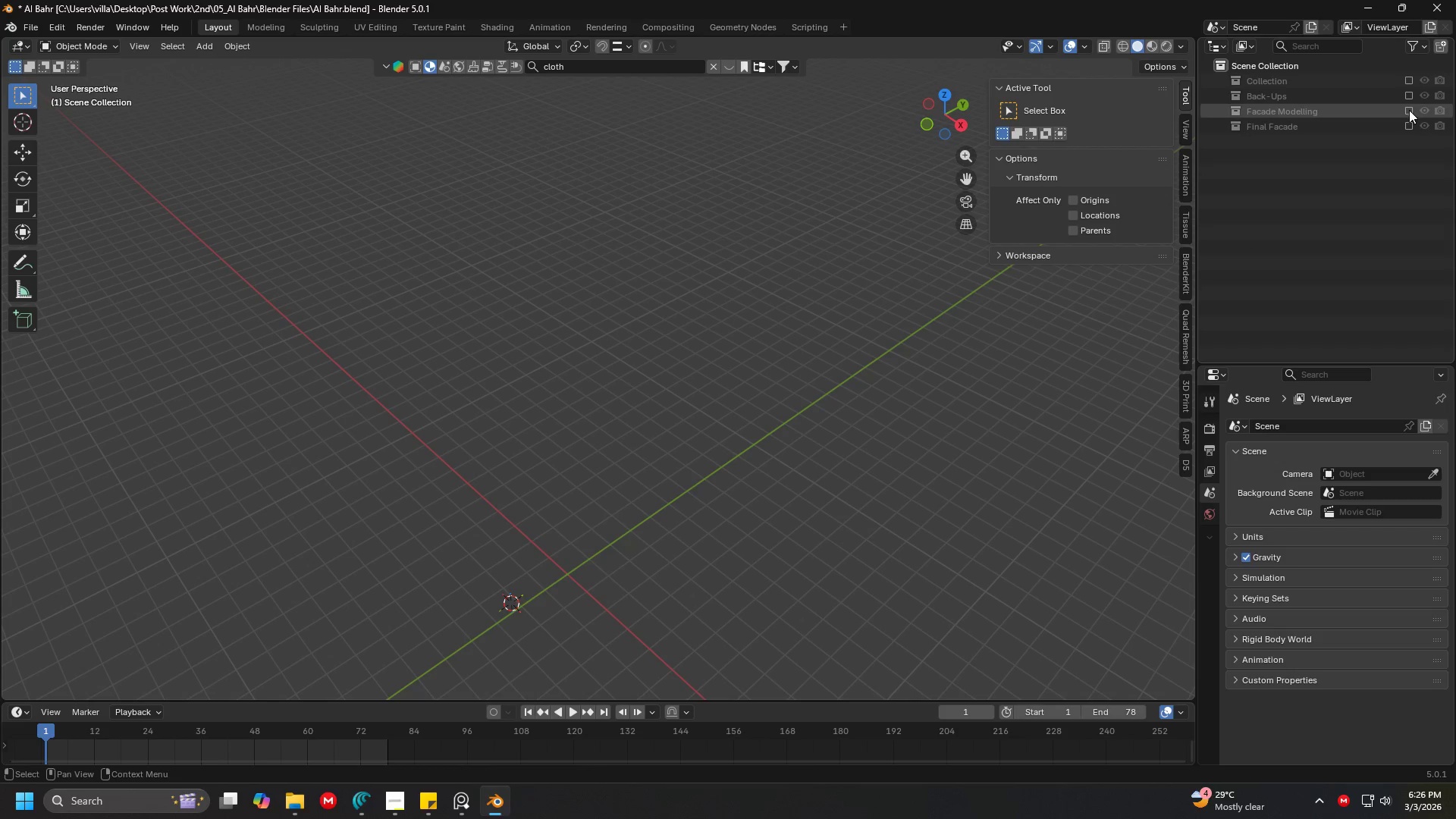 
left_click([1409, 108])
 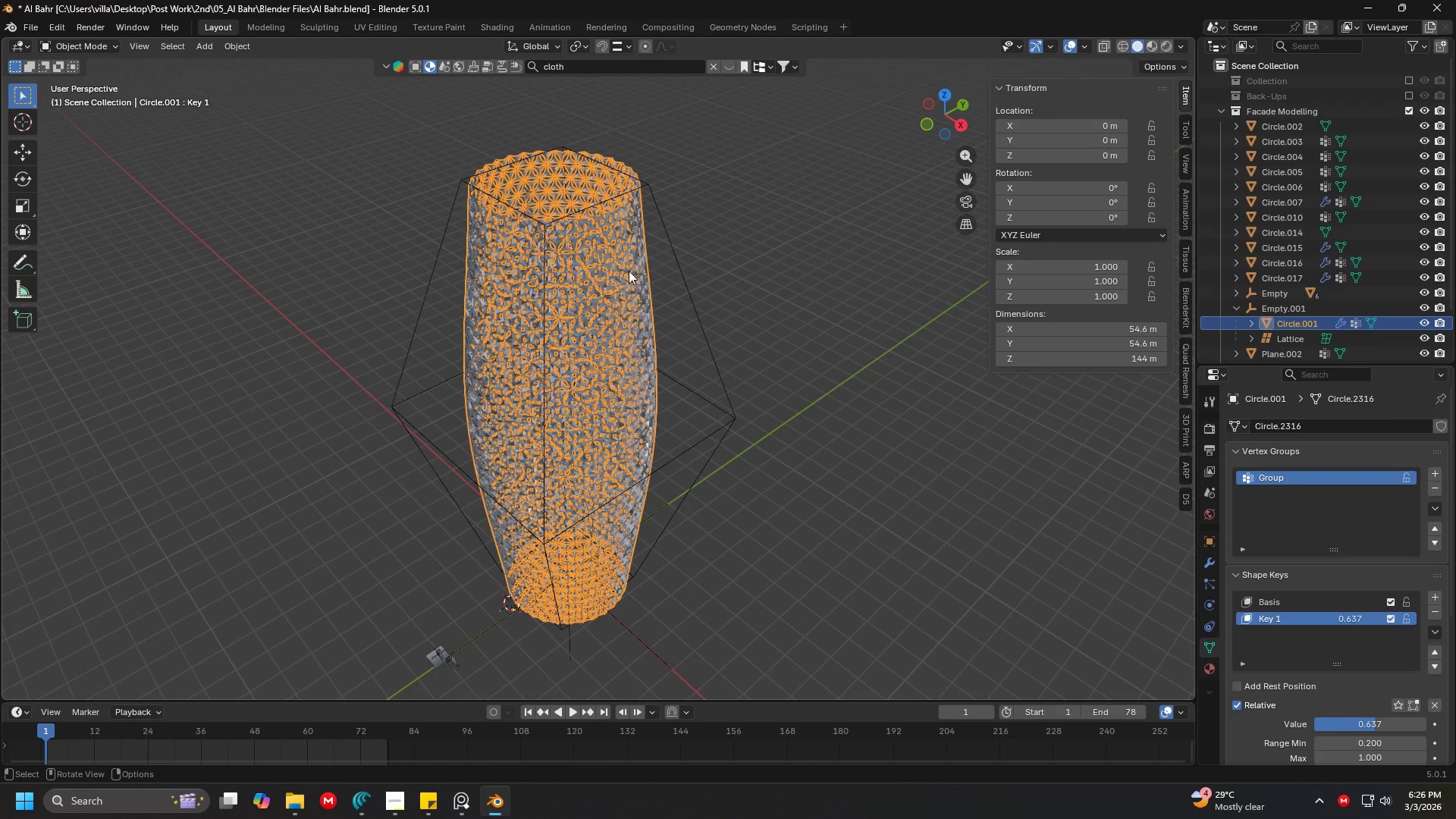 
scroll: coordinate [644, 231], scroll_direction: up, amount: 4.0
 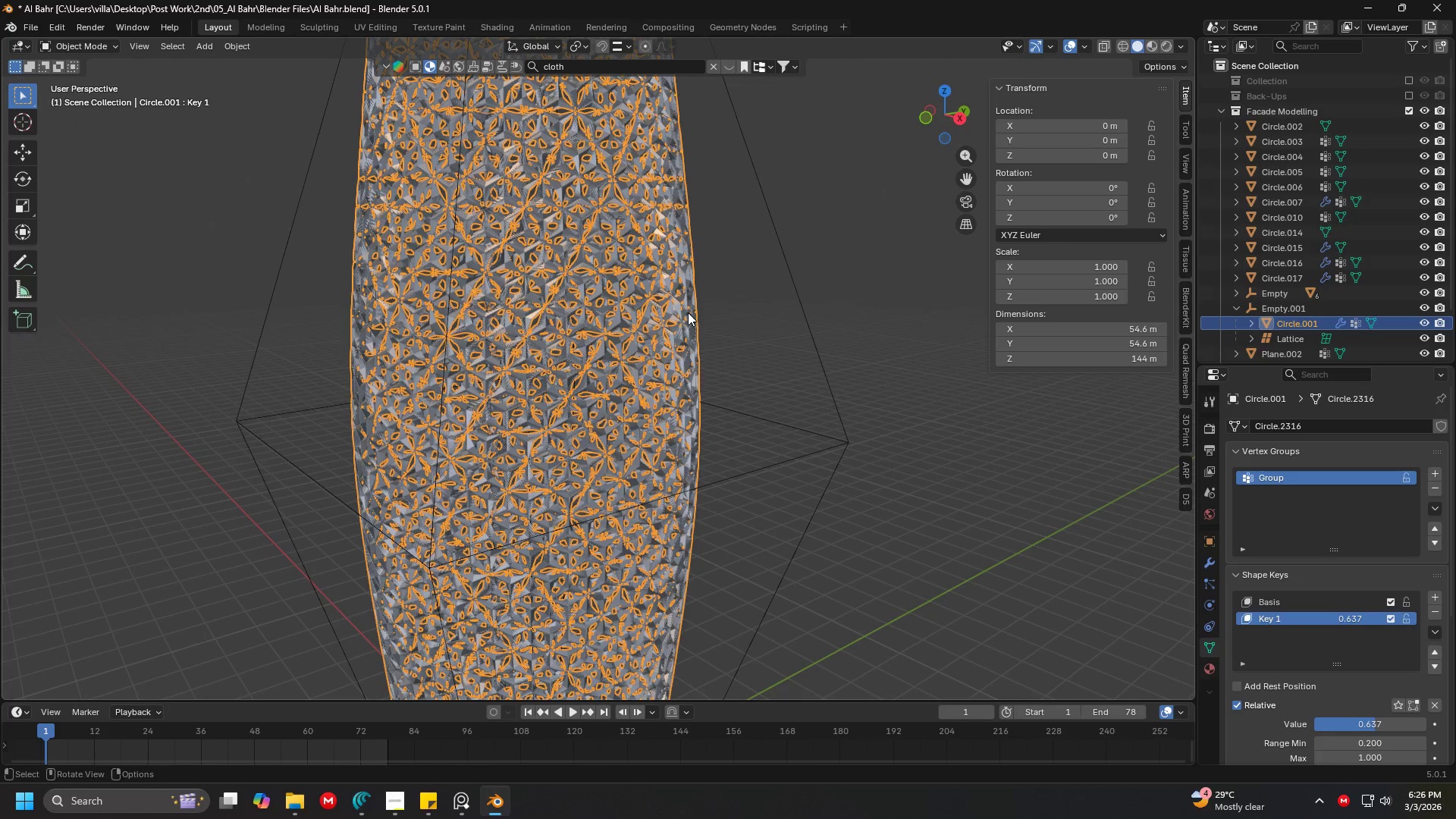 
key(Shift+H)
 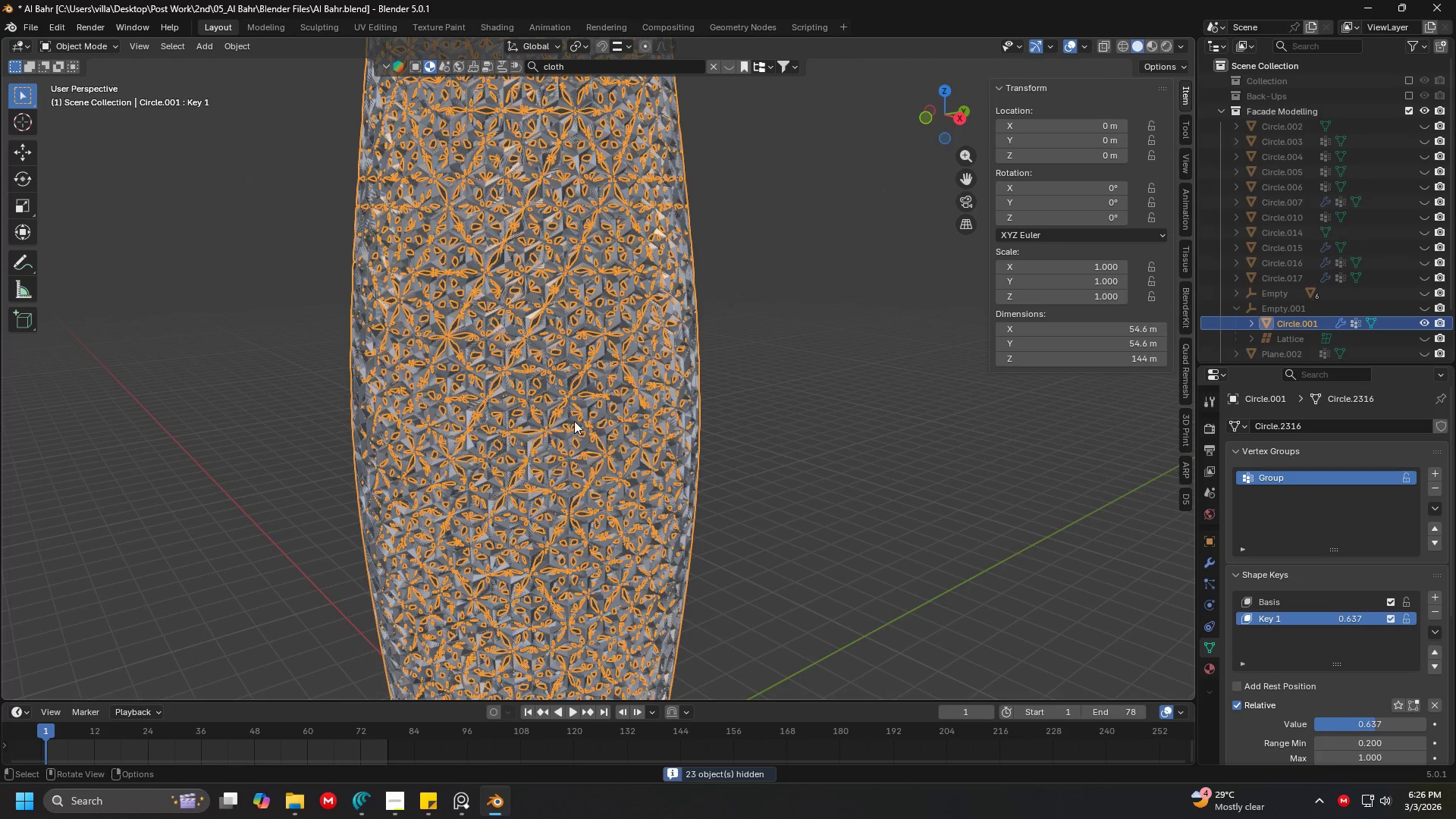 
key(Shift+ShiftLeft)
 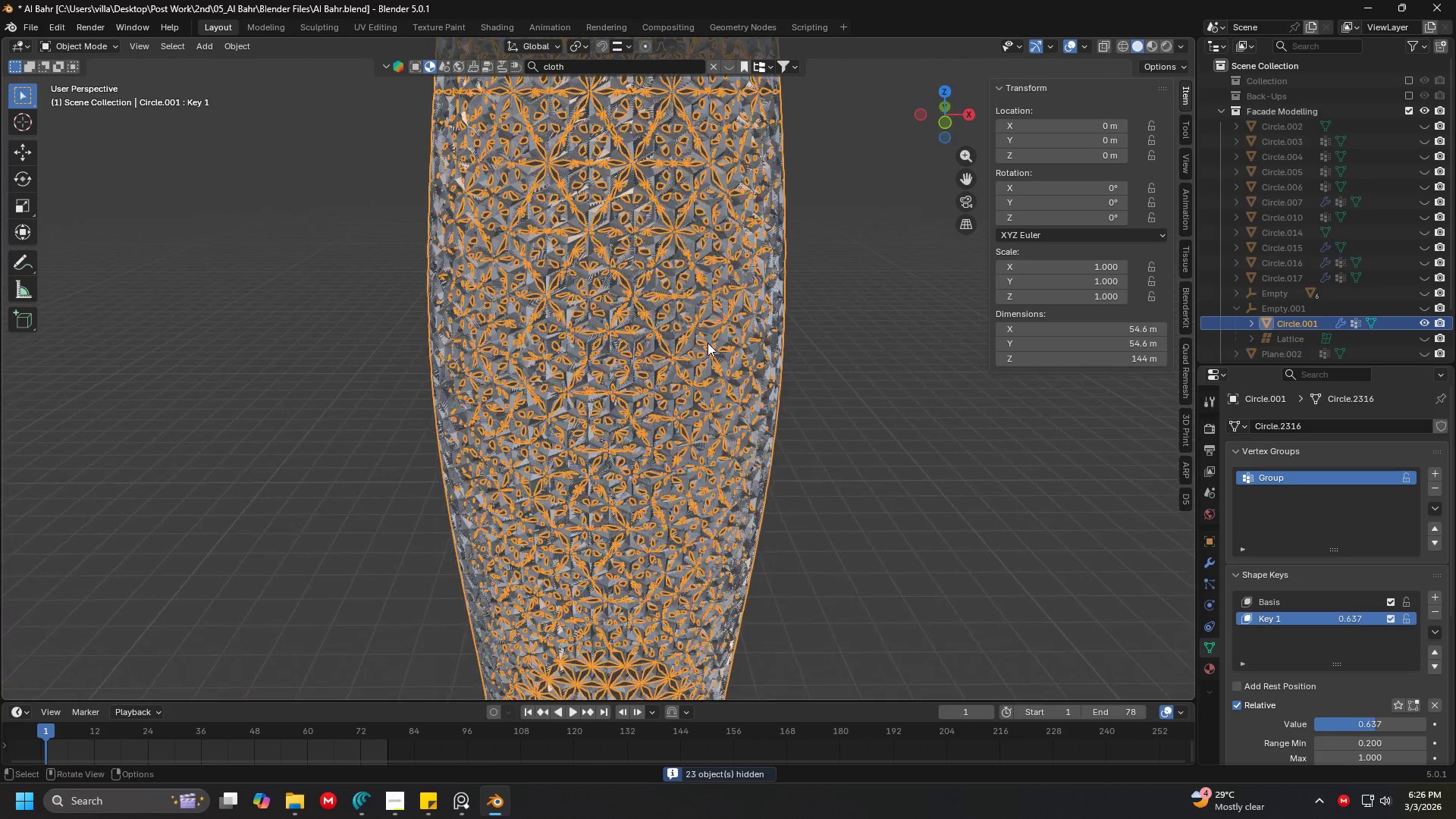 
scroll: coordinate [857, 431], scroll_direction: down, amount: 2.0
 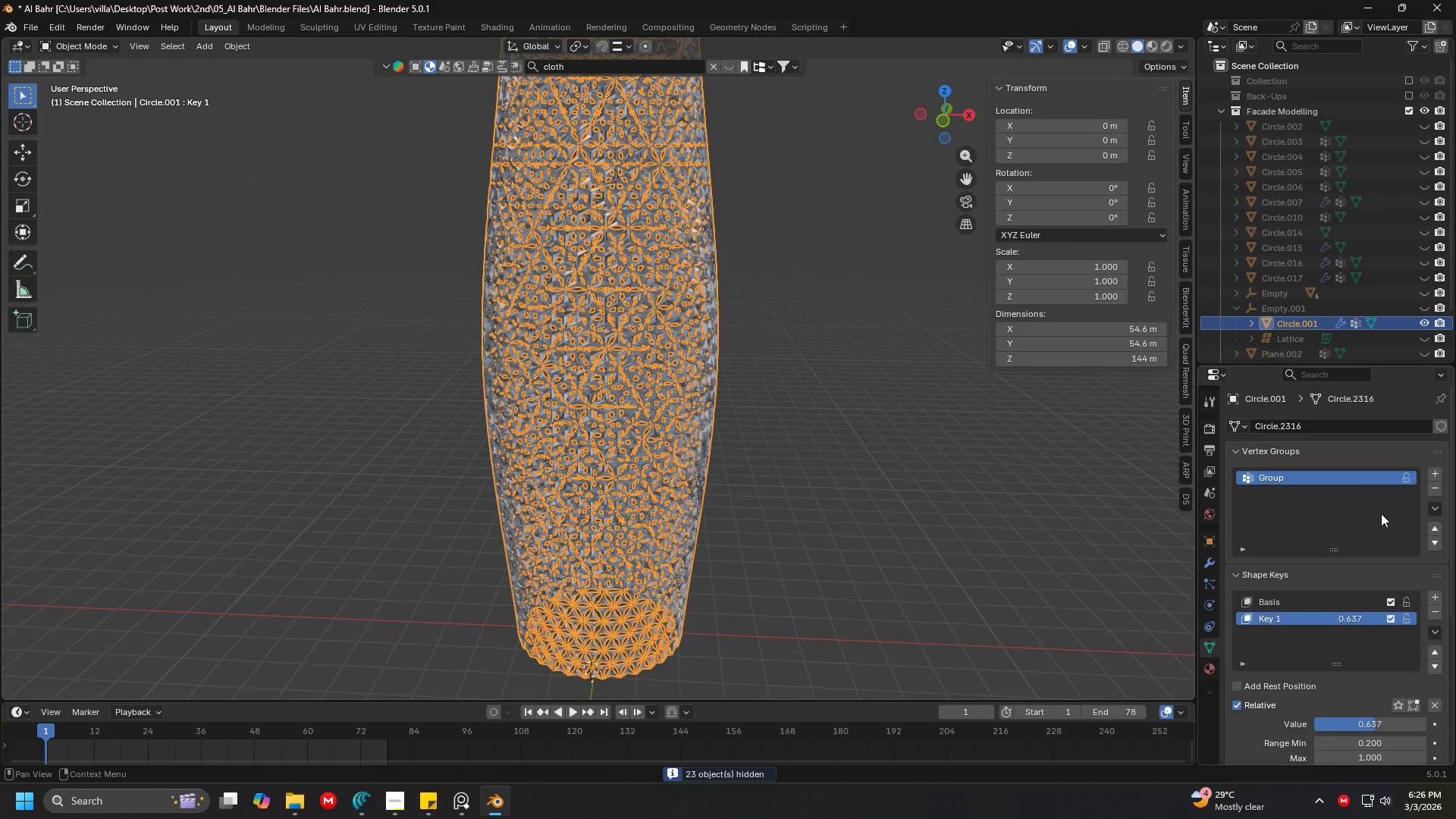 
left_click([1327, 507])
 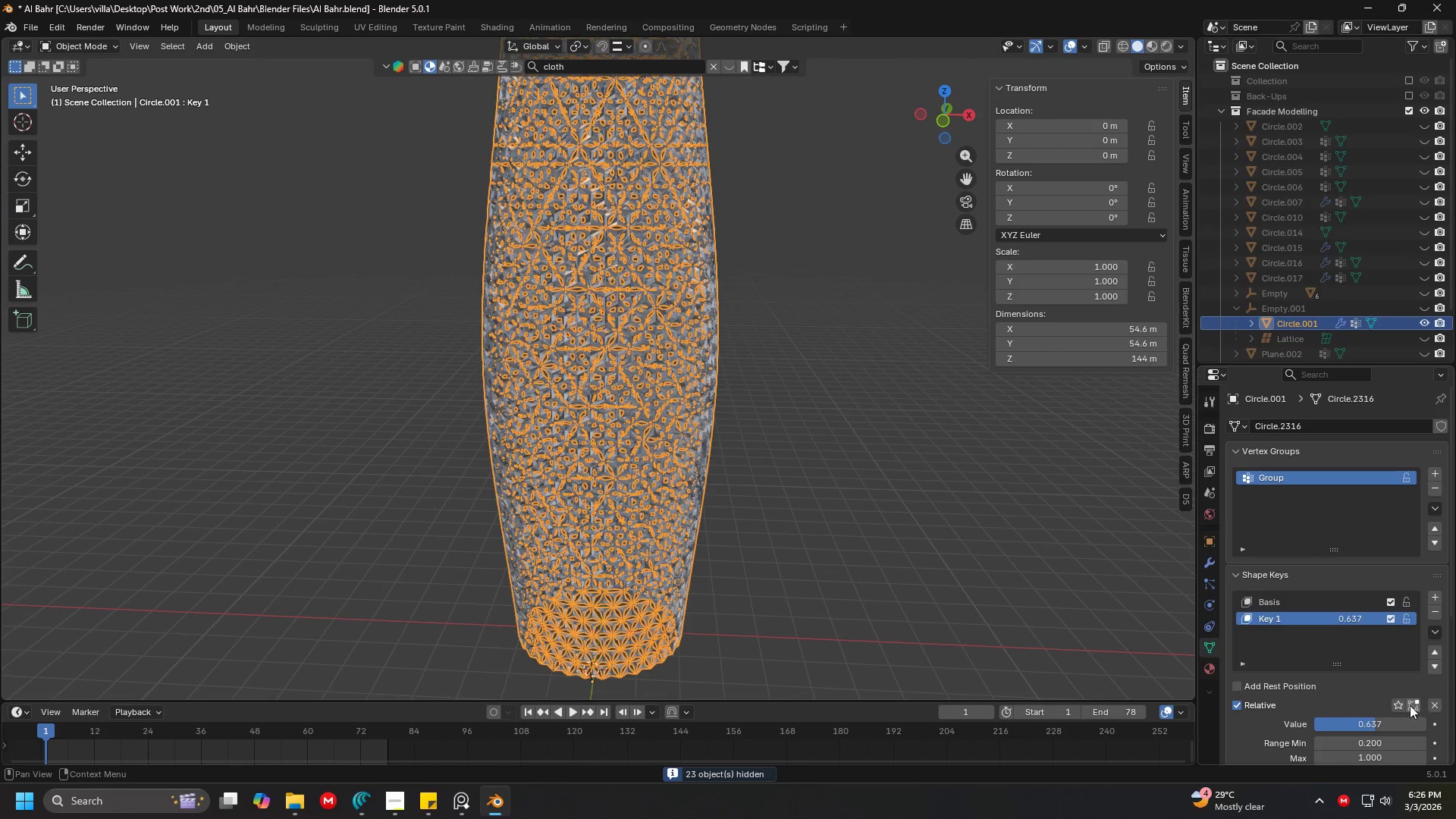 
left_click_drag(start_coordinate=[1354, 720], to_coordinate=[1100, 238])
 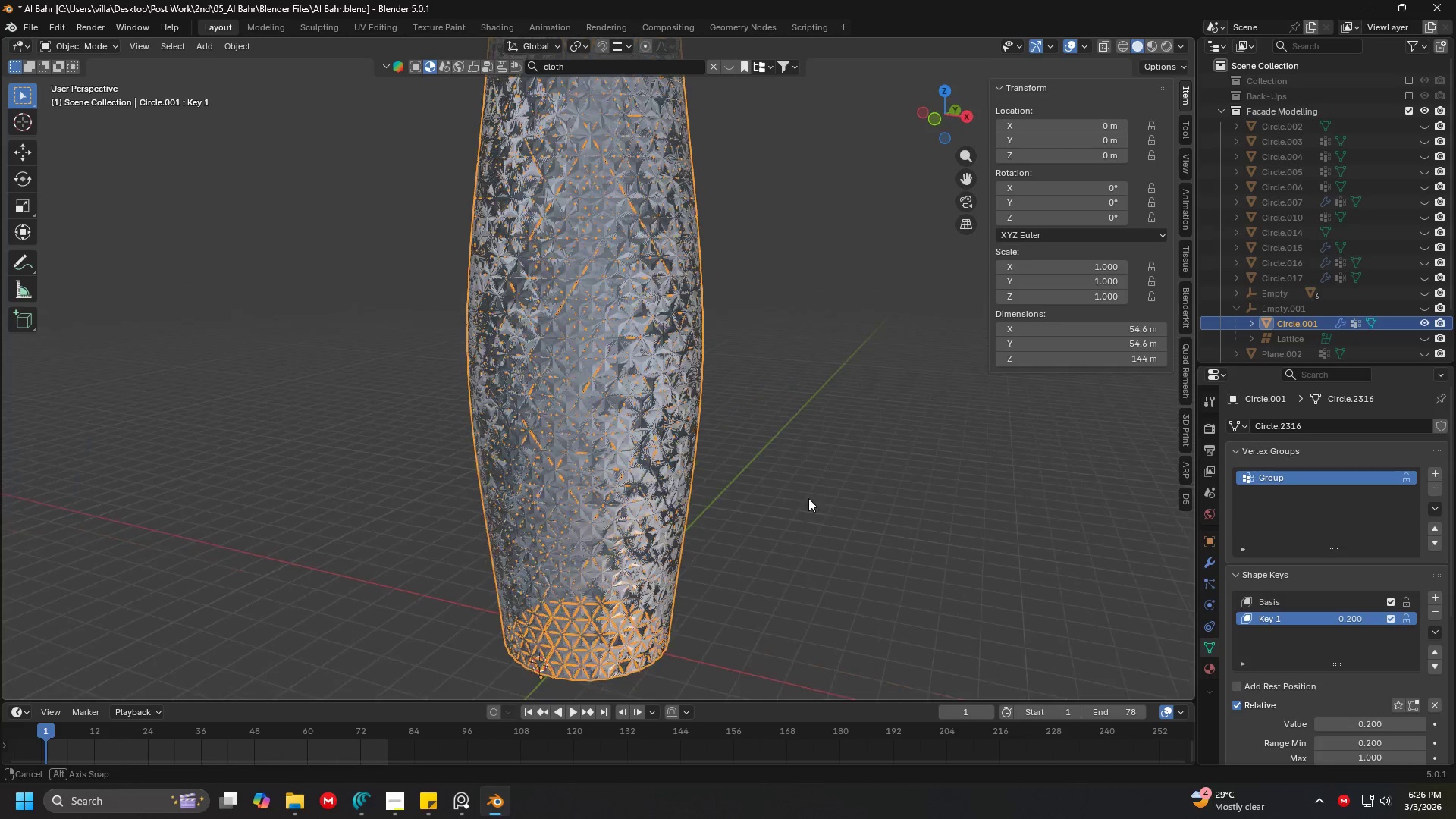 
key(Shift+ShiftLeft)
 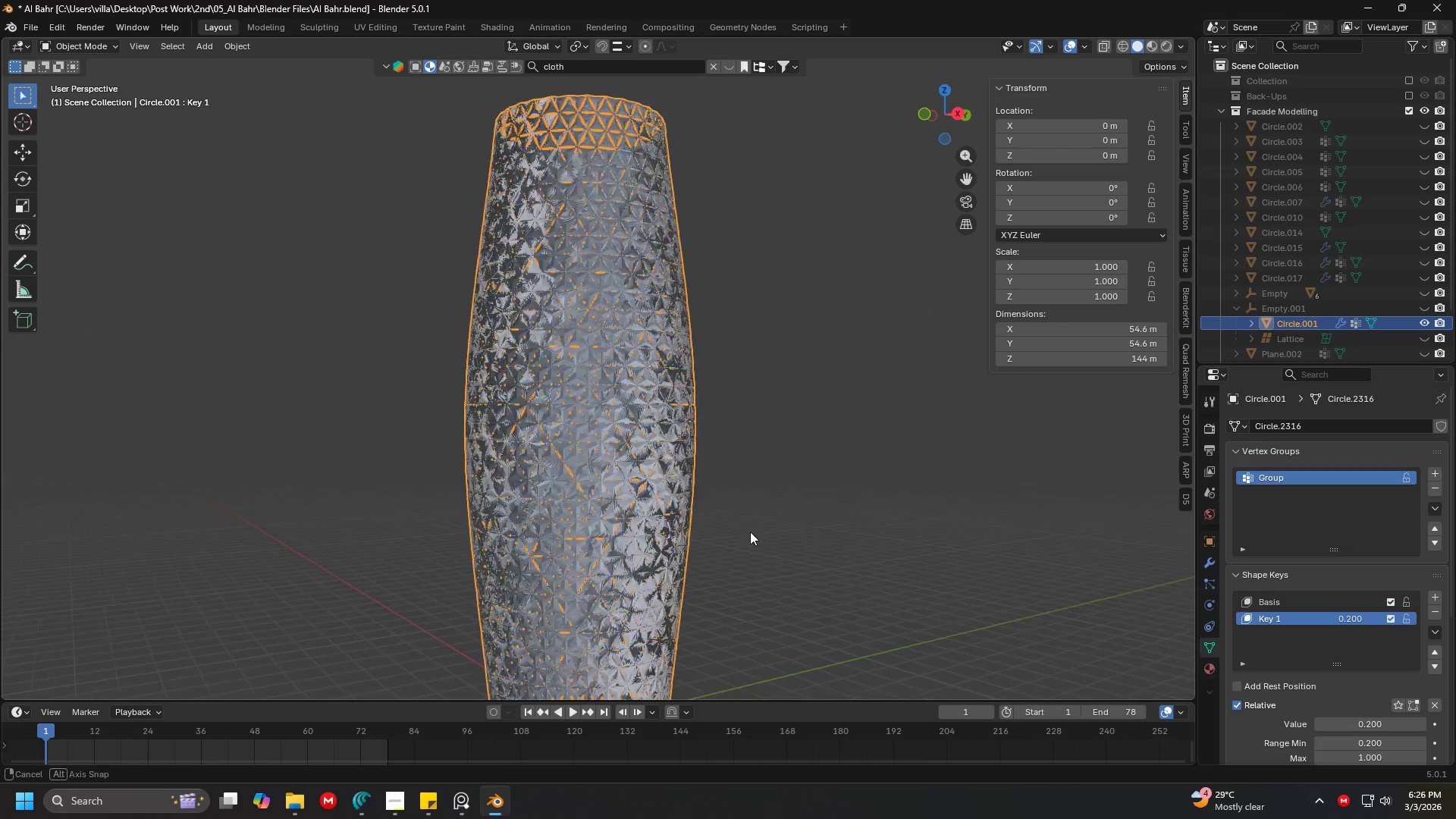 
key(Tab)
 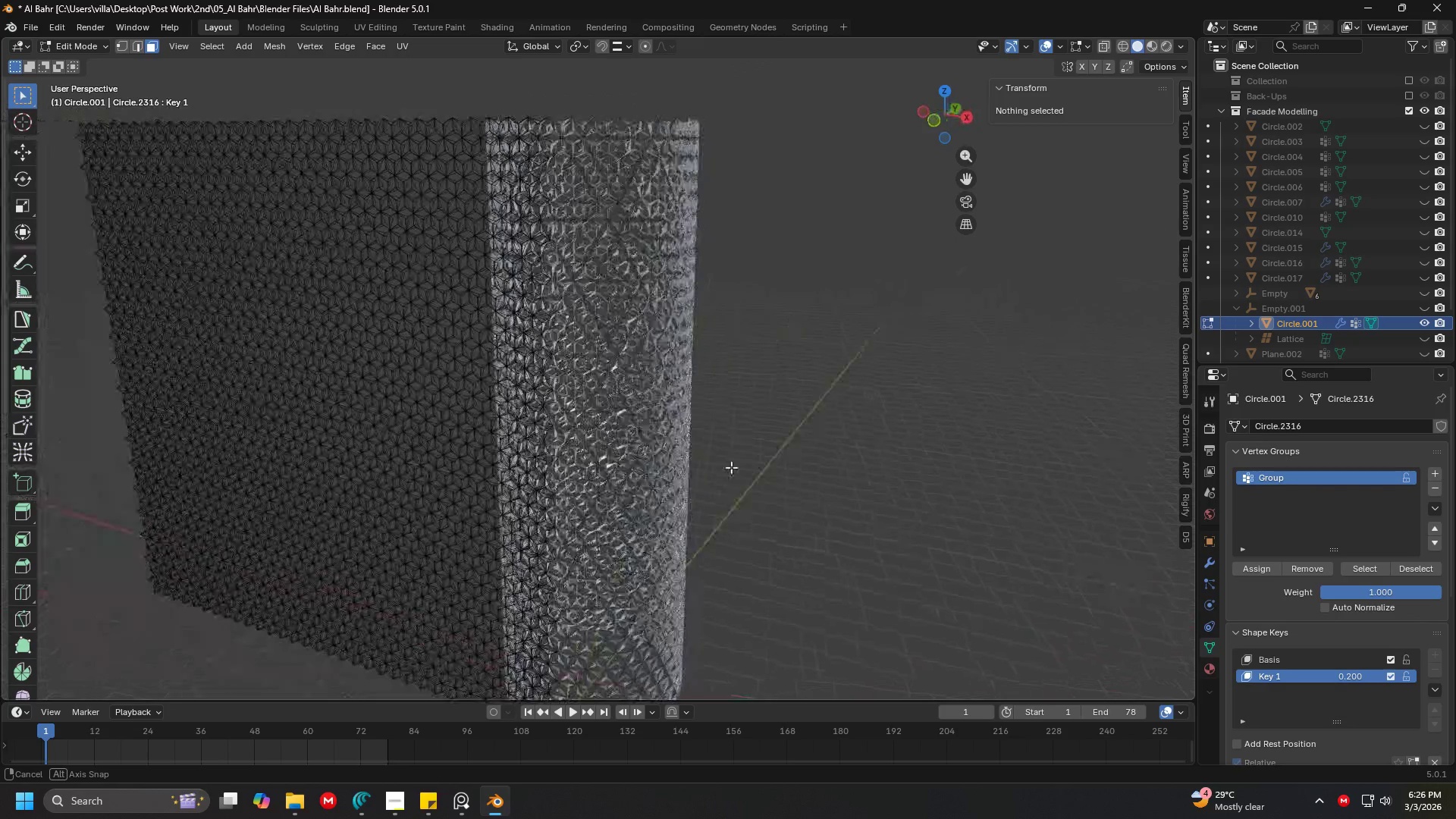 
hold_key(key=ShiftLeft, duration=0.31)
 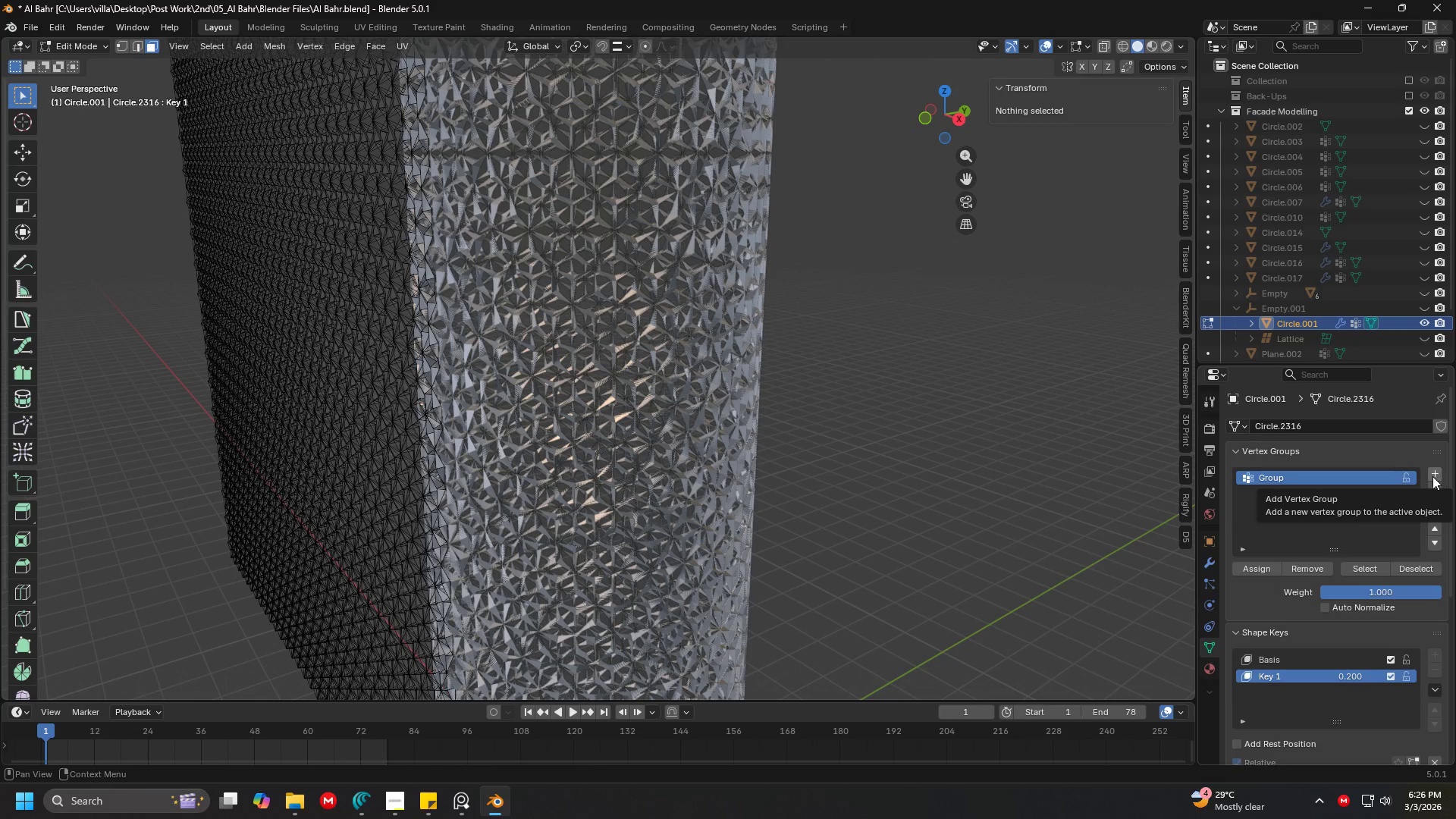 
scroll: coordinate [646, 479], scroll_direction: up, amount: 3.0
 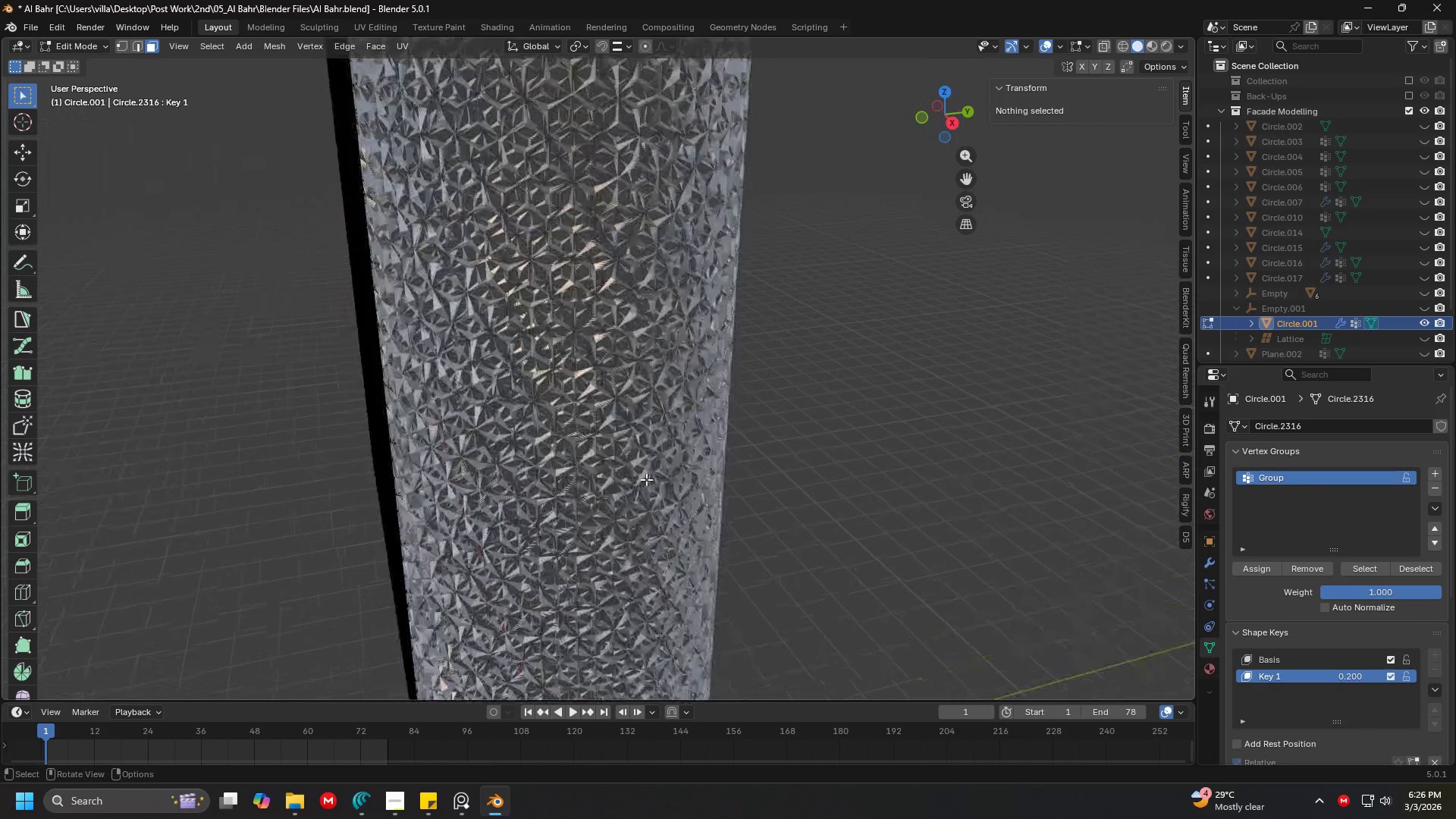 
wait(5.94)
 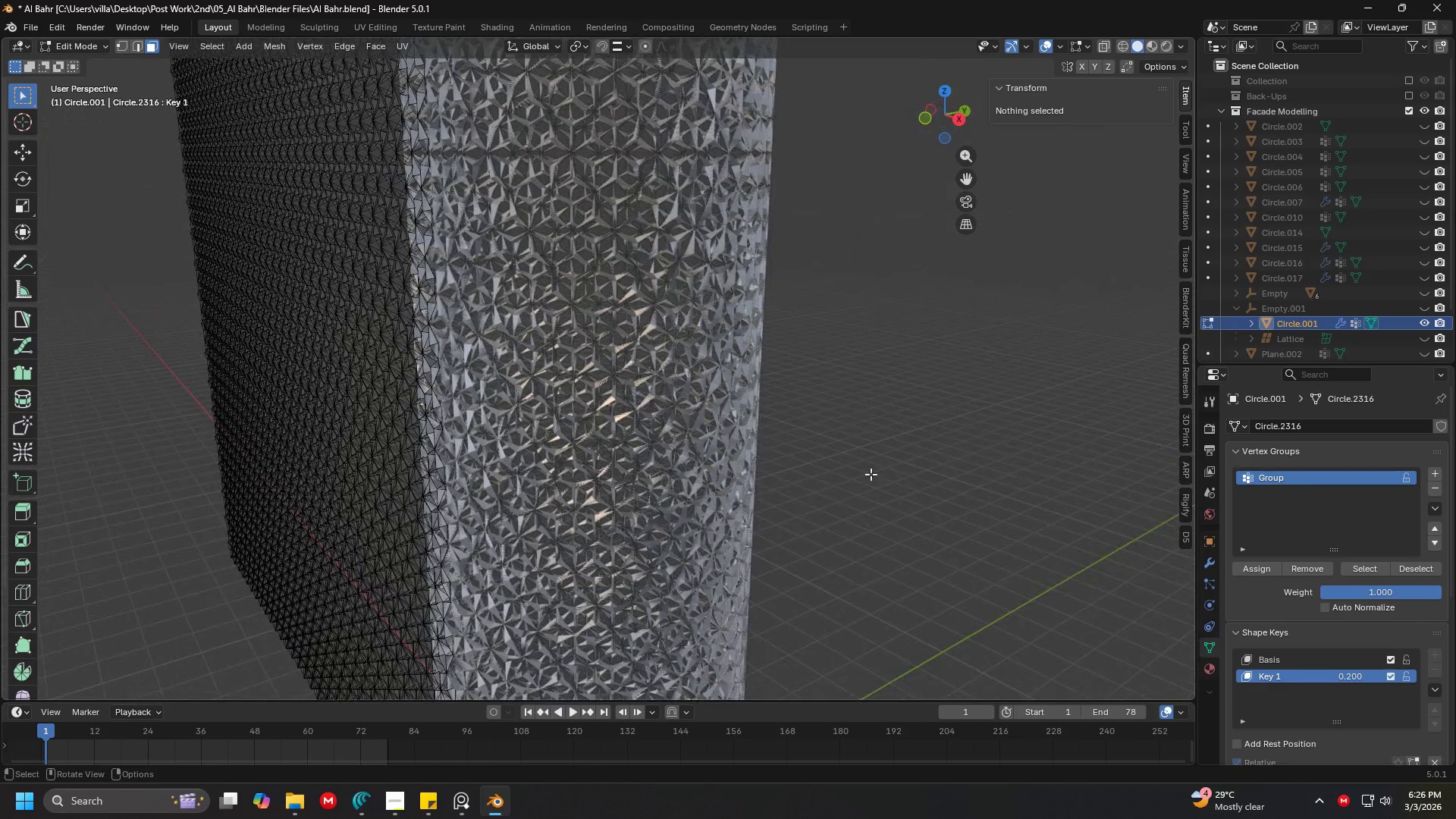 
left_click([1432, 476])
 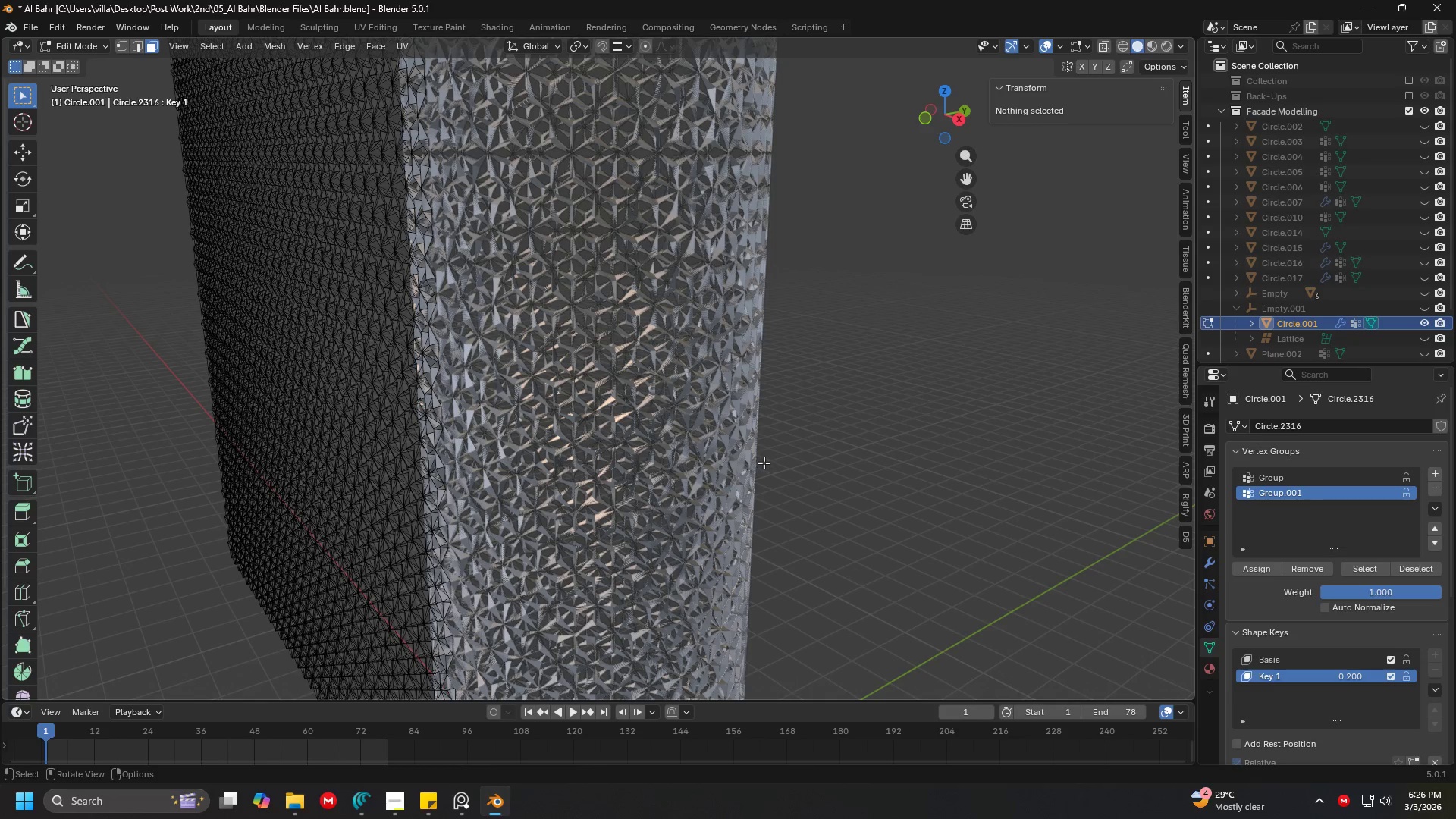 
key(A)
 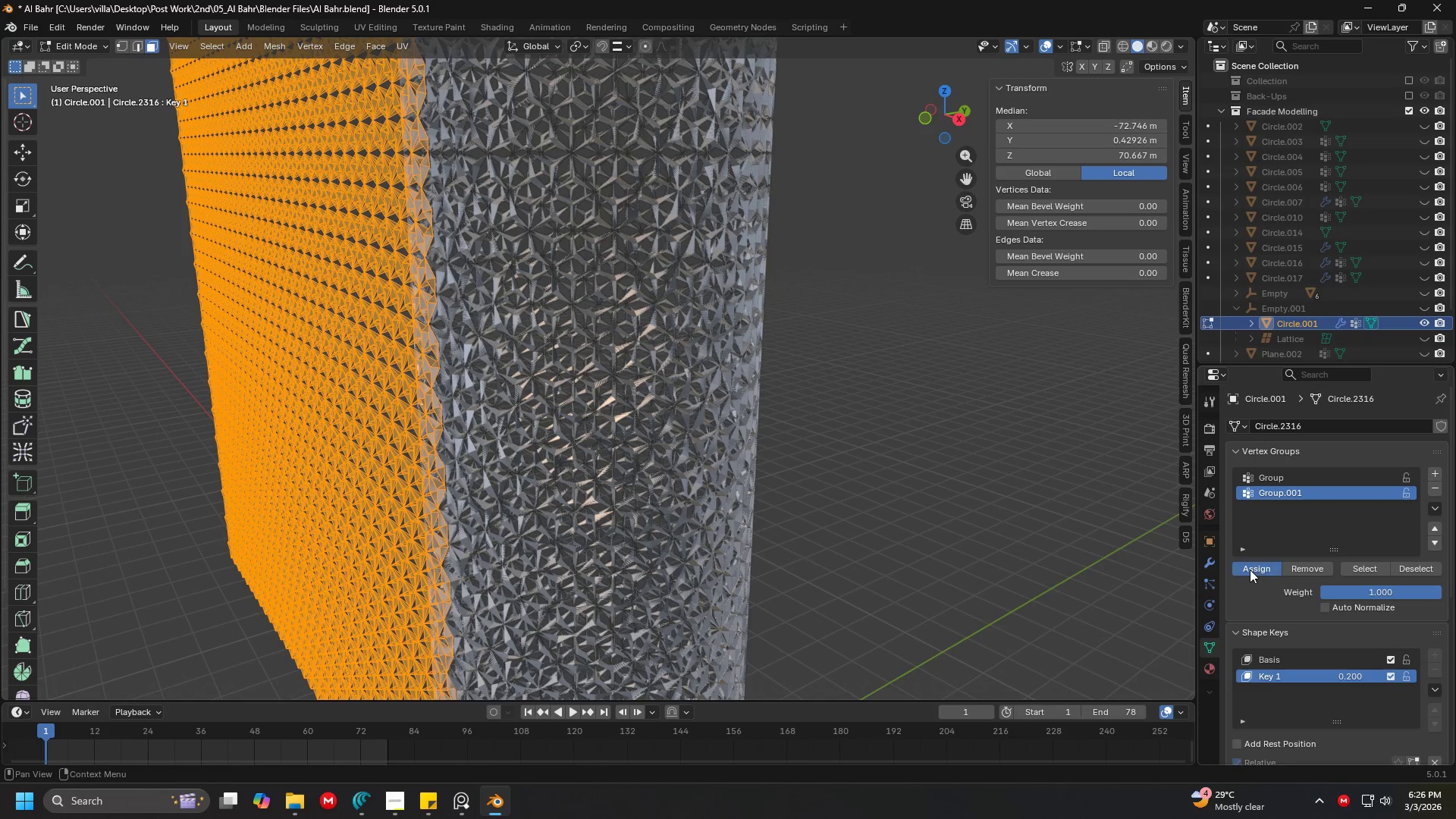 
double_click([1250, 570])
 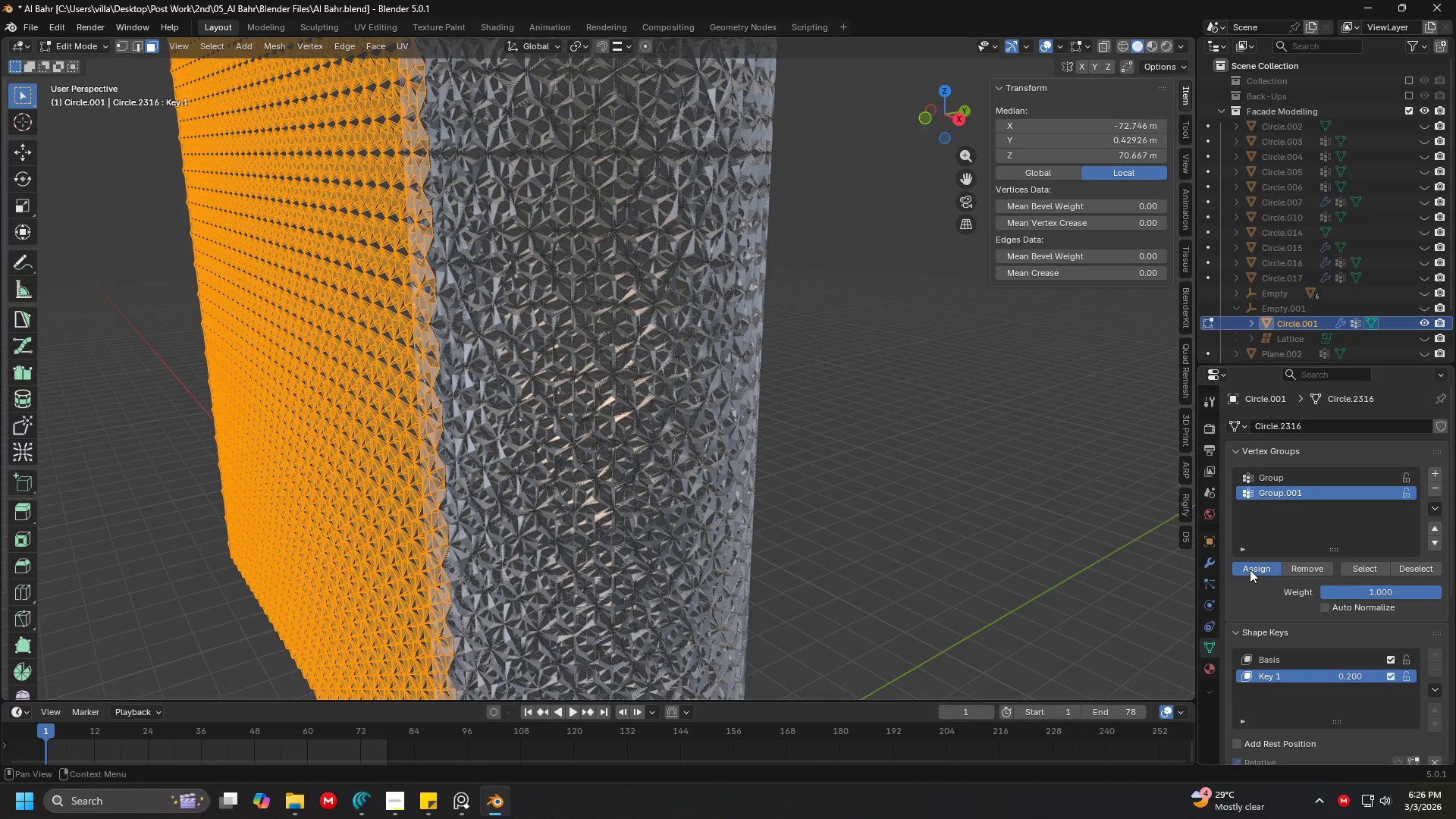 
triple_click([1250, 570])
 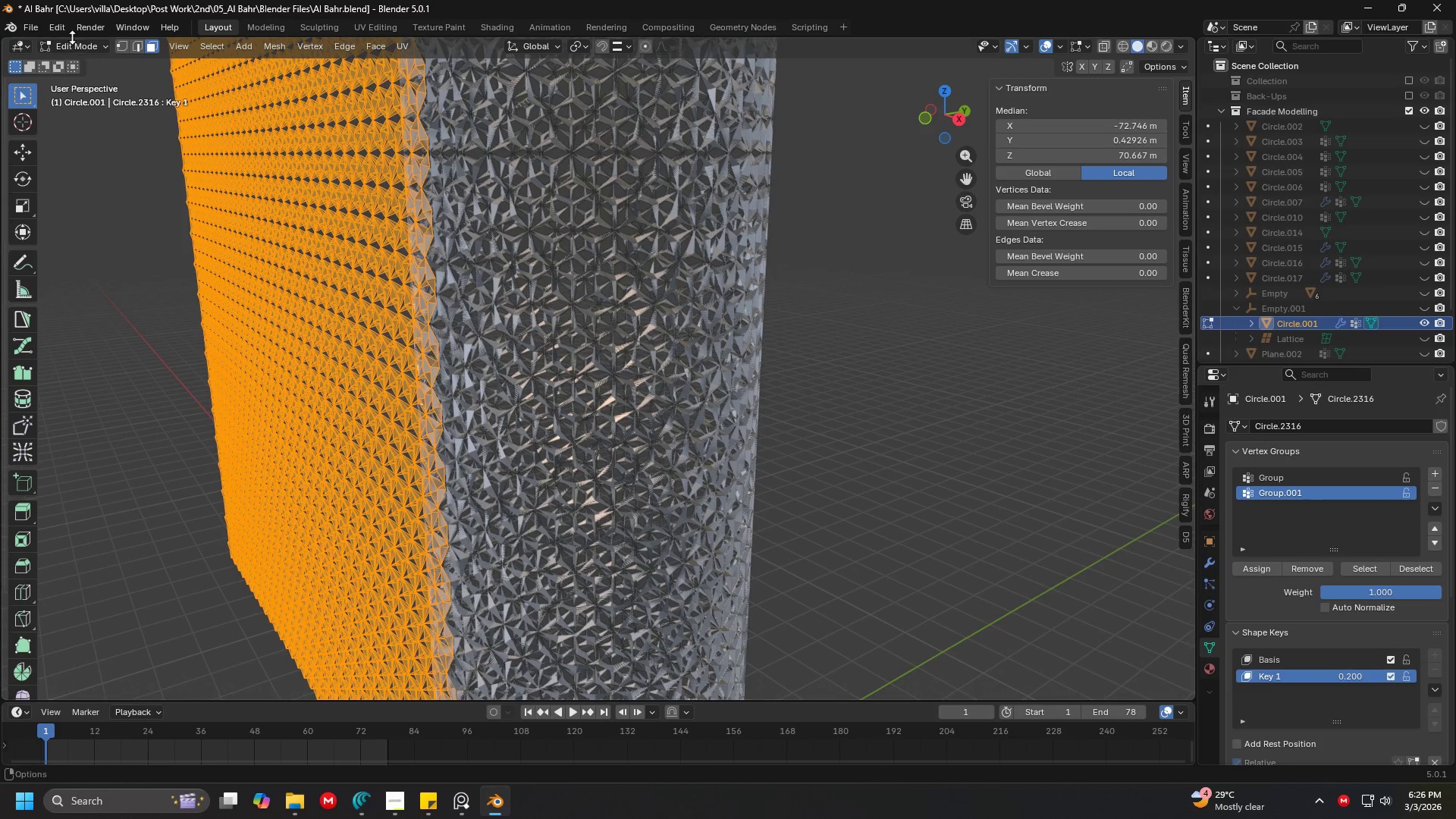 
left_click([74, 48])
 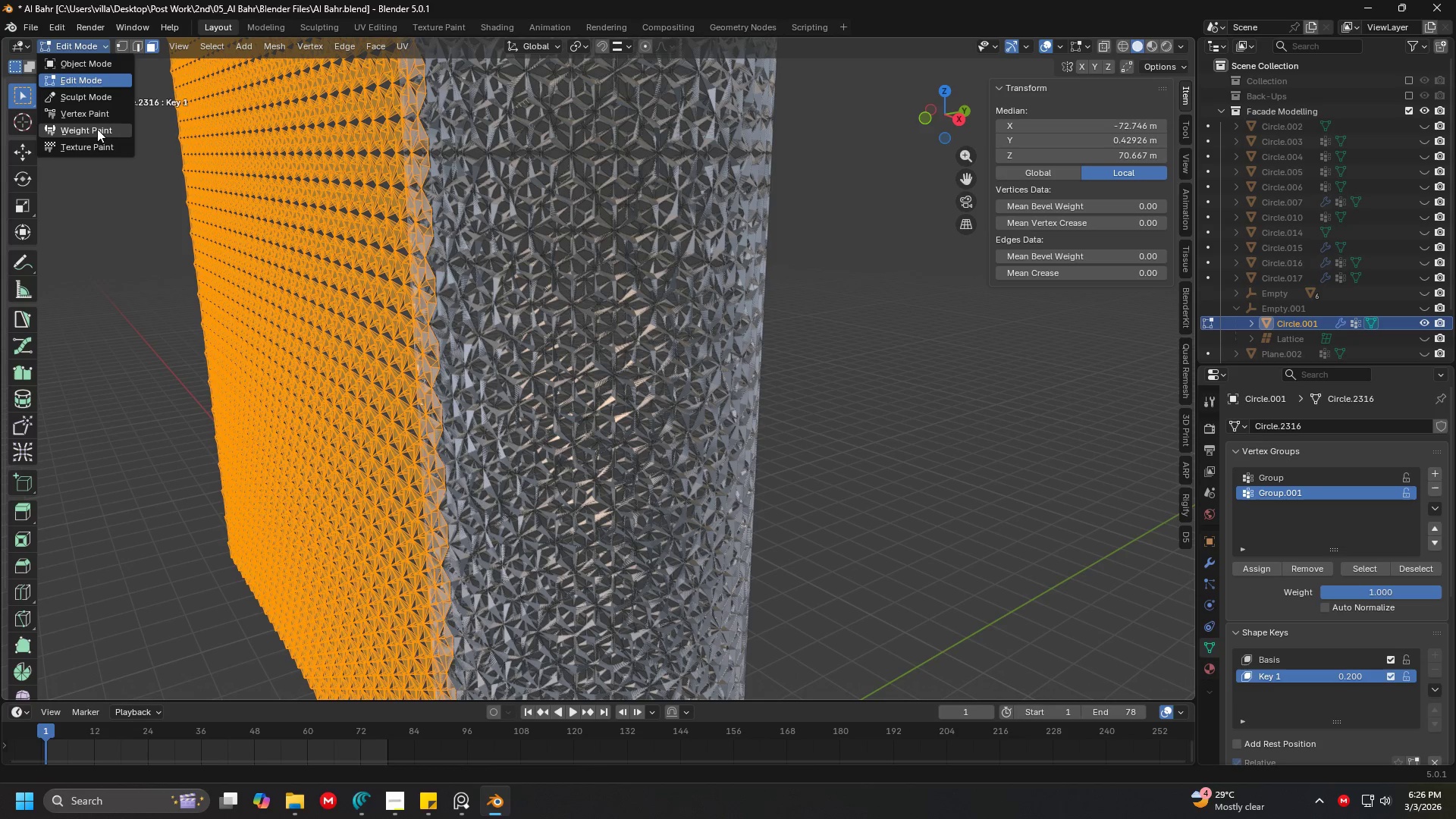 
left_click([96, 130])
 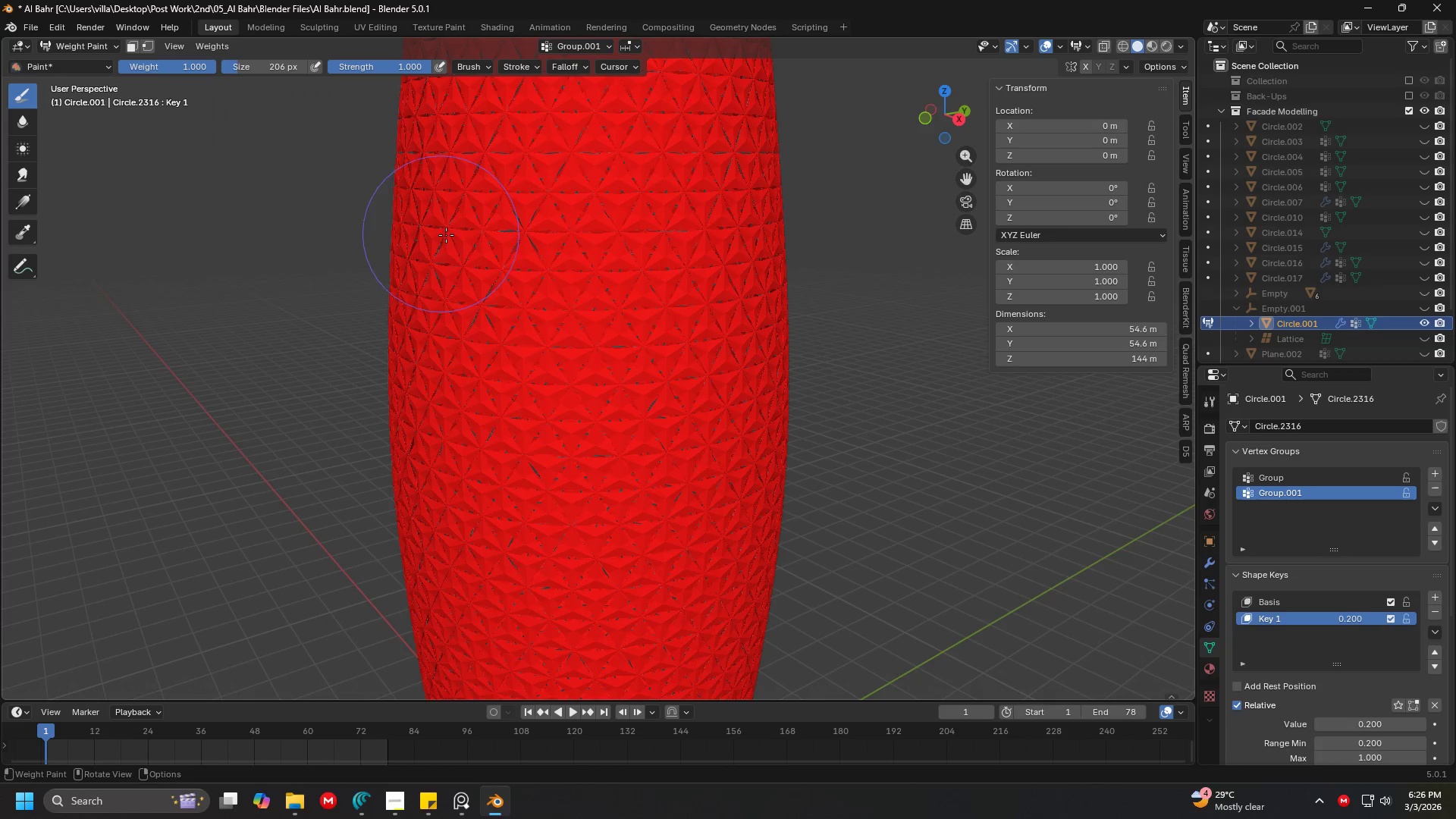 
scroll: coordinate [541, 239], scroll_direction: down, amount: 2.0
 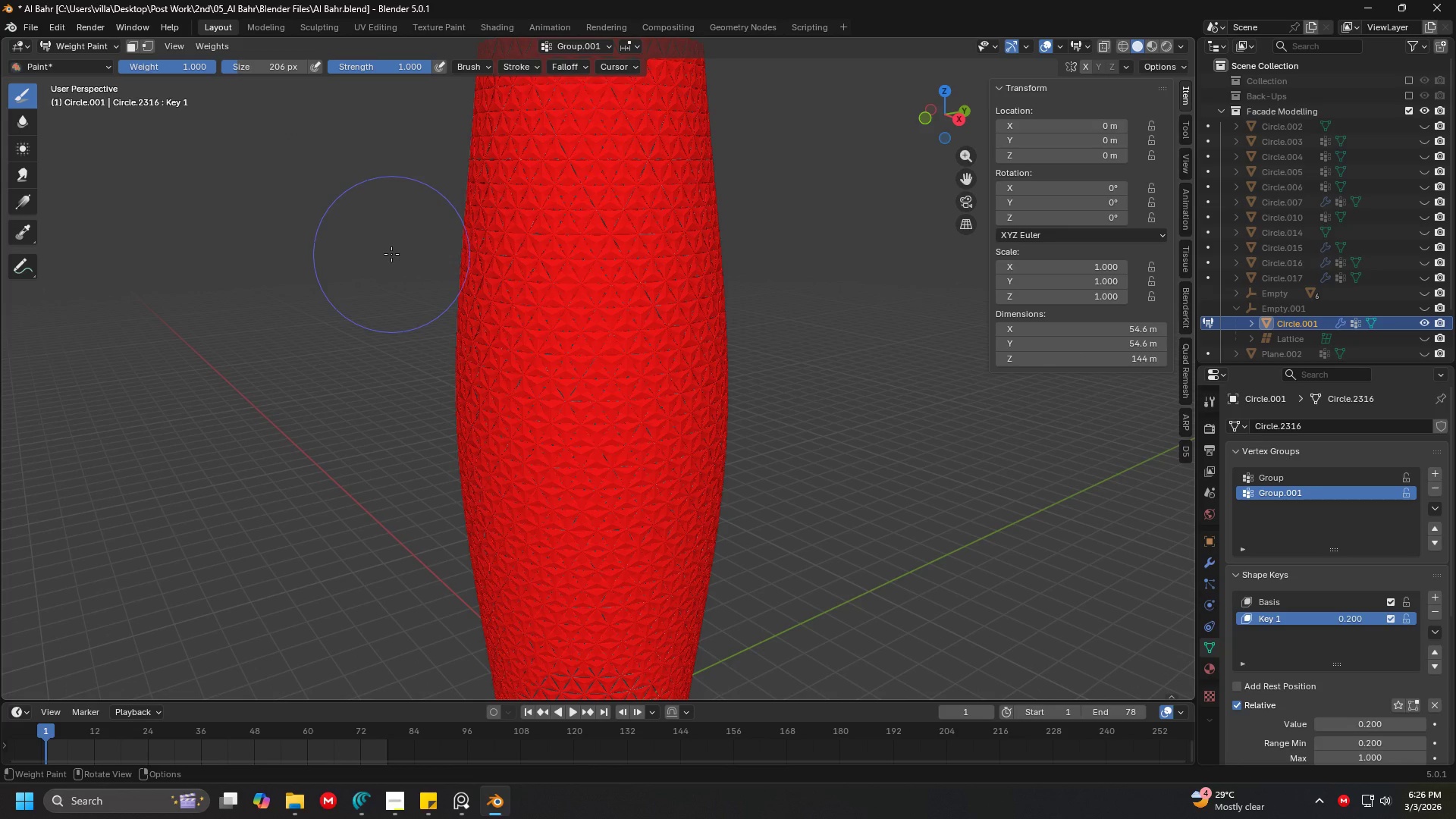 
key(Control+A)
 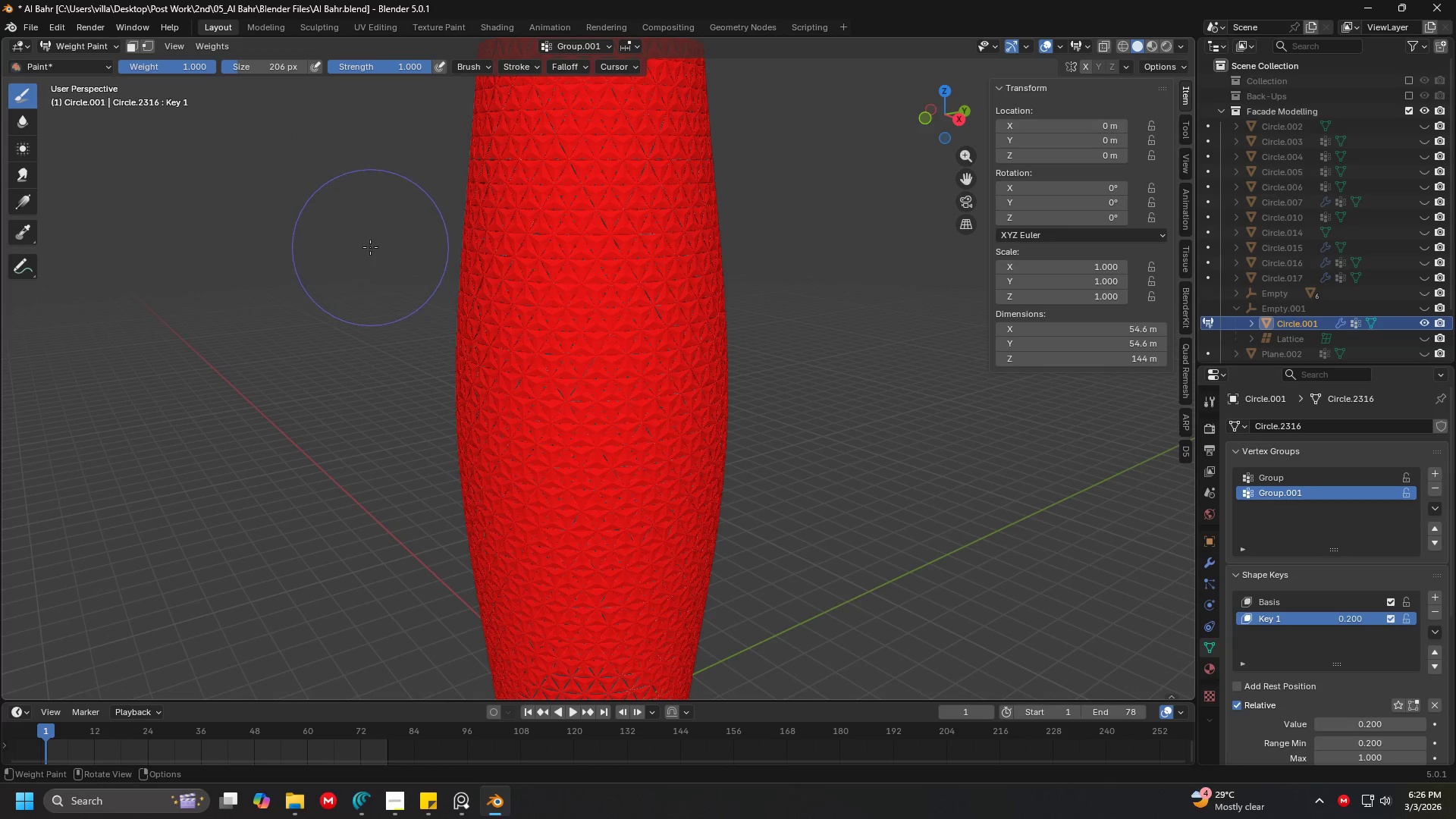 
type(aa)
 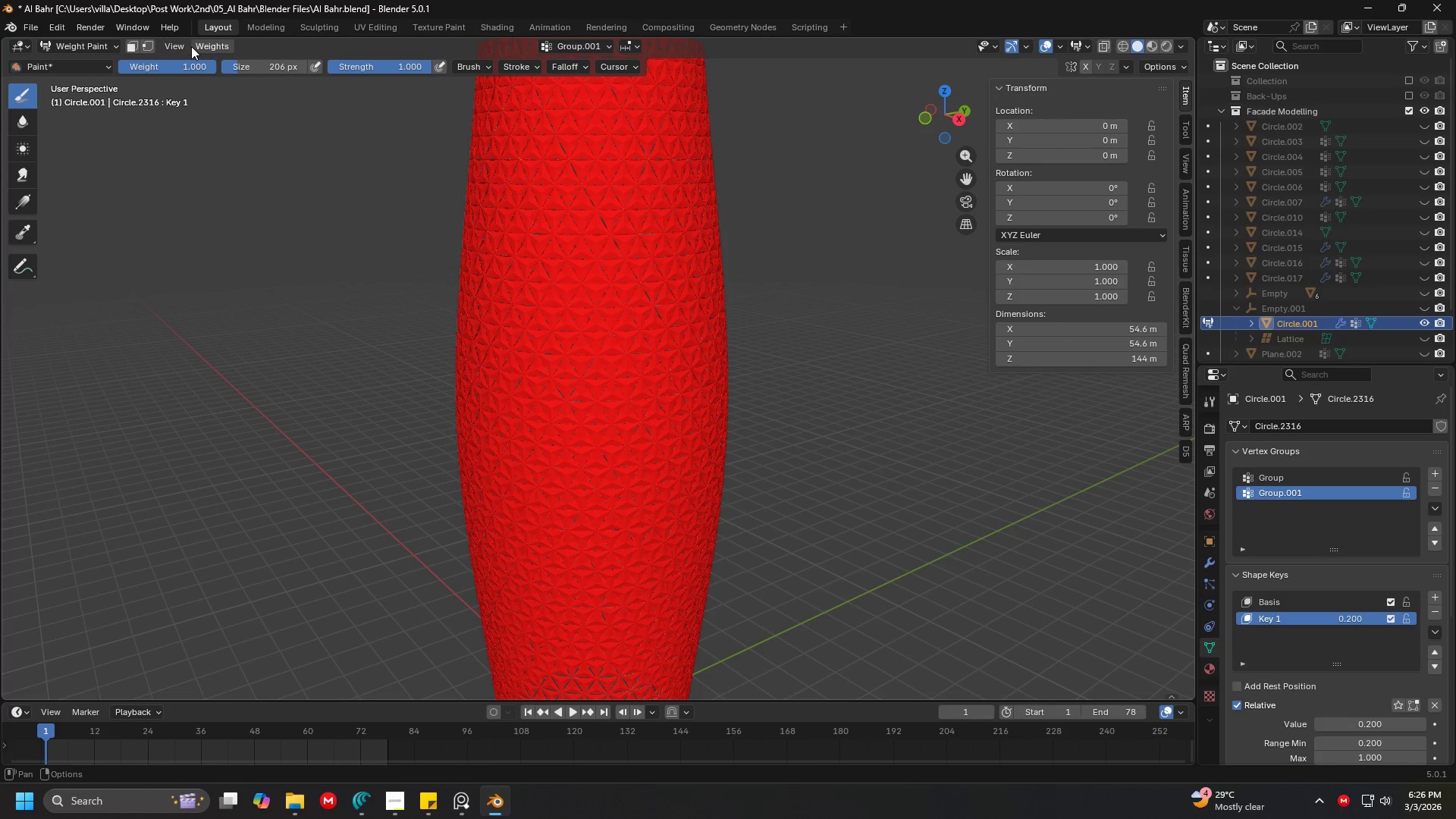 
left_click([198, 46])
 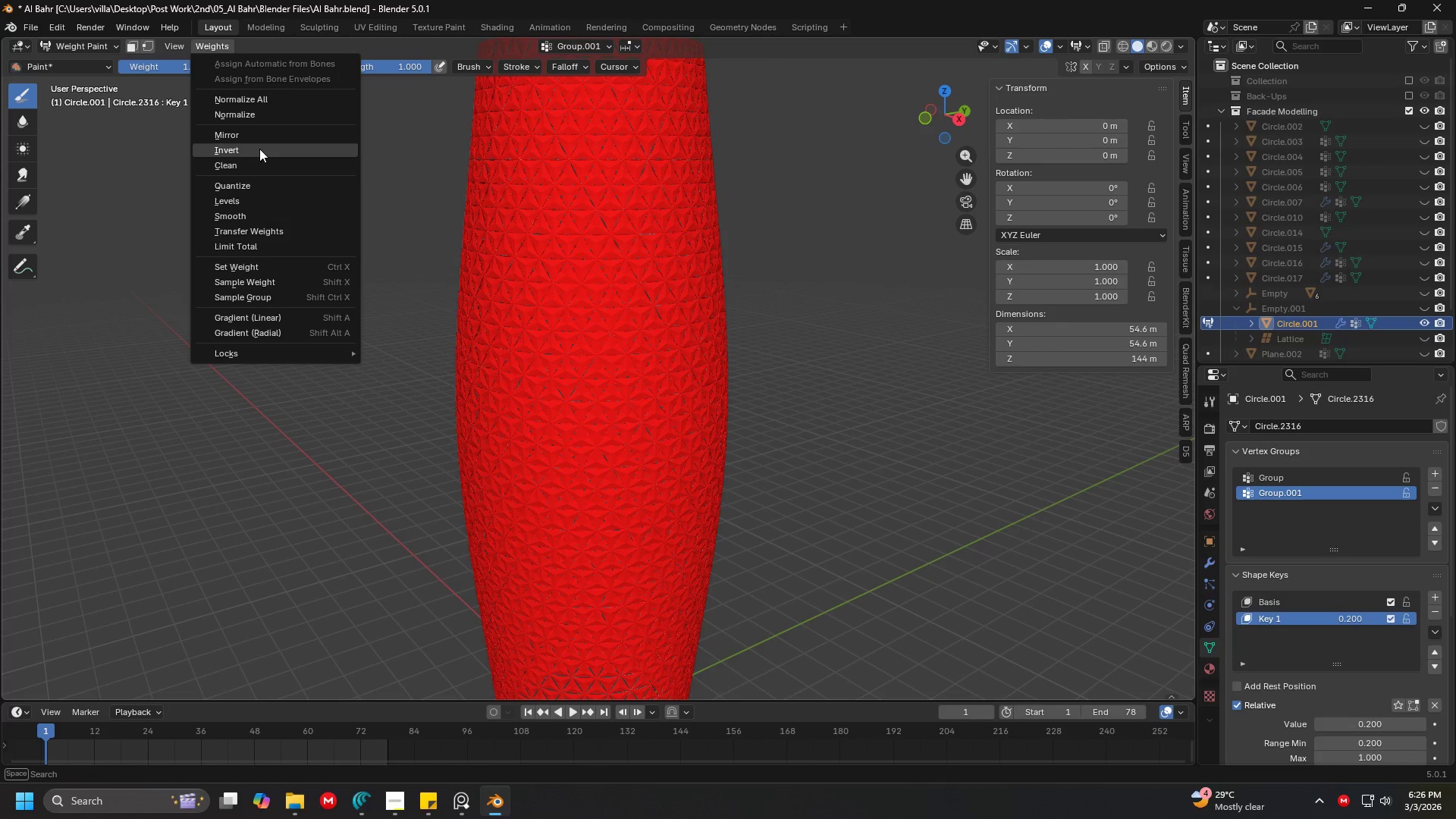 
left_click([259, 149])
 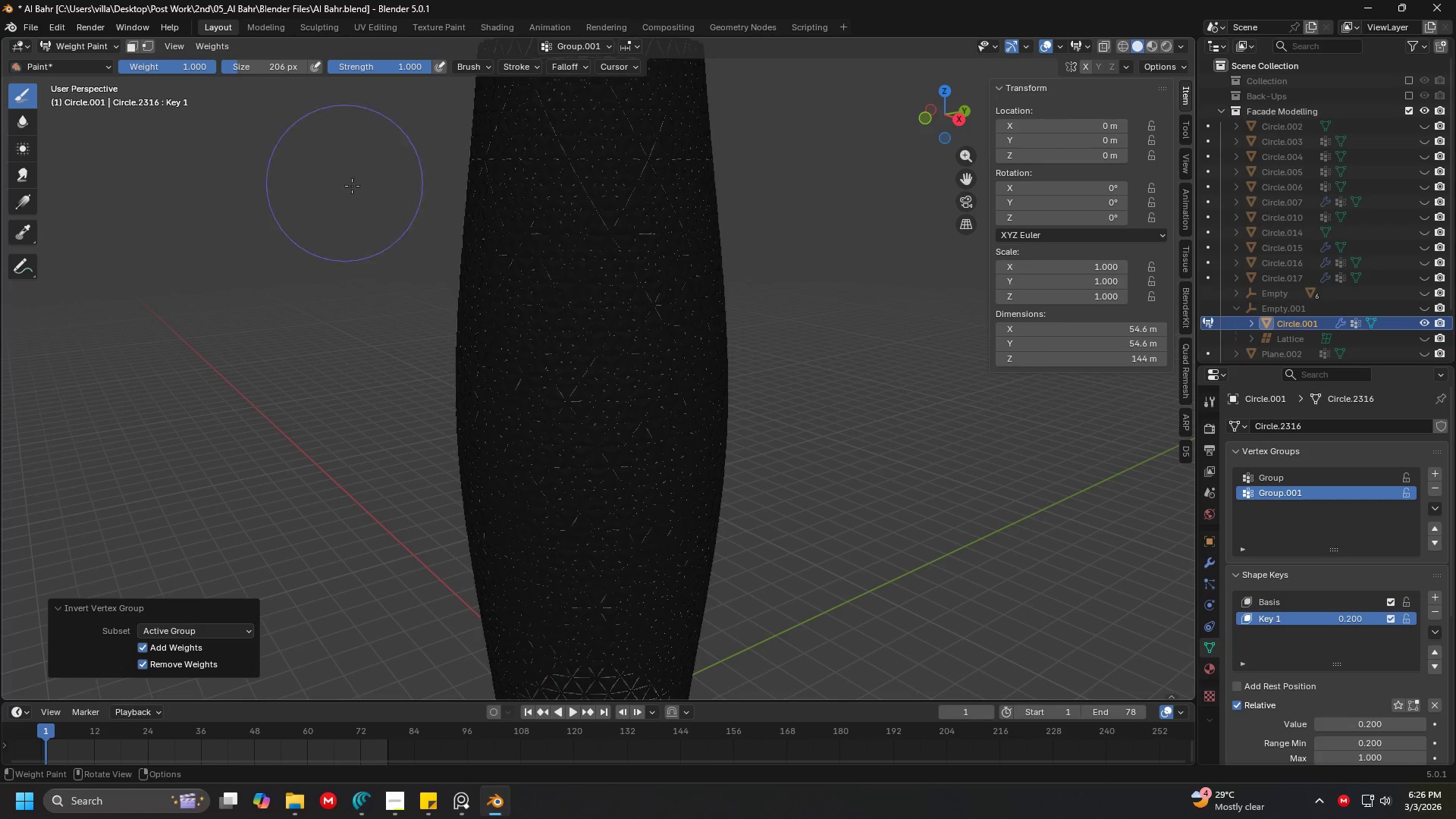 
key(Shift+ShiftLeft)
 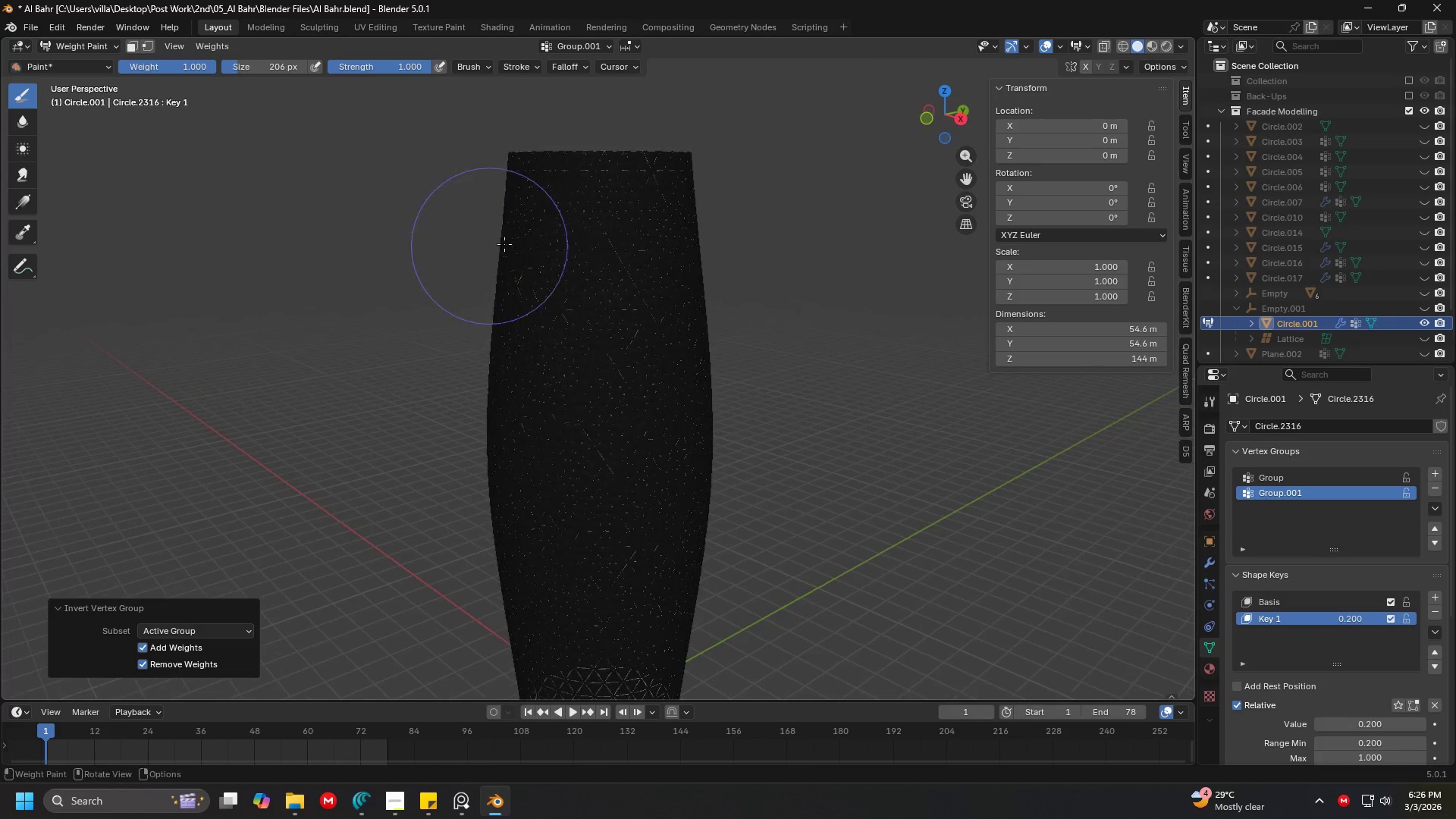 
scroll: coordinate [424, 221], scroll_direction: down, amount: 1.0
 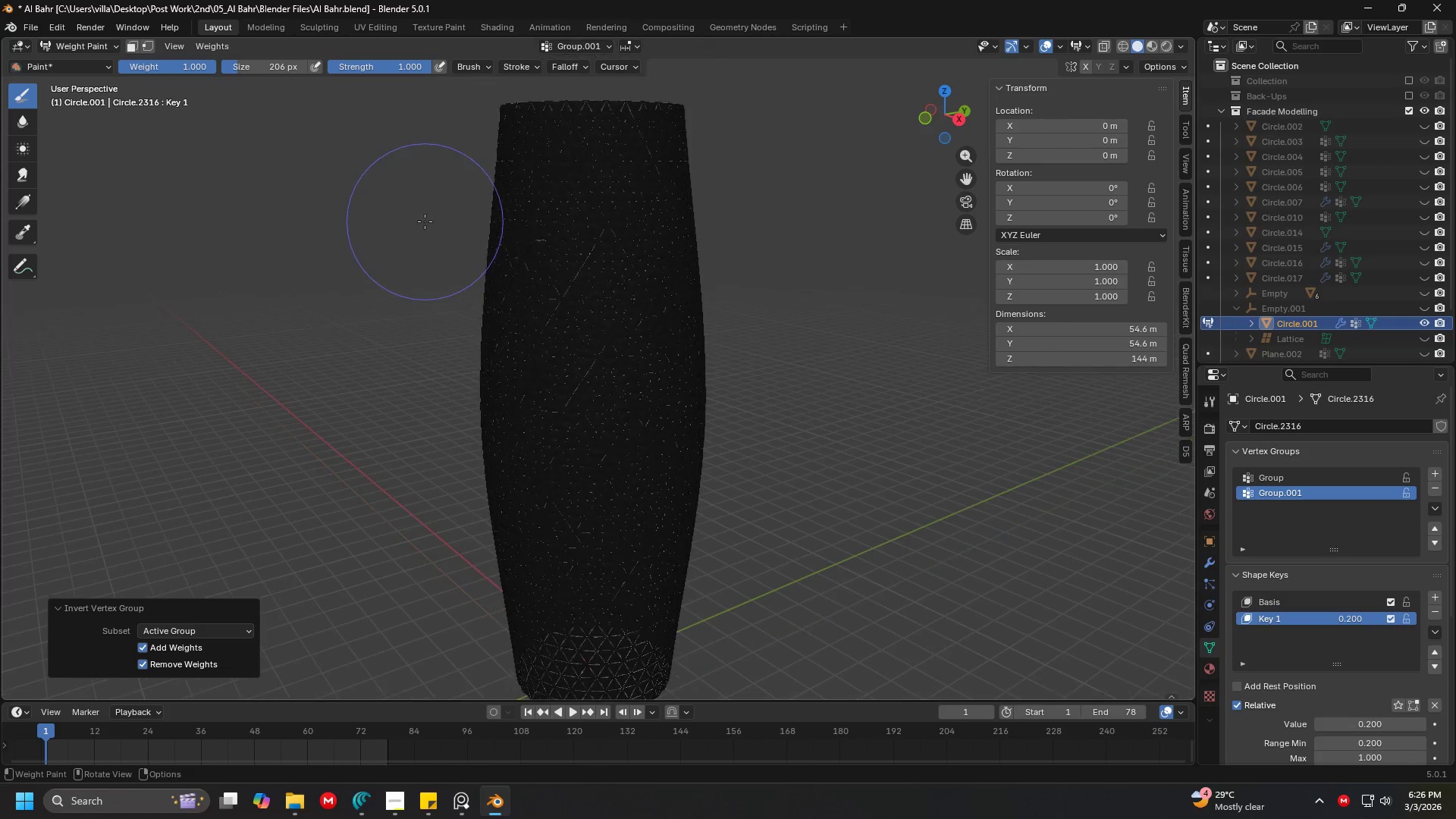 
left_click_drag(start_coordinate=[585, 234], to_coordinate=[668, 289])
 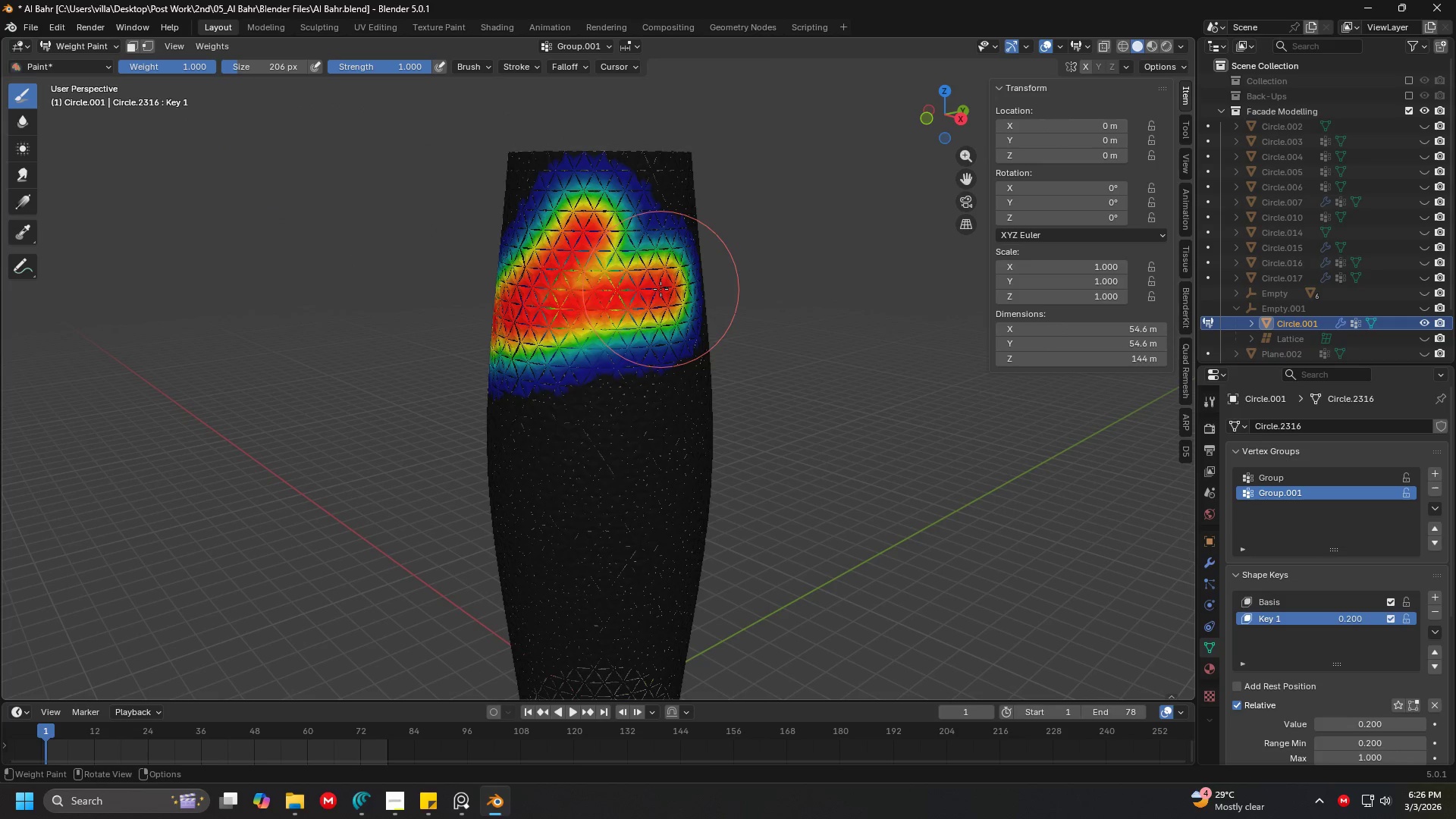 
key(Control+ControlLeft)
 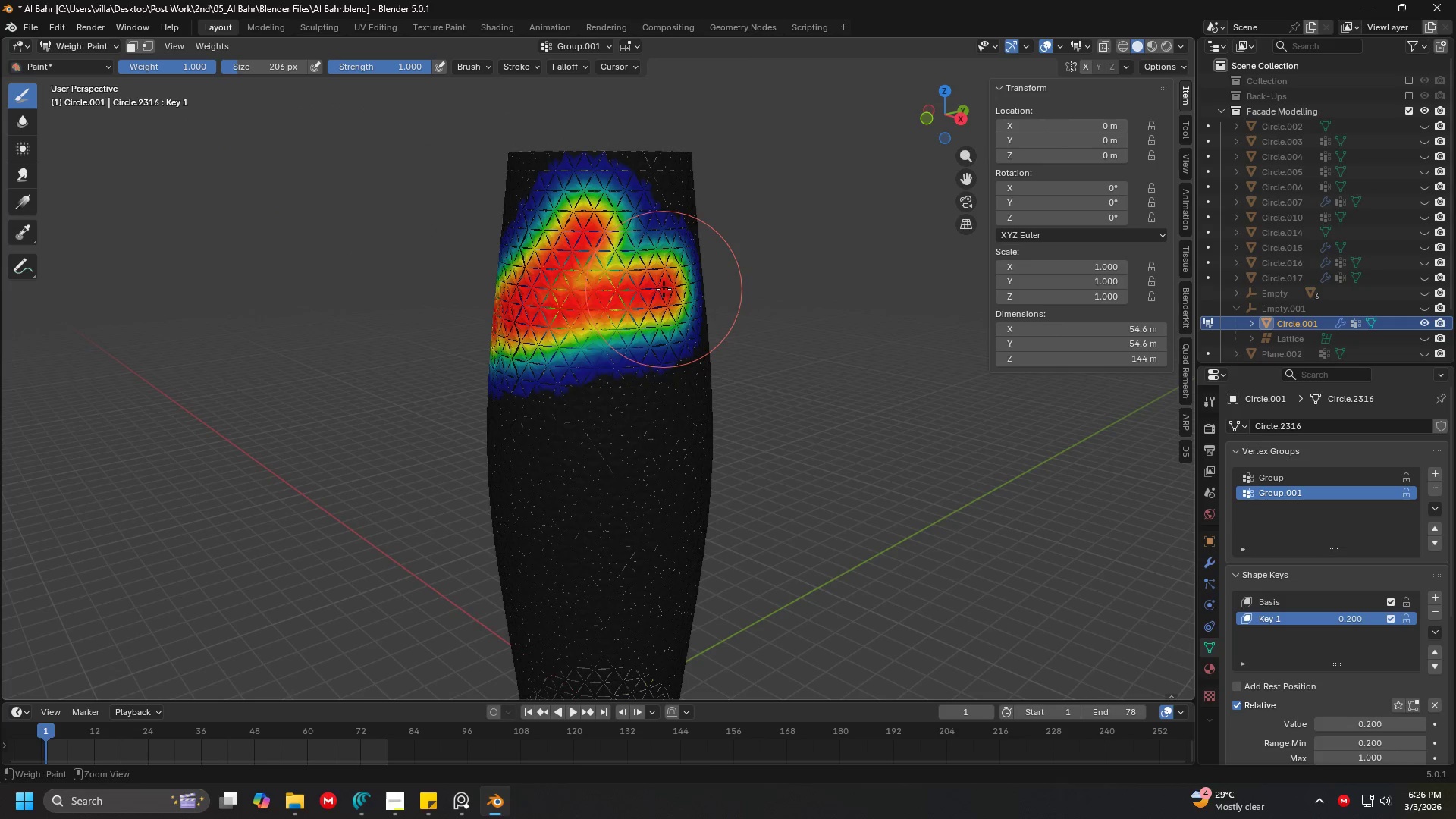 
key(Control+Z)
 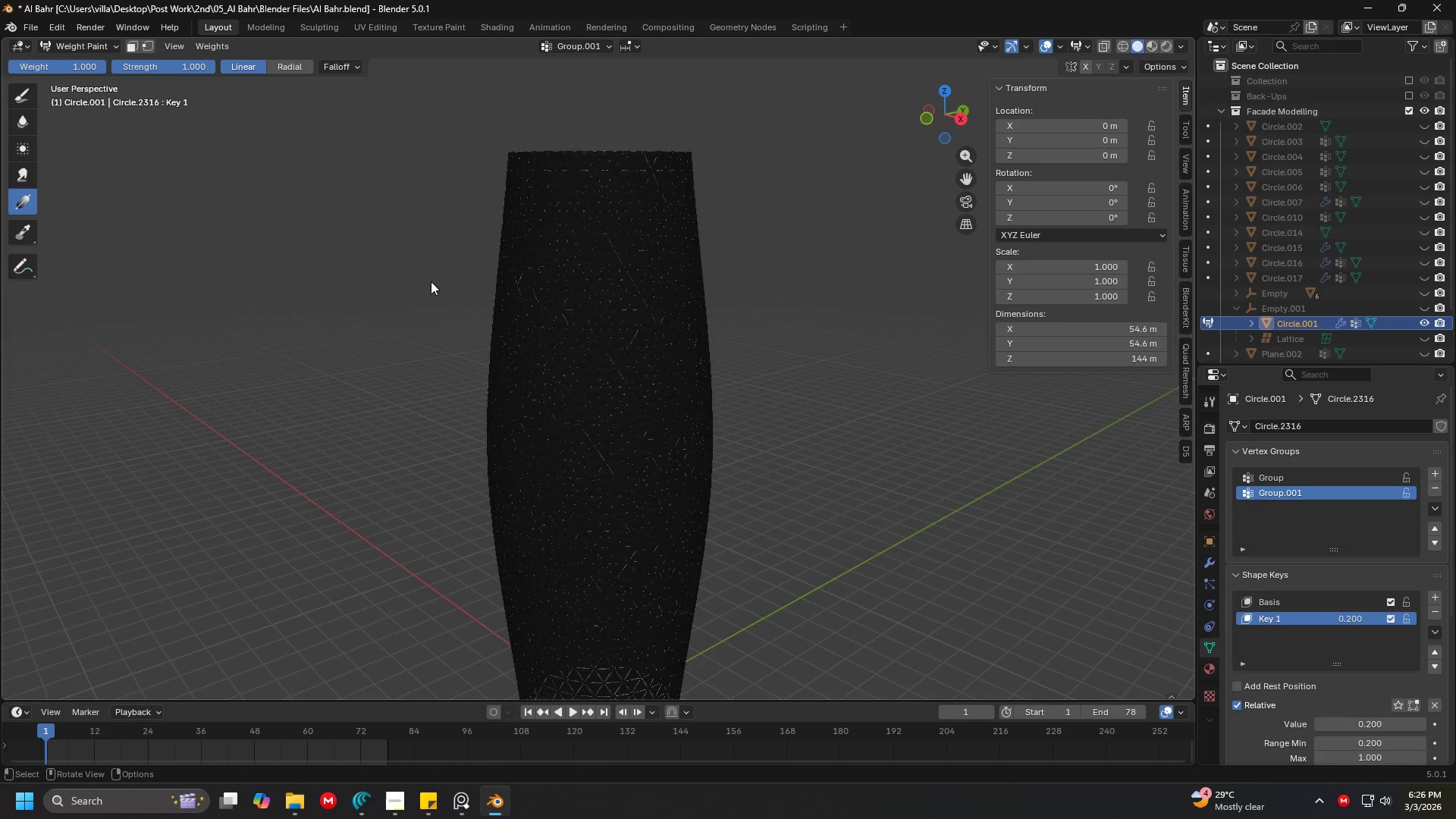 
left_click_drag(start_coordinate=[579, 340], to_coordinate=[676, 408])
 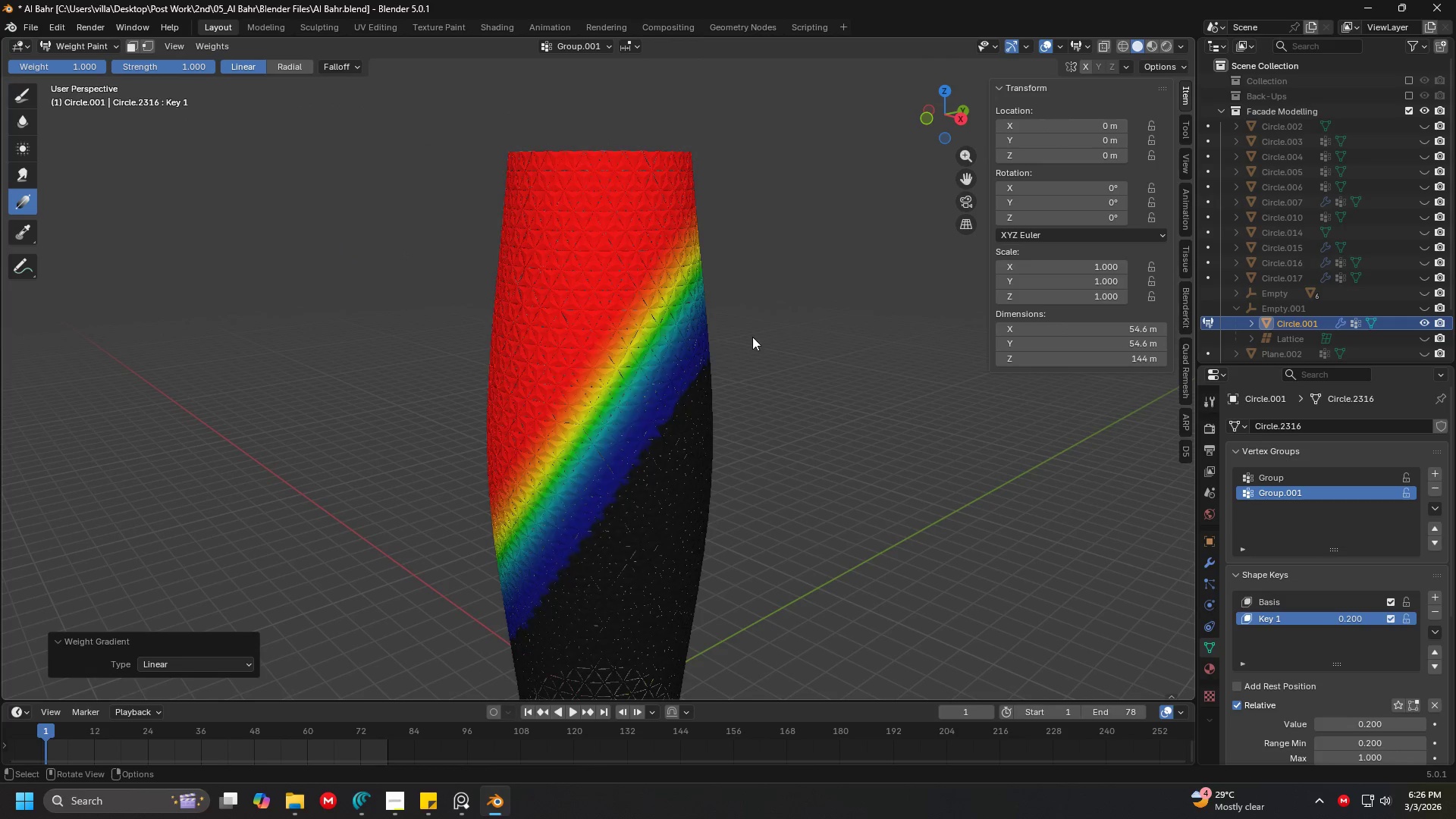 
key(Shift+ShiftLeft)
 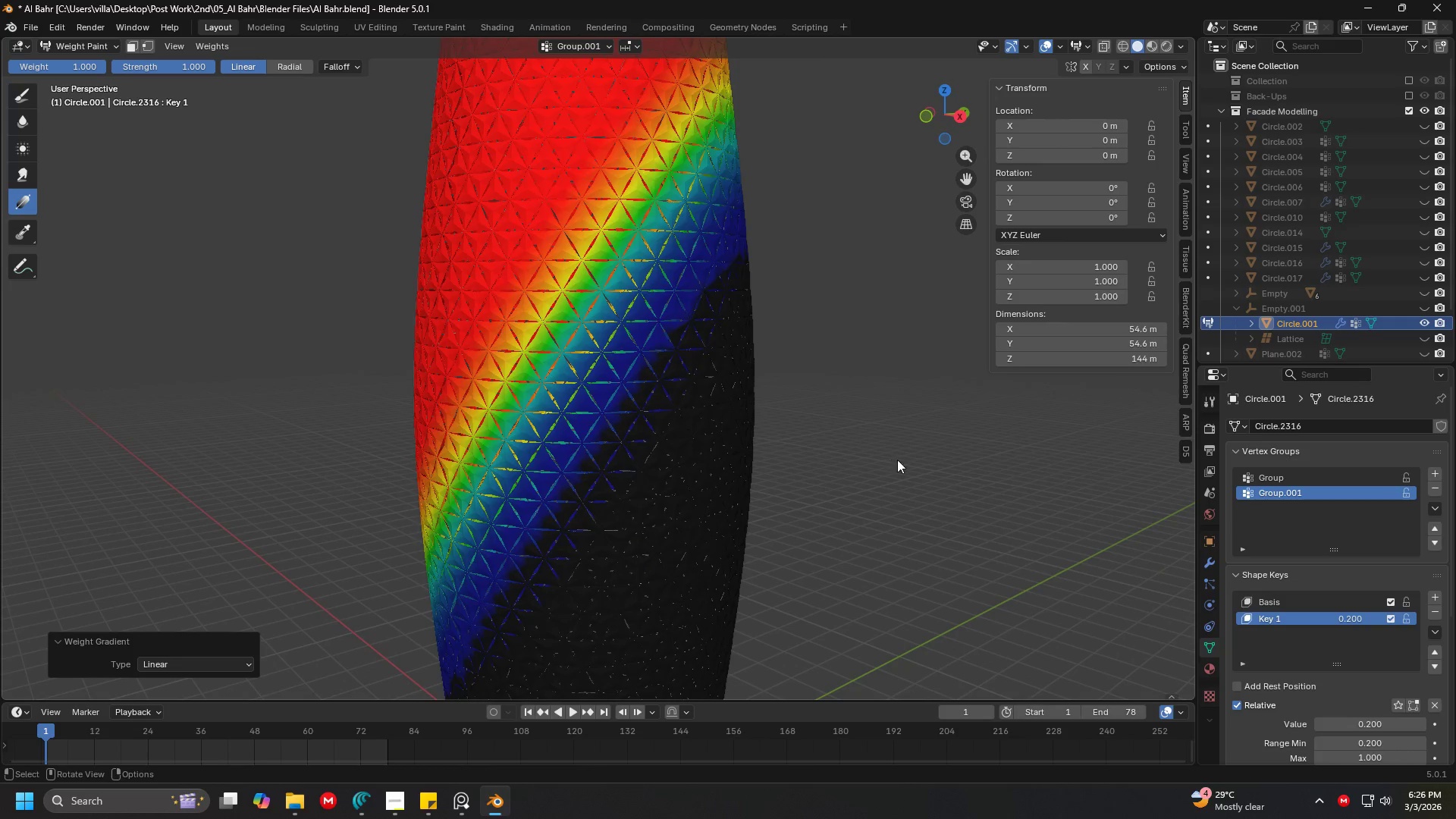 
scroll: coordinate [699, 306], scroll_direction: up, amount: 3.0
 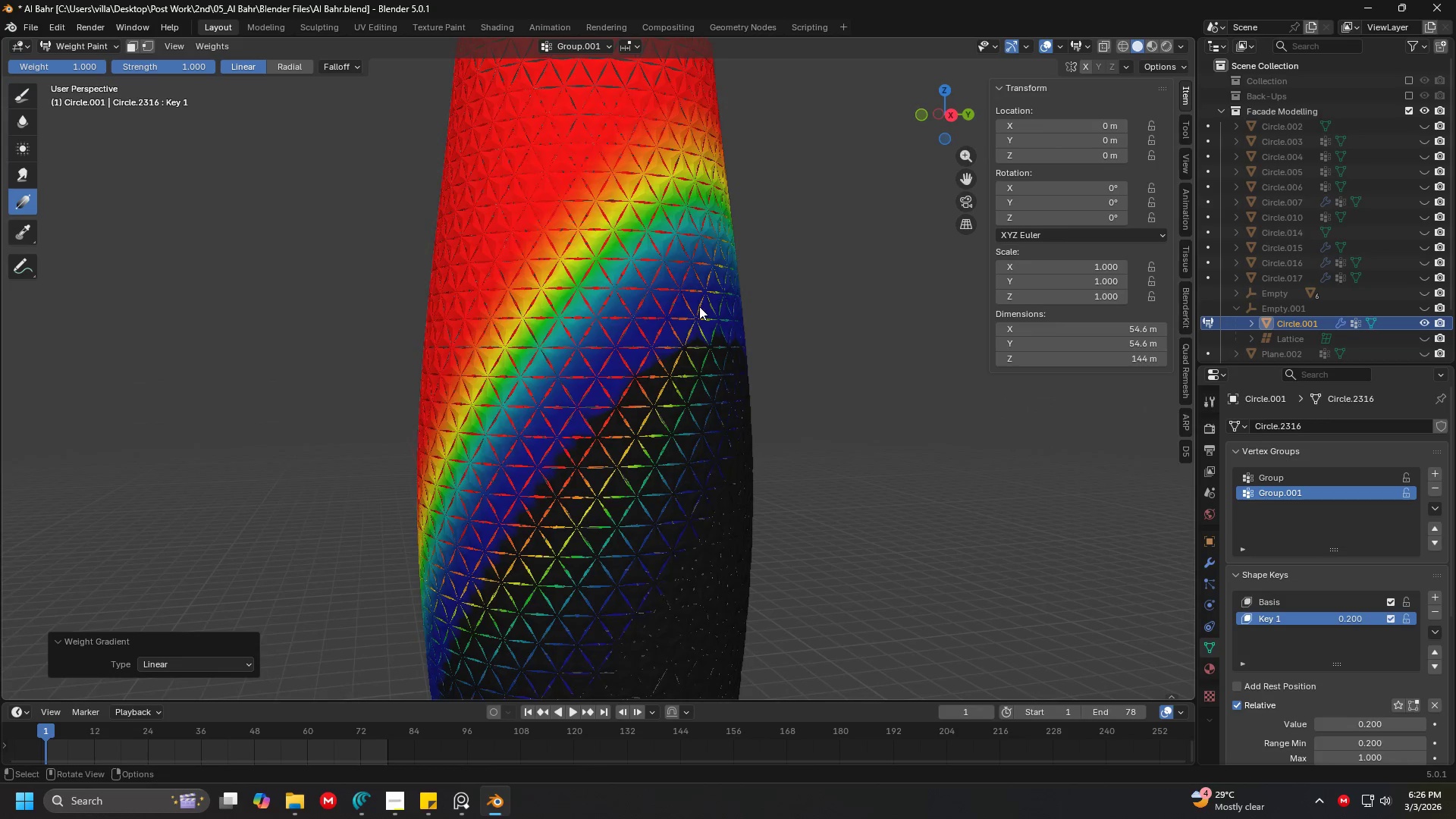 
scroll: coordinate [1341, 639], scroll_direction: down, amount: 6.0
 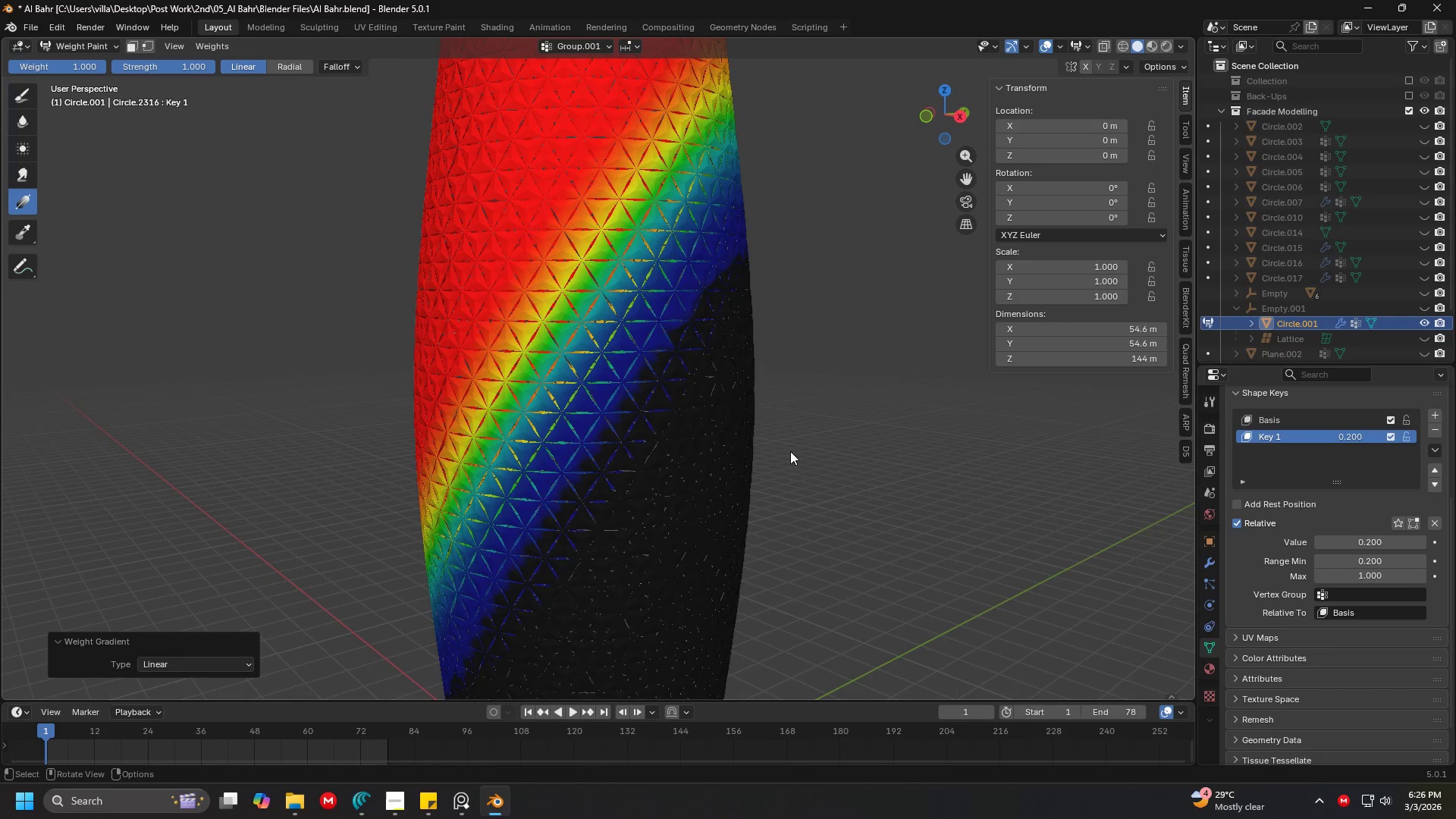 
key(Tab)
 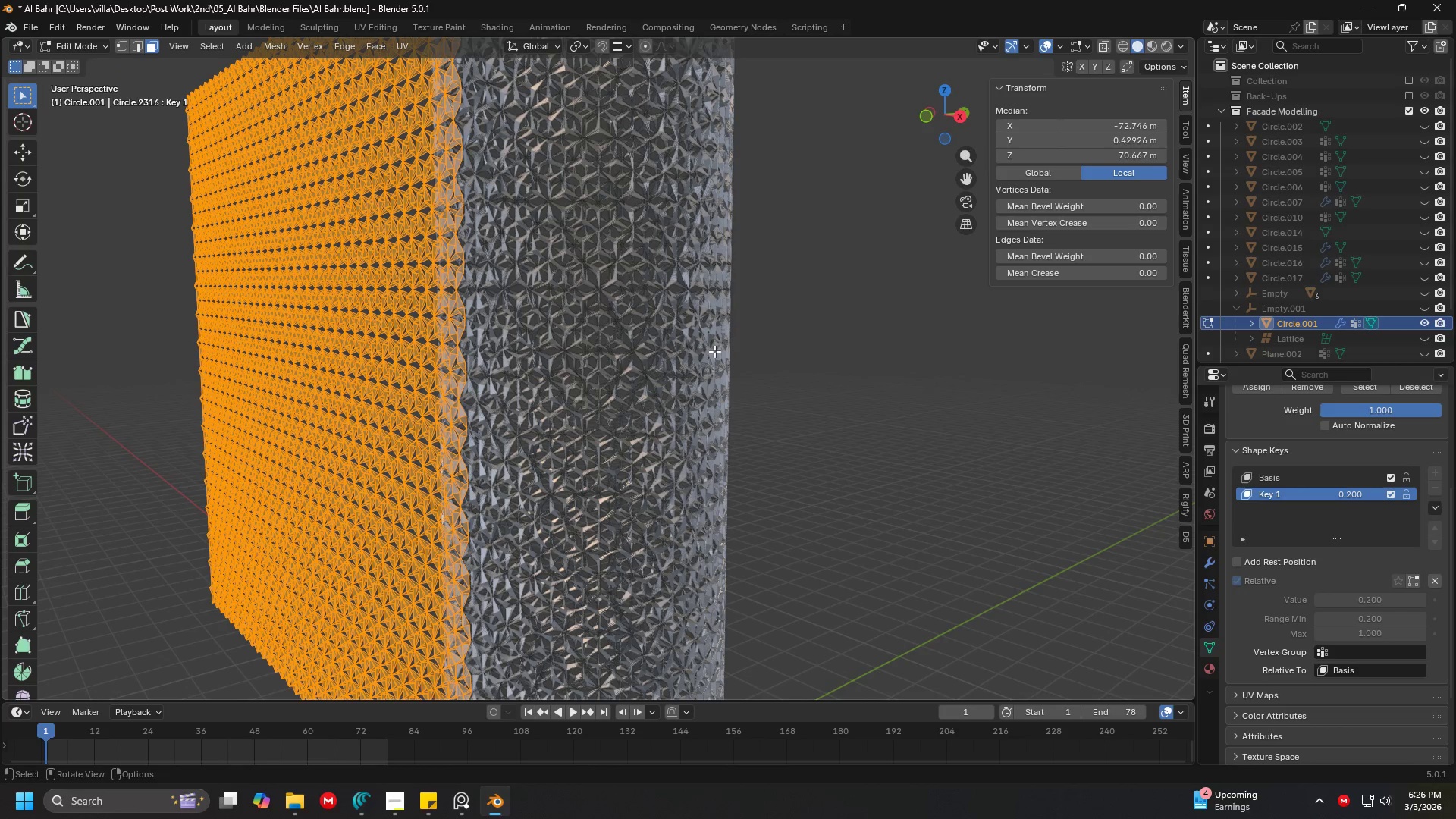 
key(Tab)
 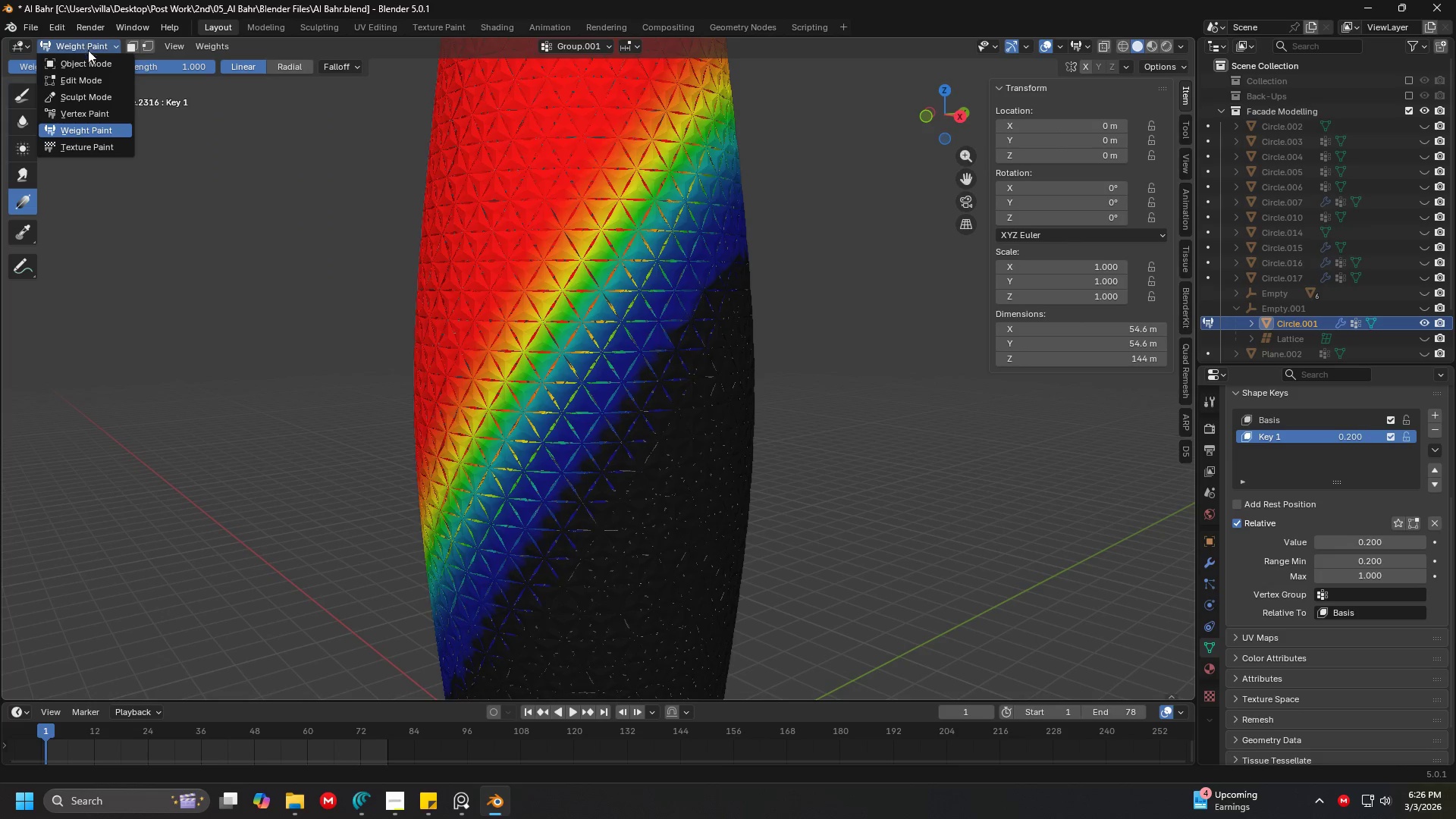 
double_click([93, 64])
 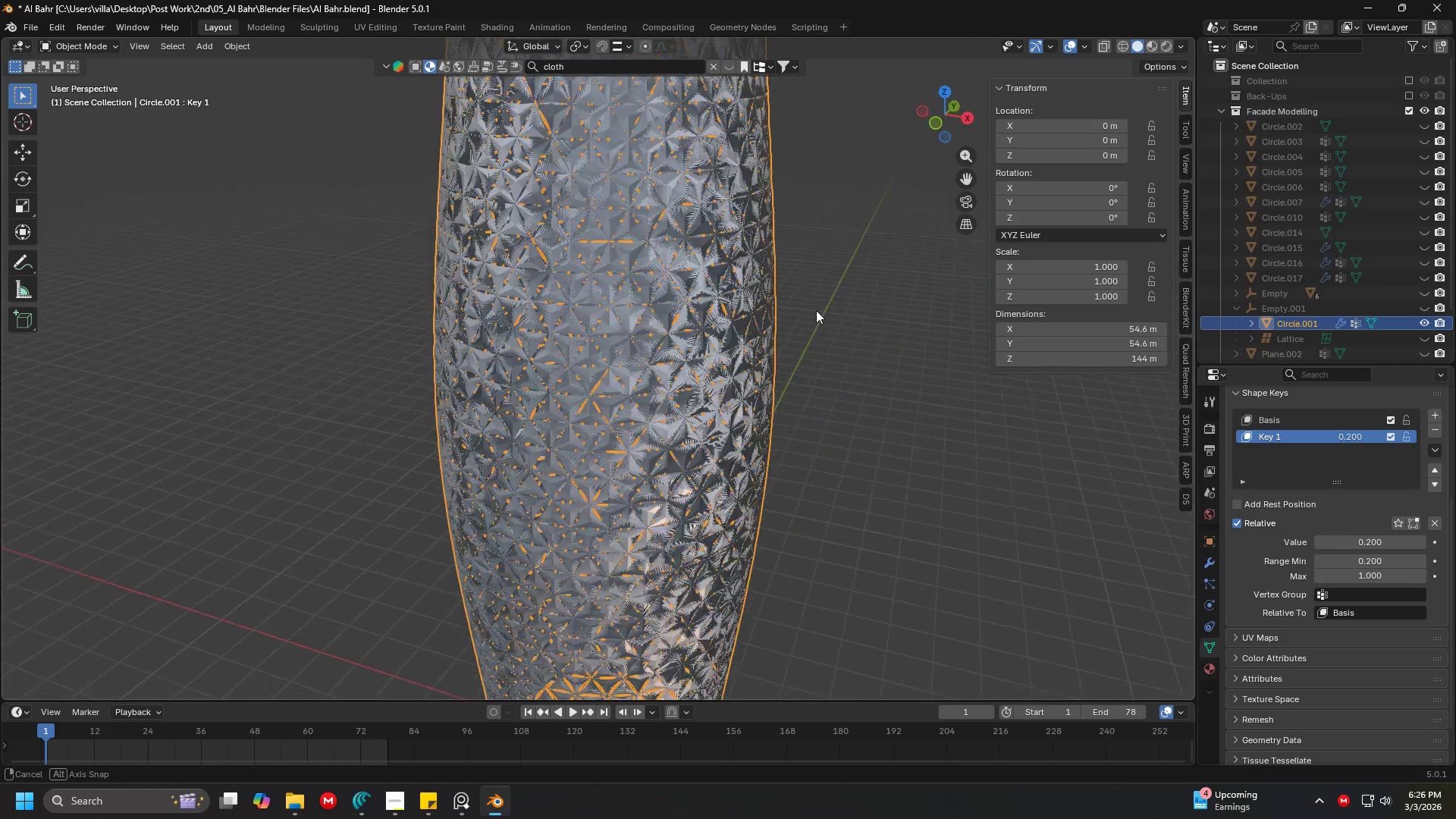 
left_click([860, 345])
 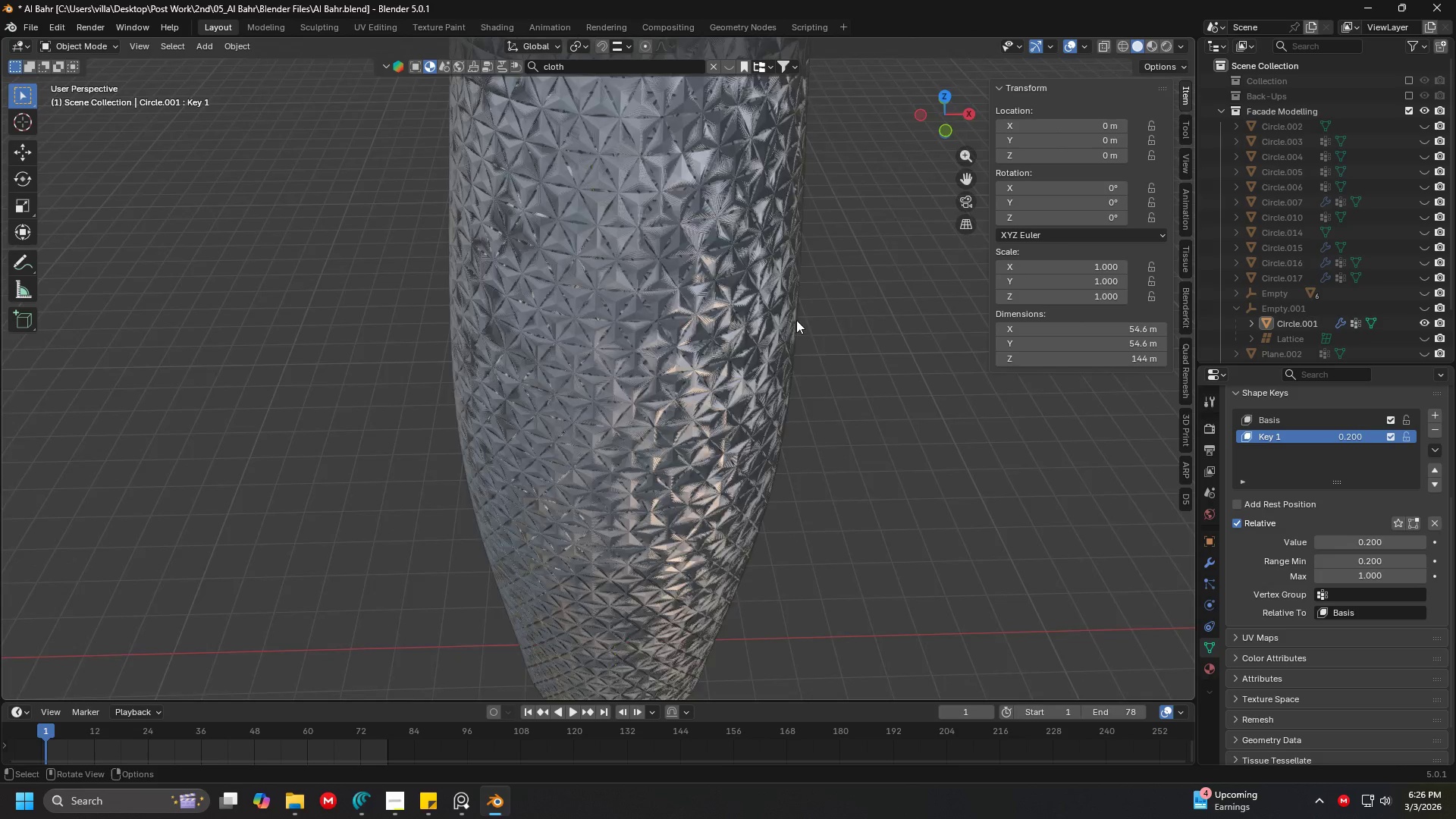 
scroll: coordinate [724, 350], scroll_direction: up, amount: 3.0
 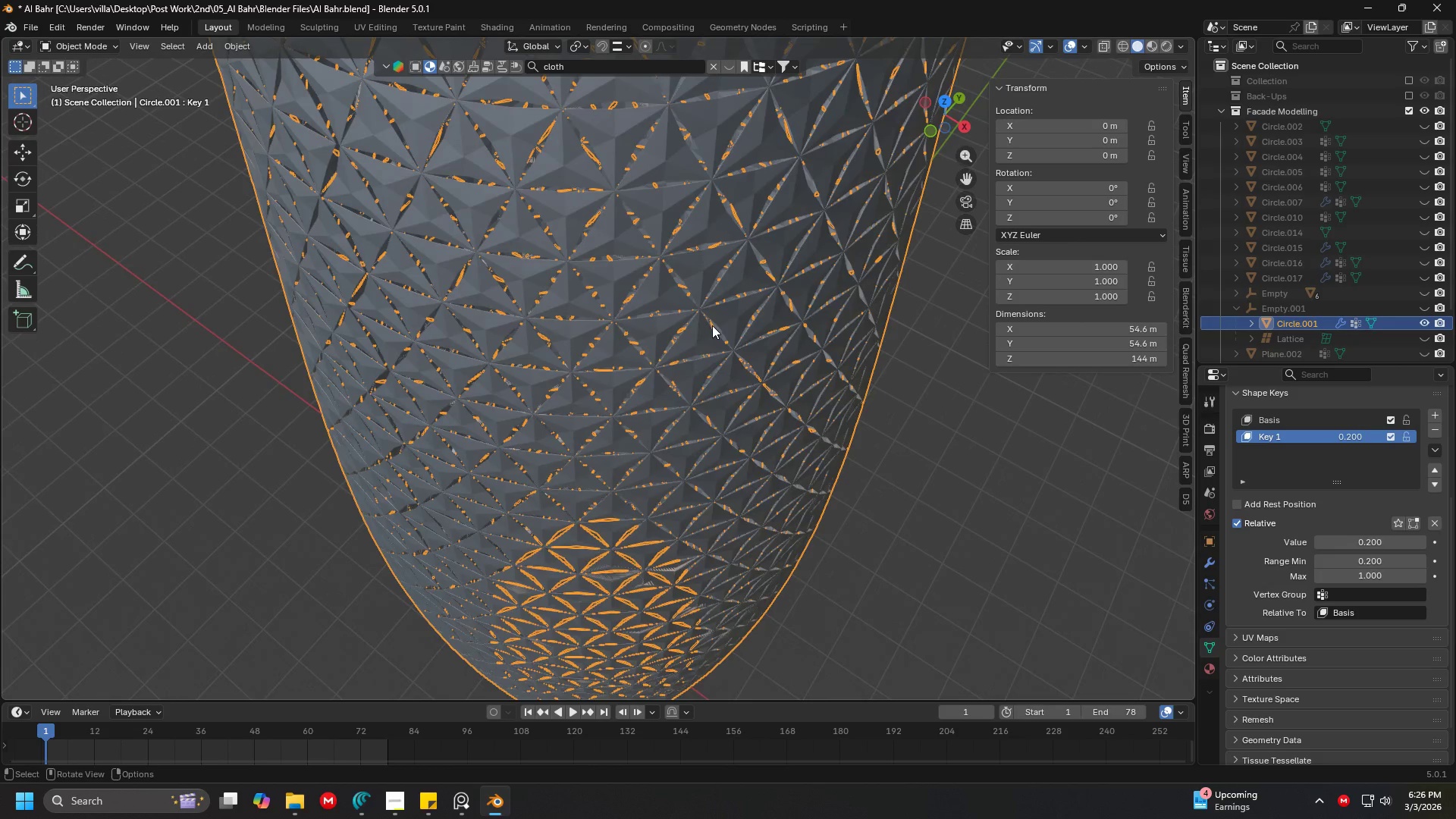 
scroll: coordinate [712, 325], scroll_direction: down, amount: 1.0
 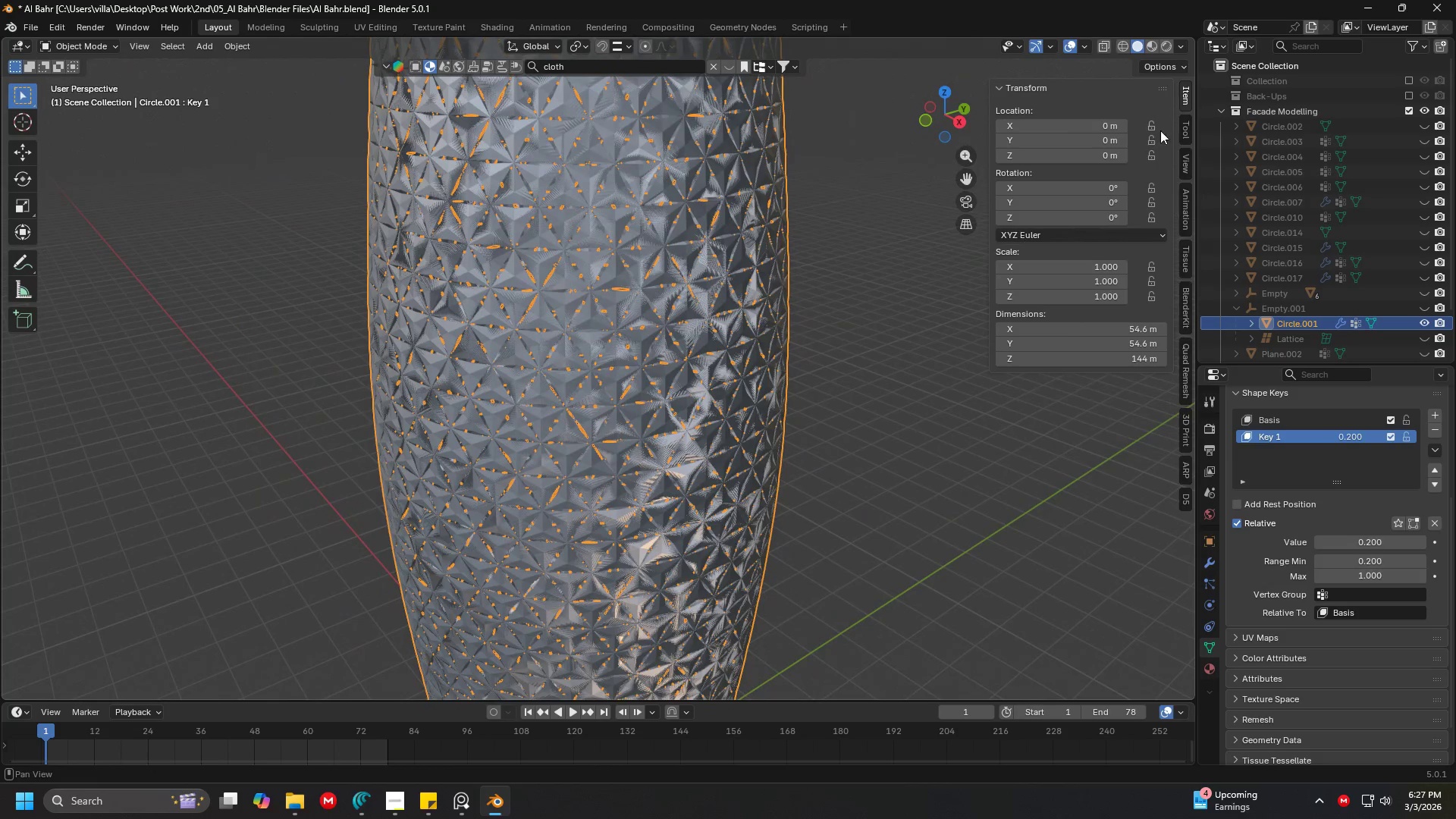 
left_click([1185, 133])
 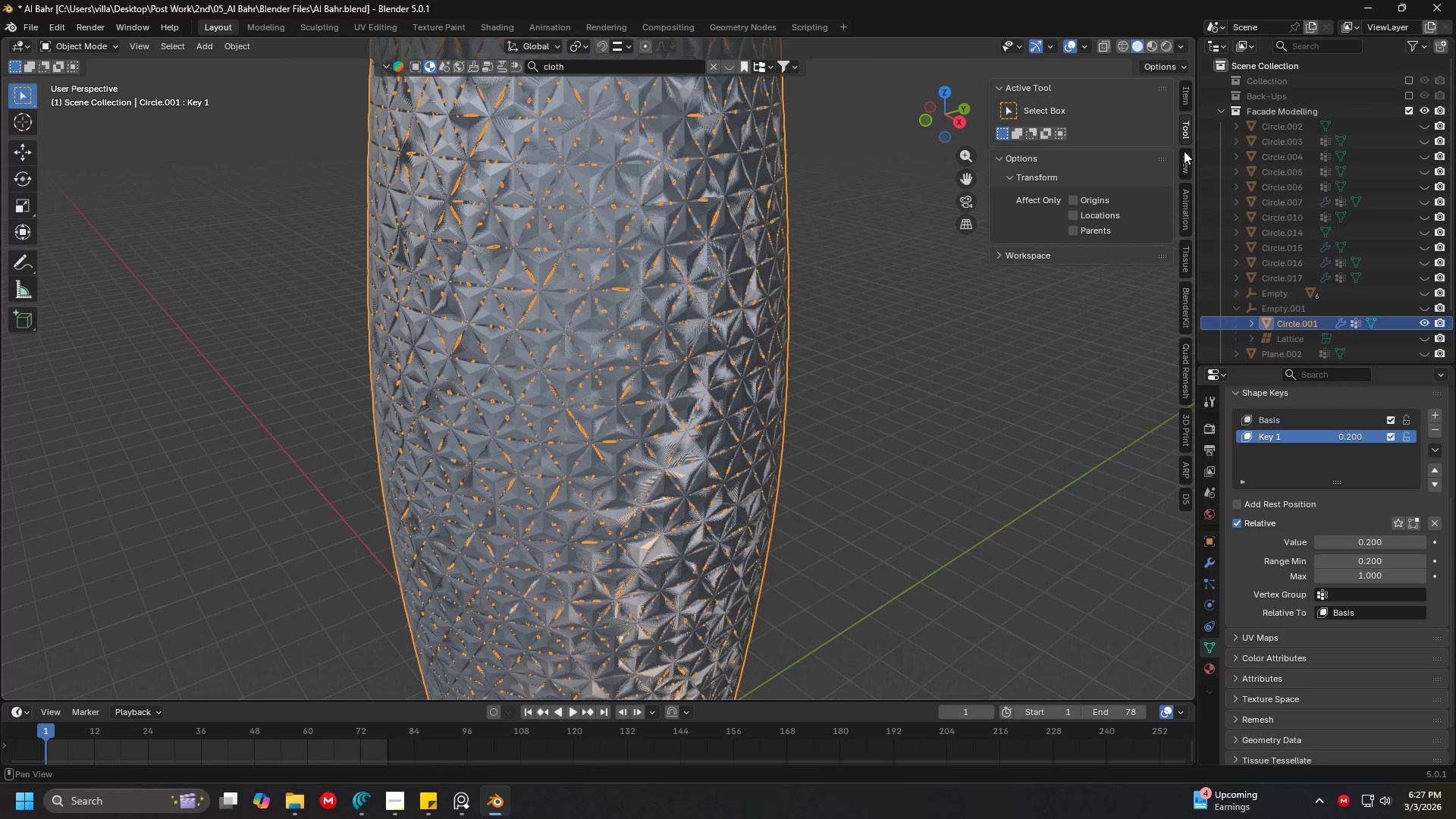 
left_click([1185, 152])
 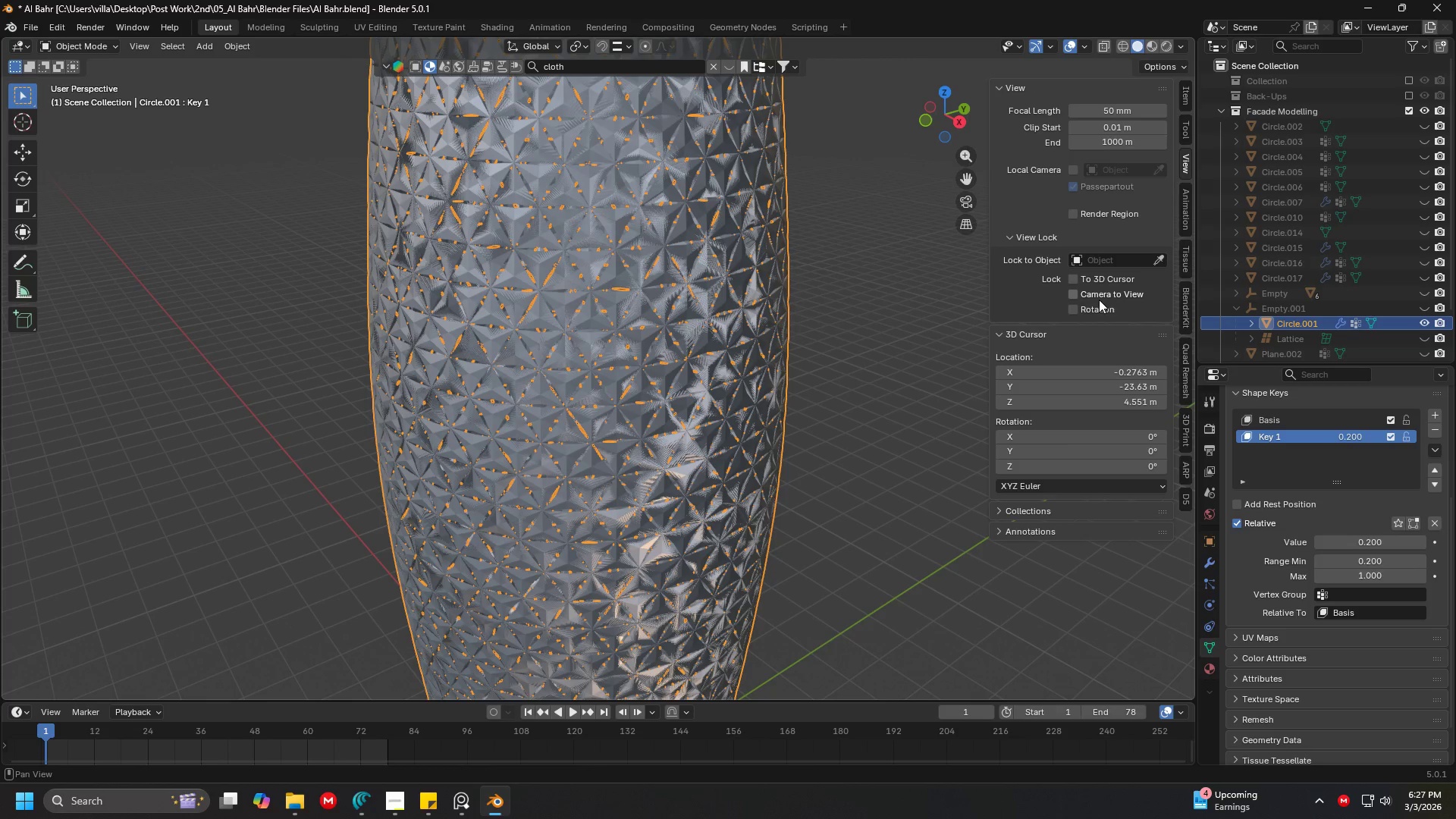 
double_click([1103, 297])
 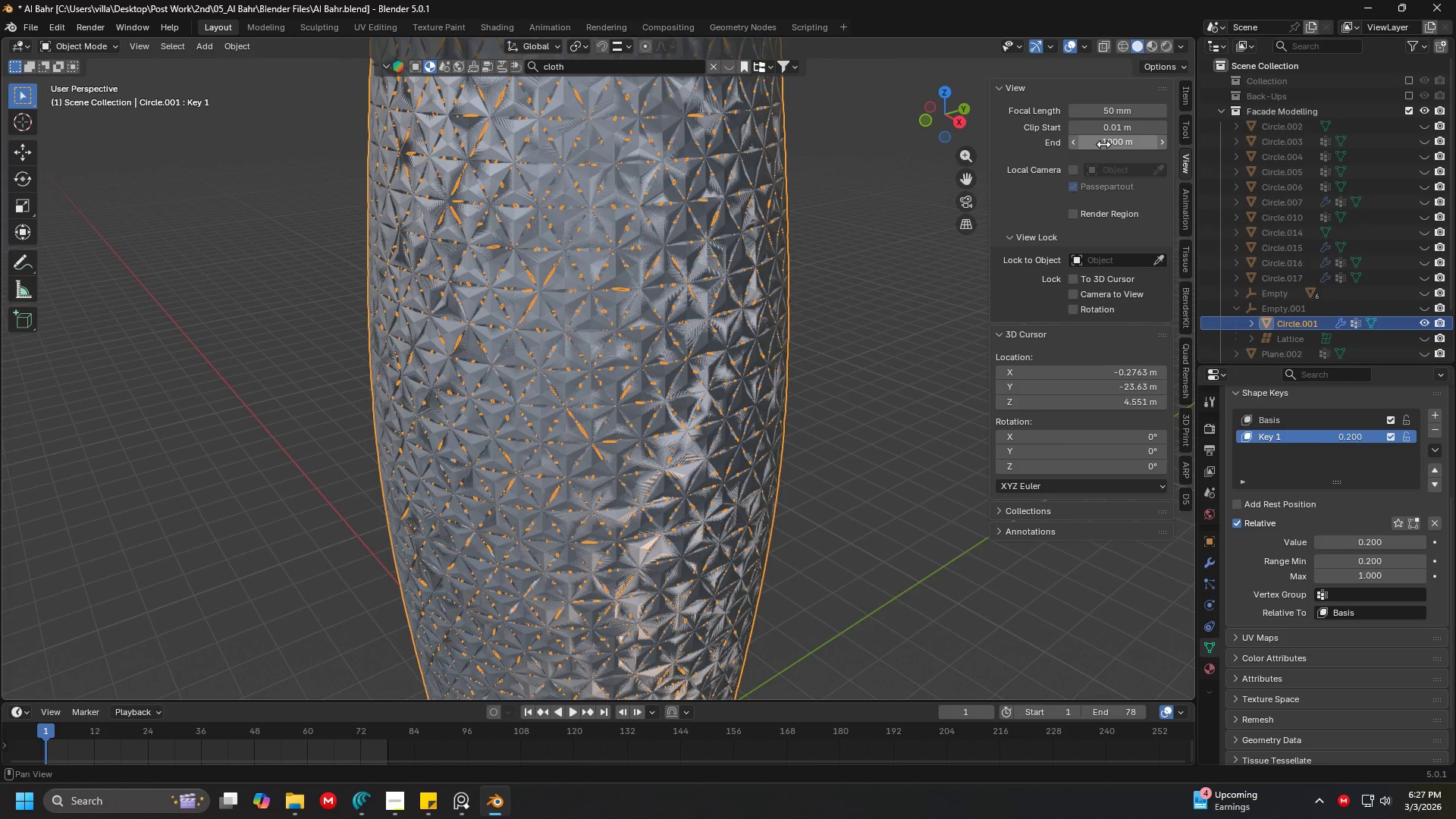 
wait(5.5)
 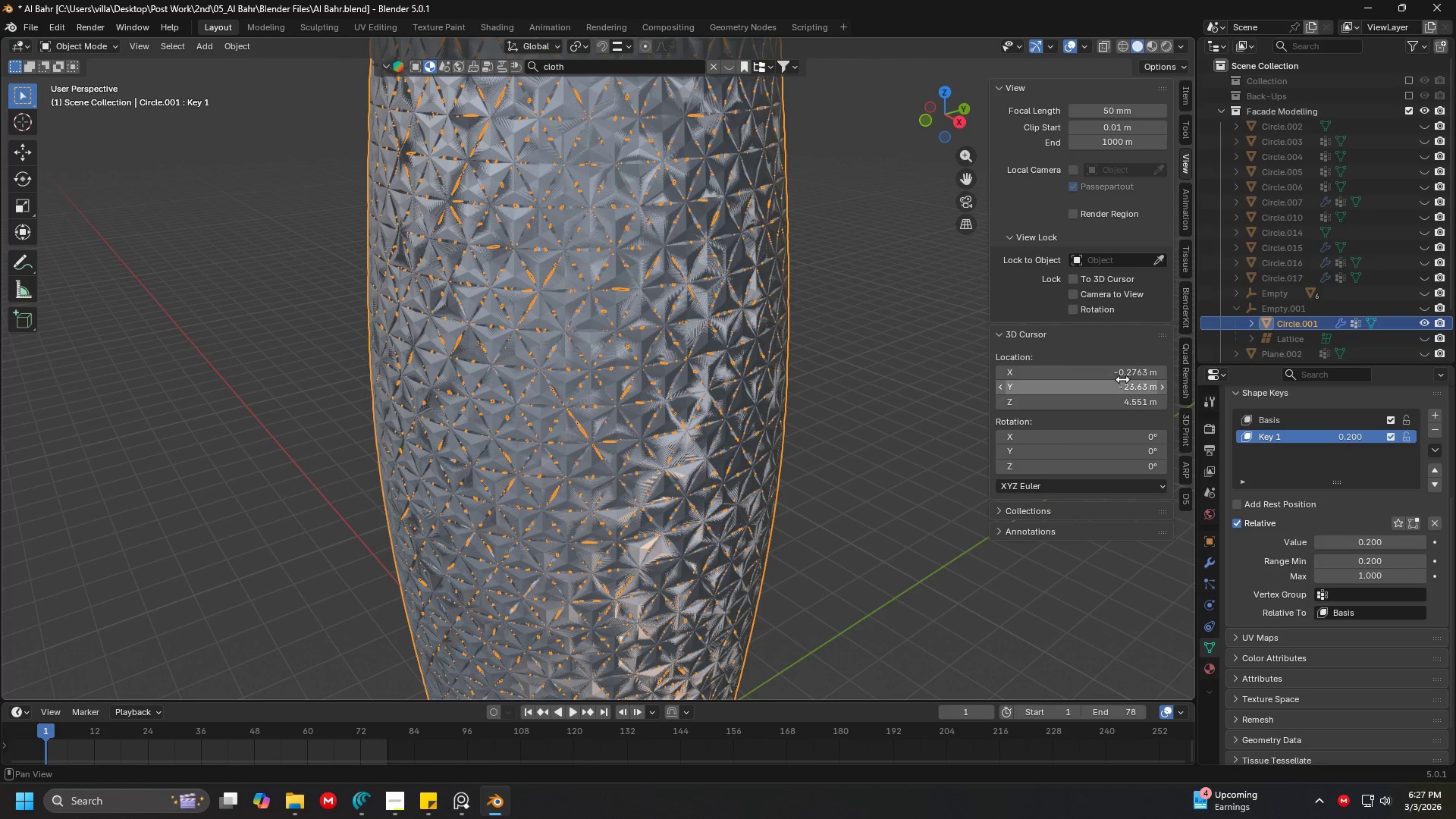 
left_click([1111, 126])
 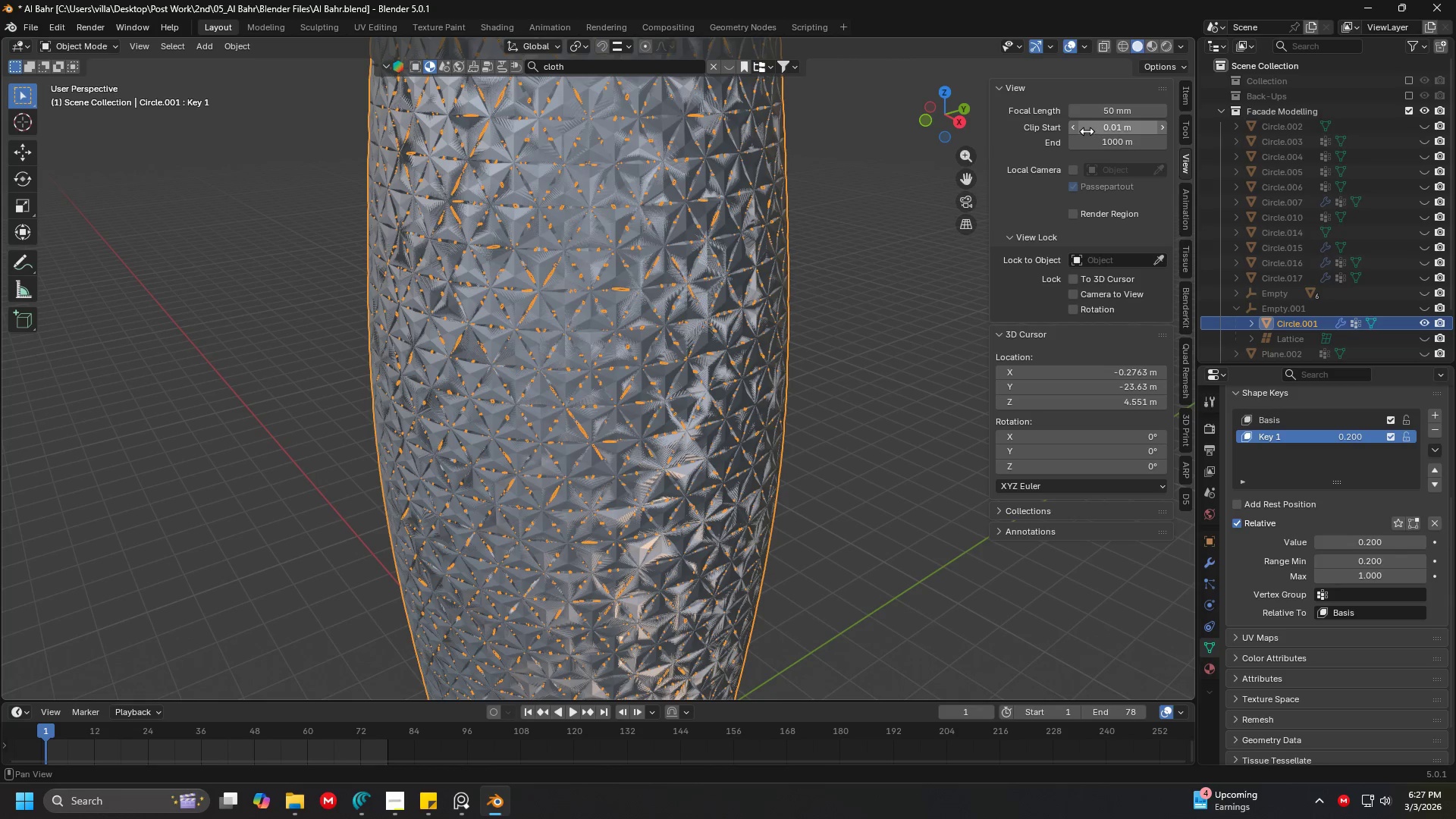 
double_click([1090, 130])
 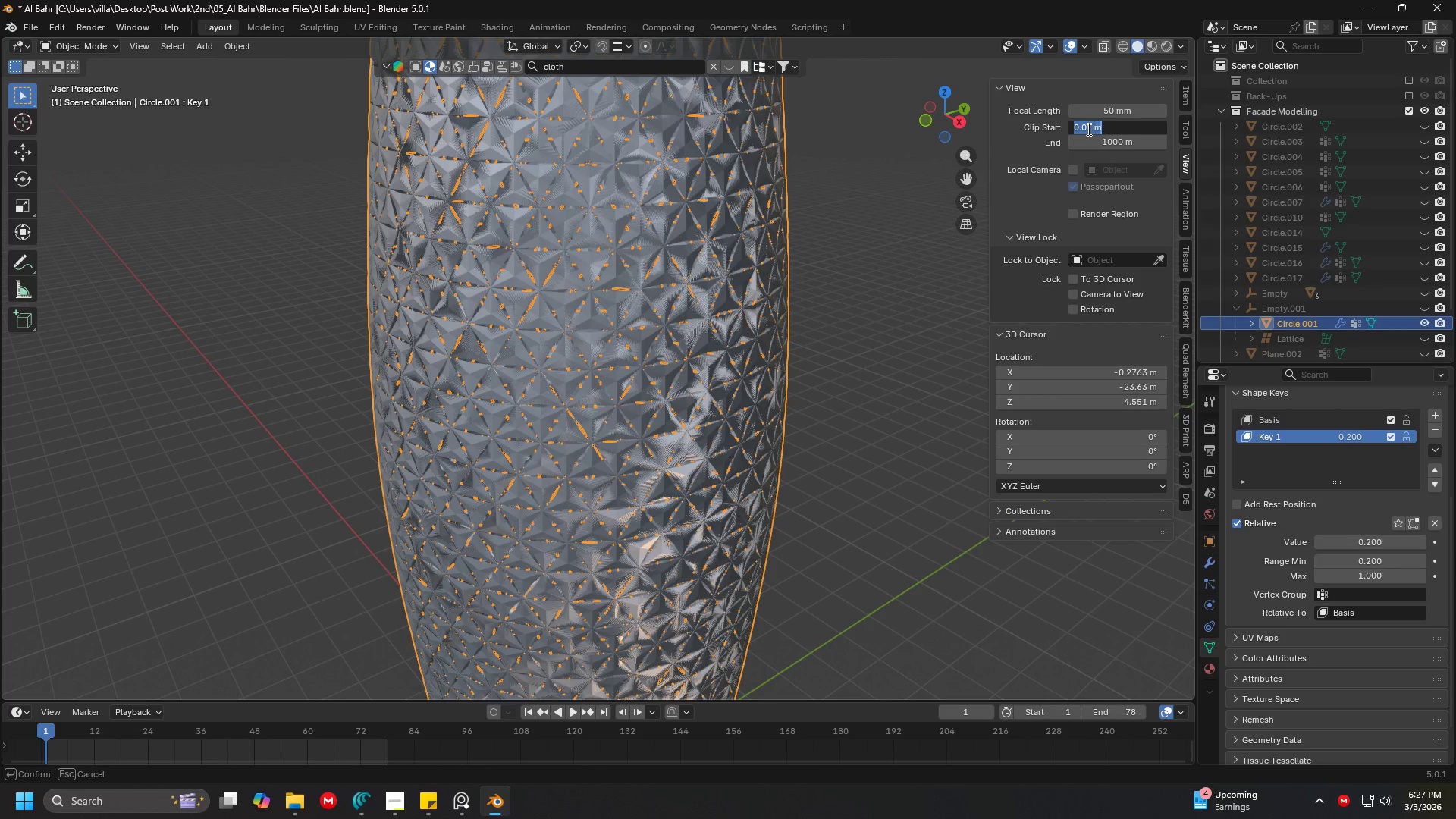 
triple_click([1086, 129])
 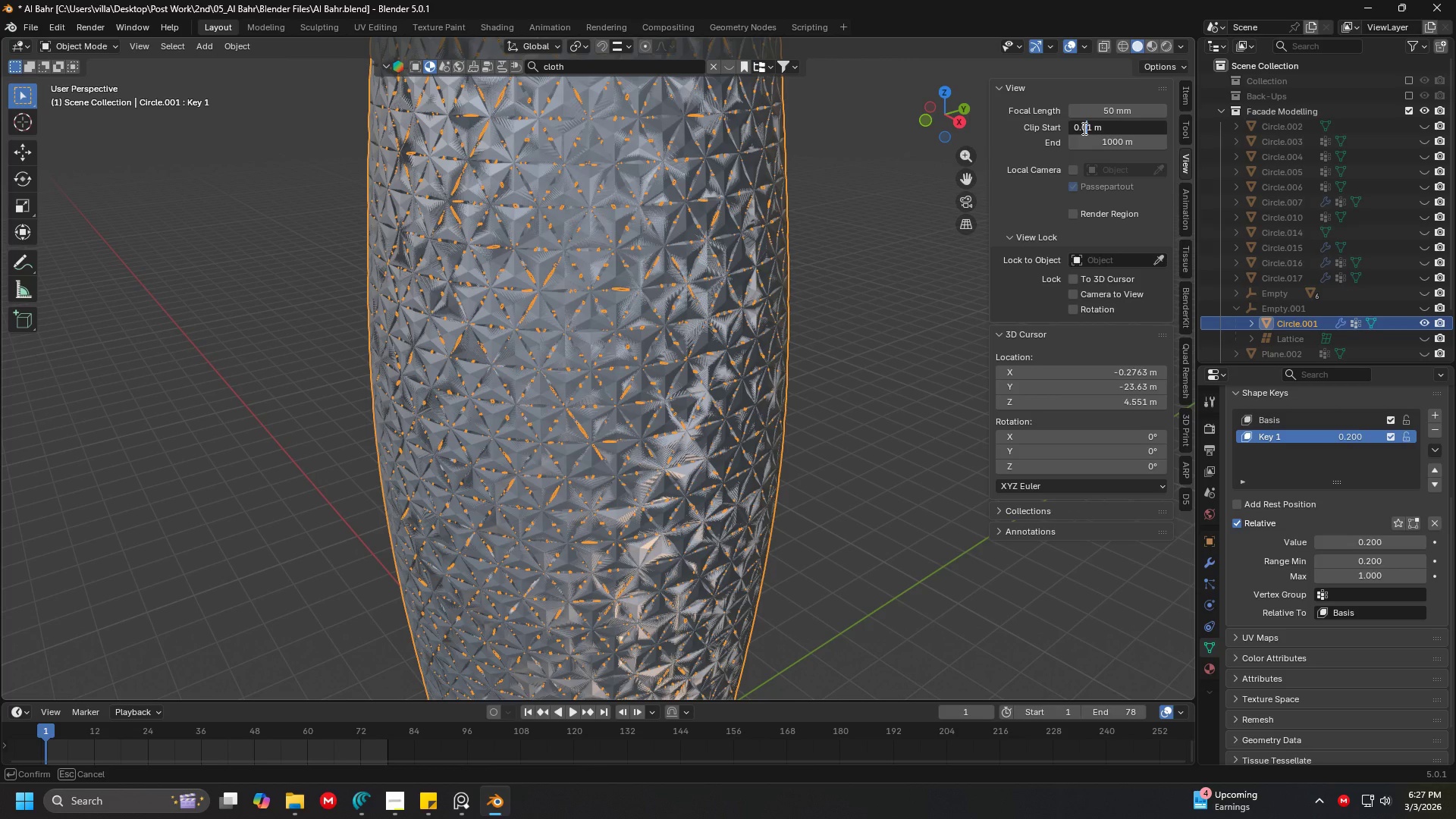 
key(0)
 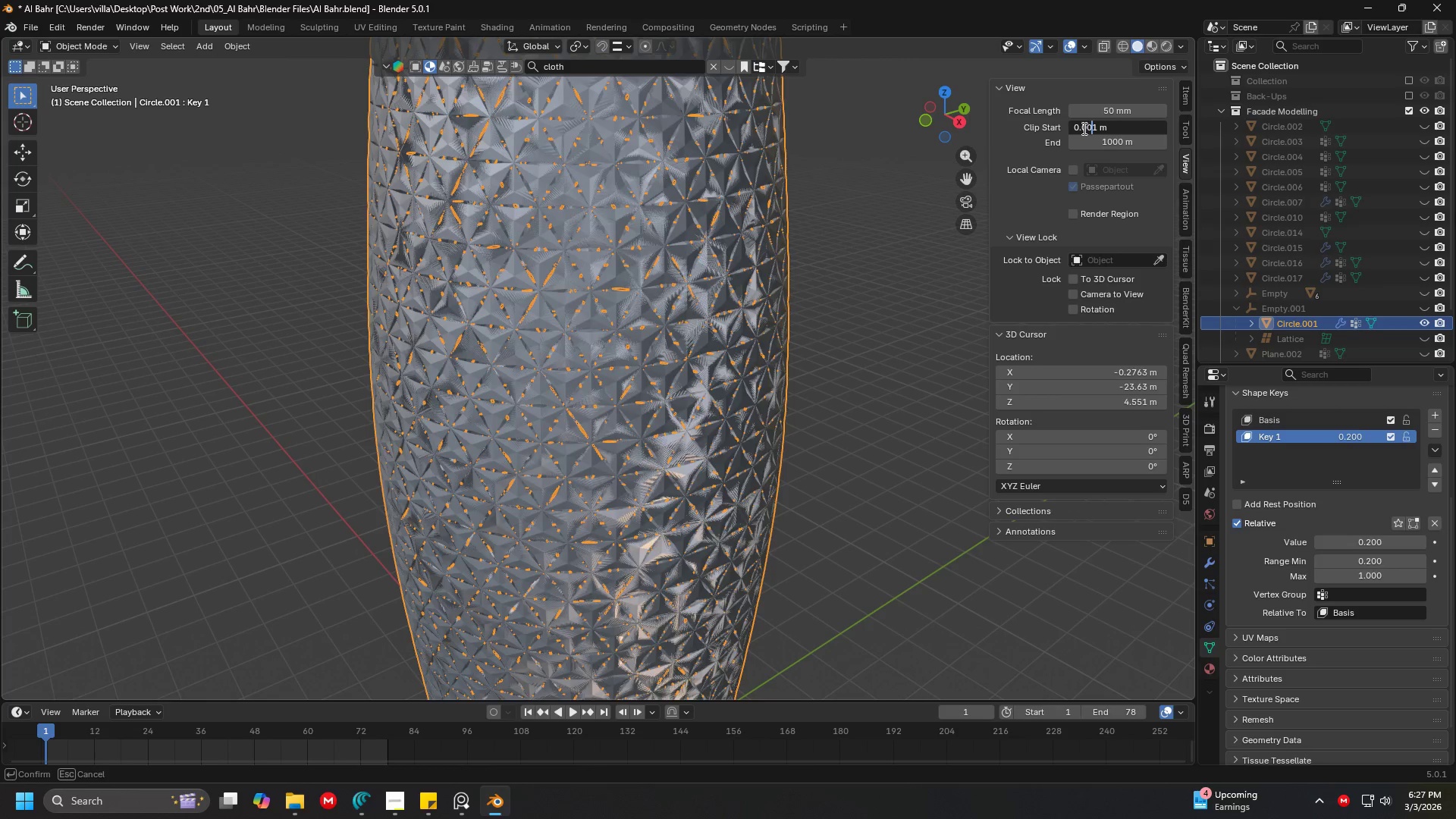 
key(Enter)
 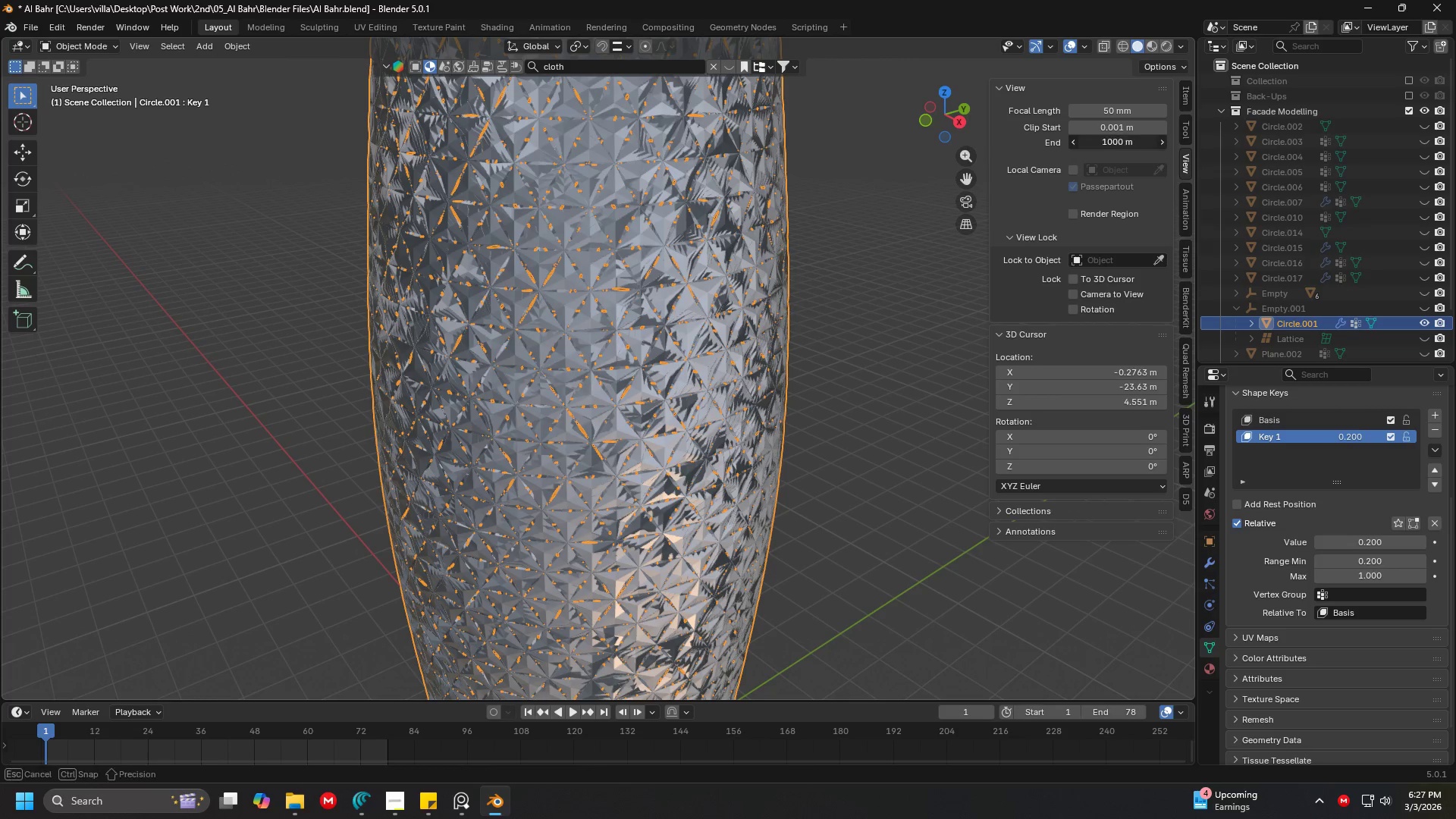 
double_click([1074, 146])
 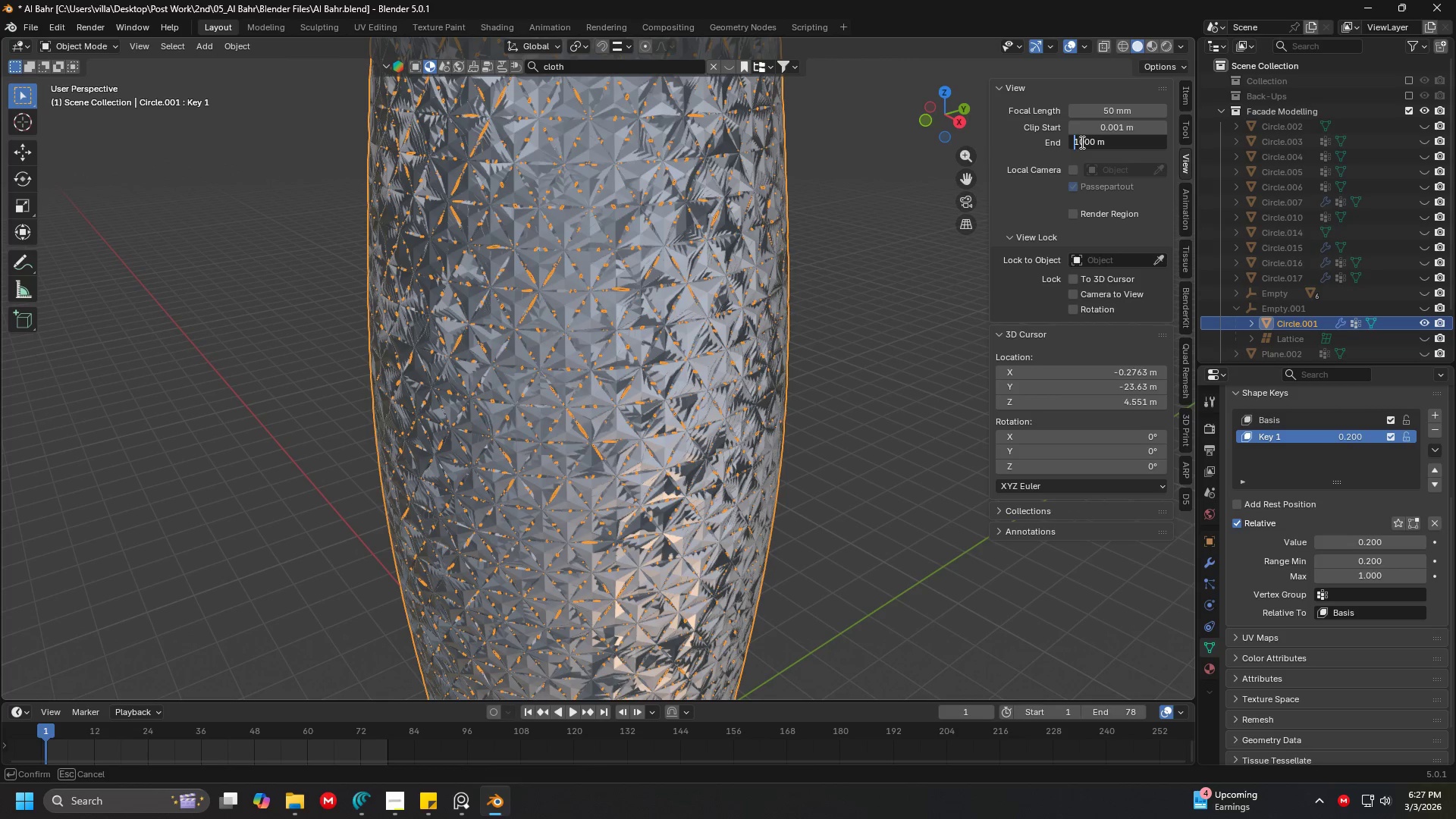 
triple_click([1081, 142])
 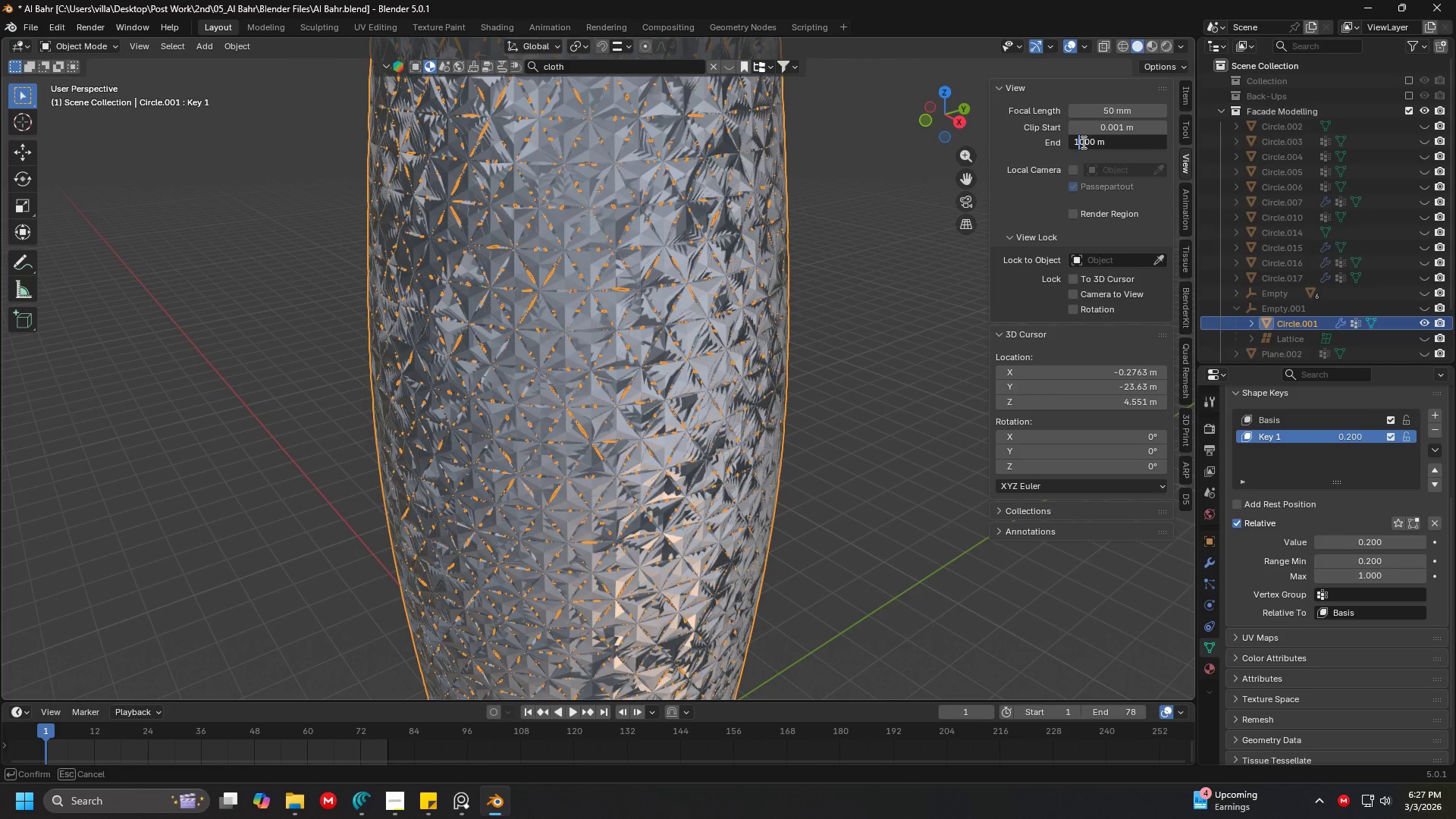 
type(00)
 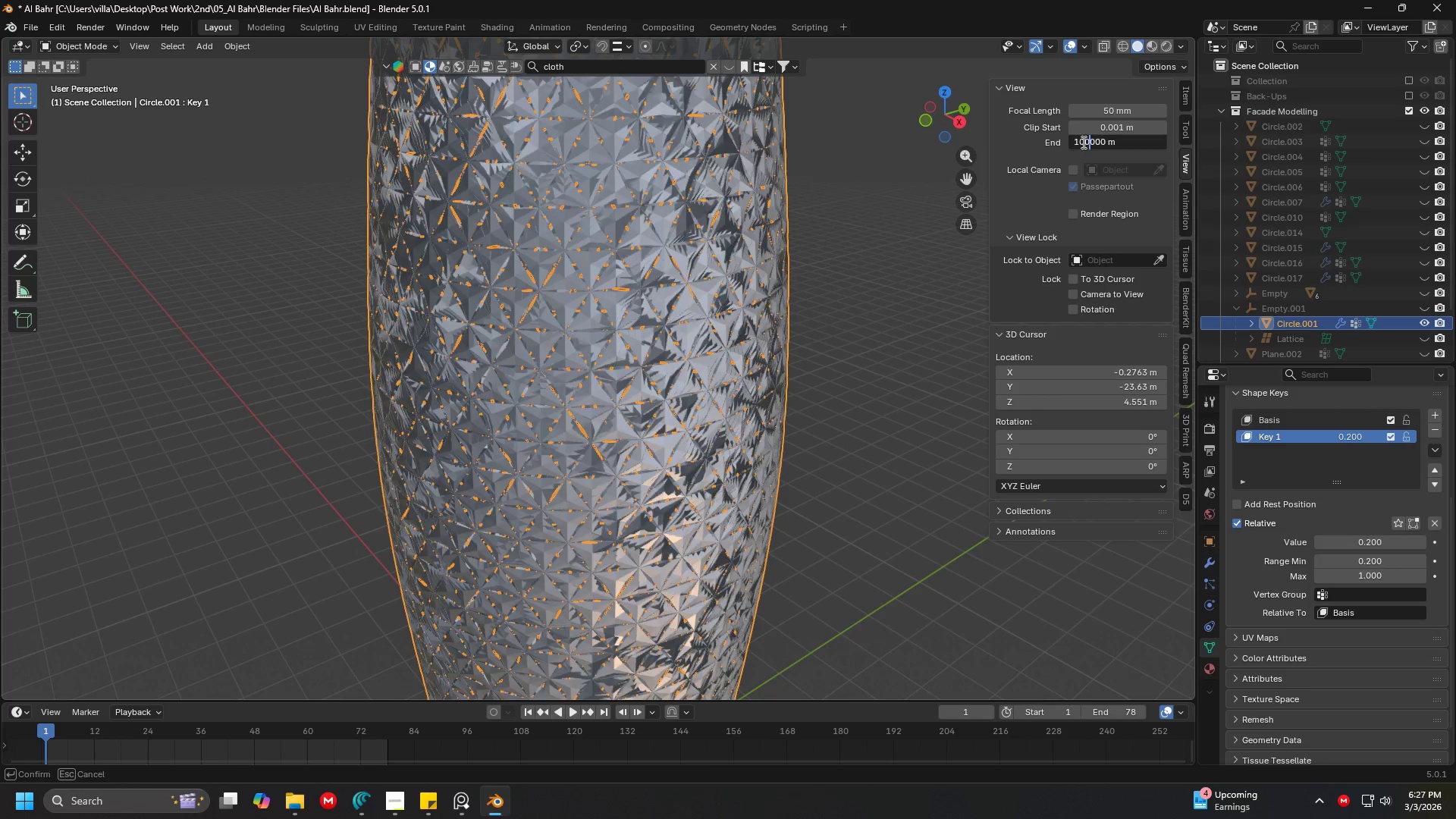 
key(Enter)
 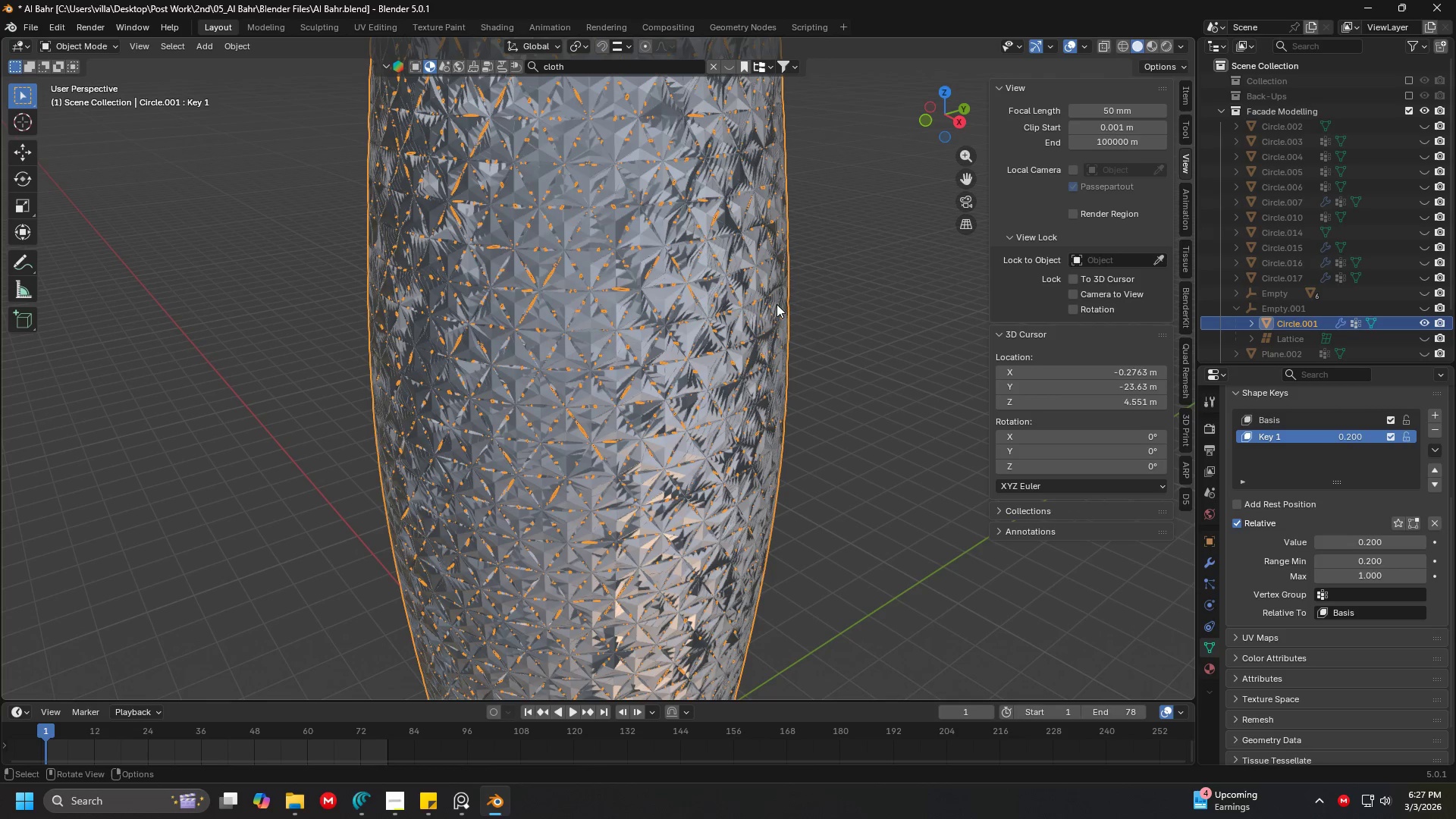 
double_click([762, 310])
 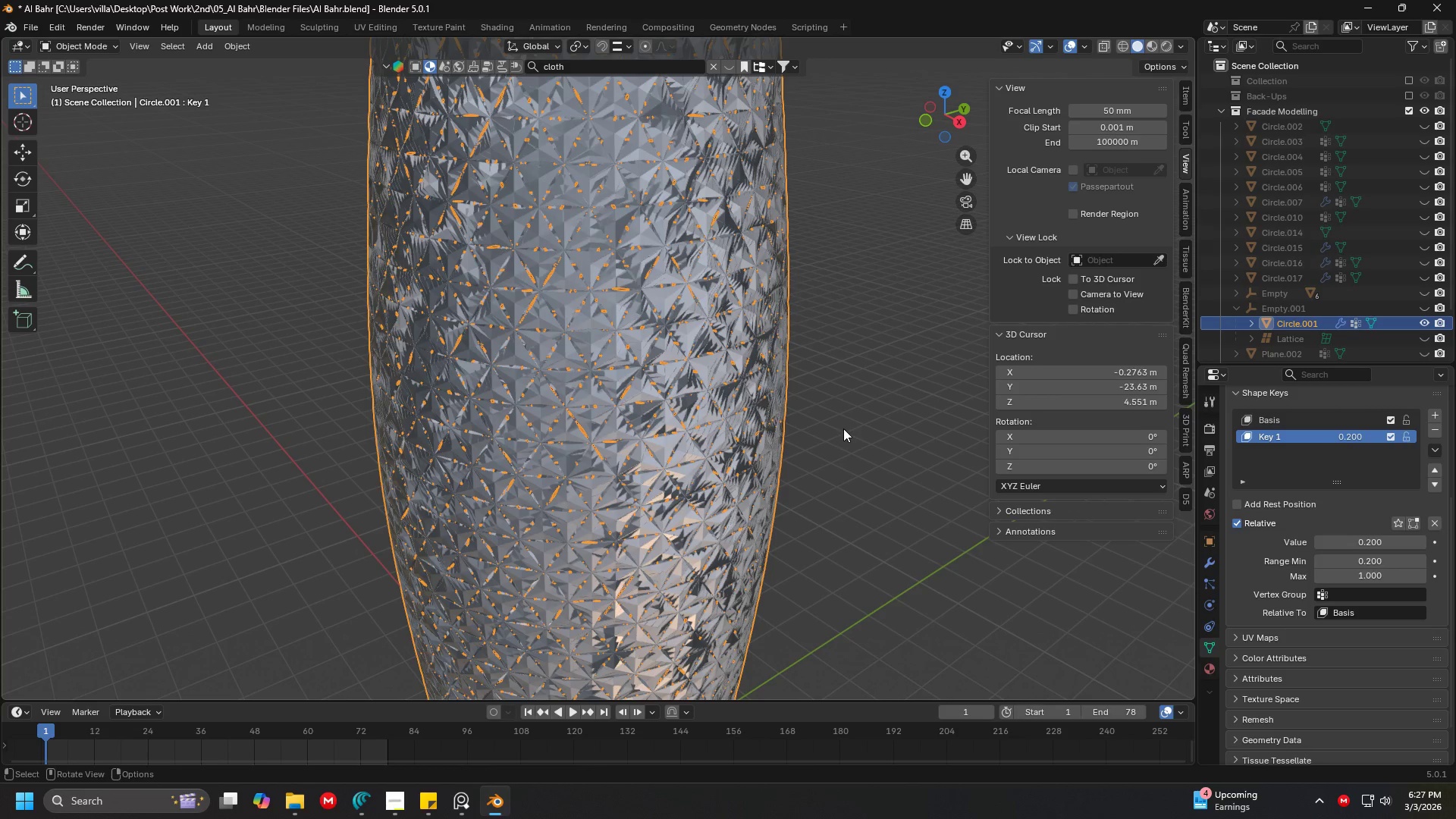 
key(G)
 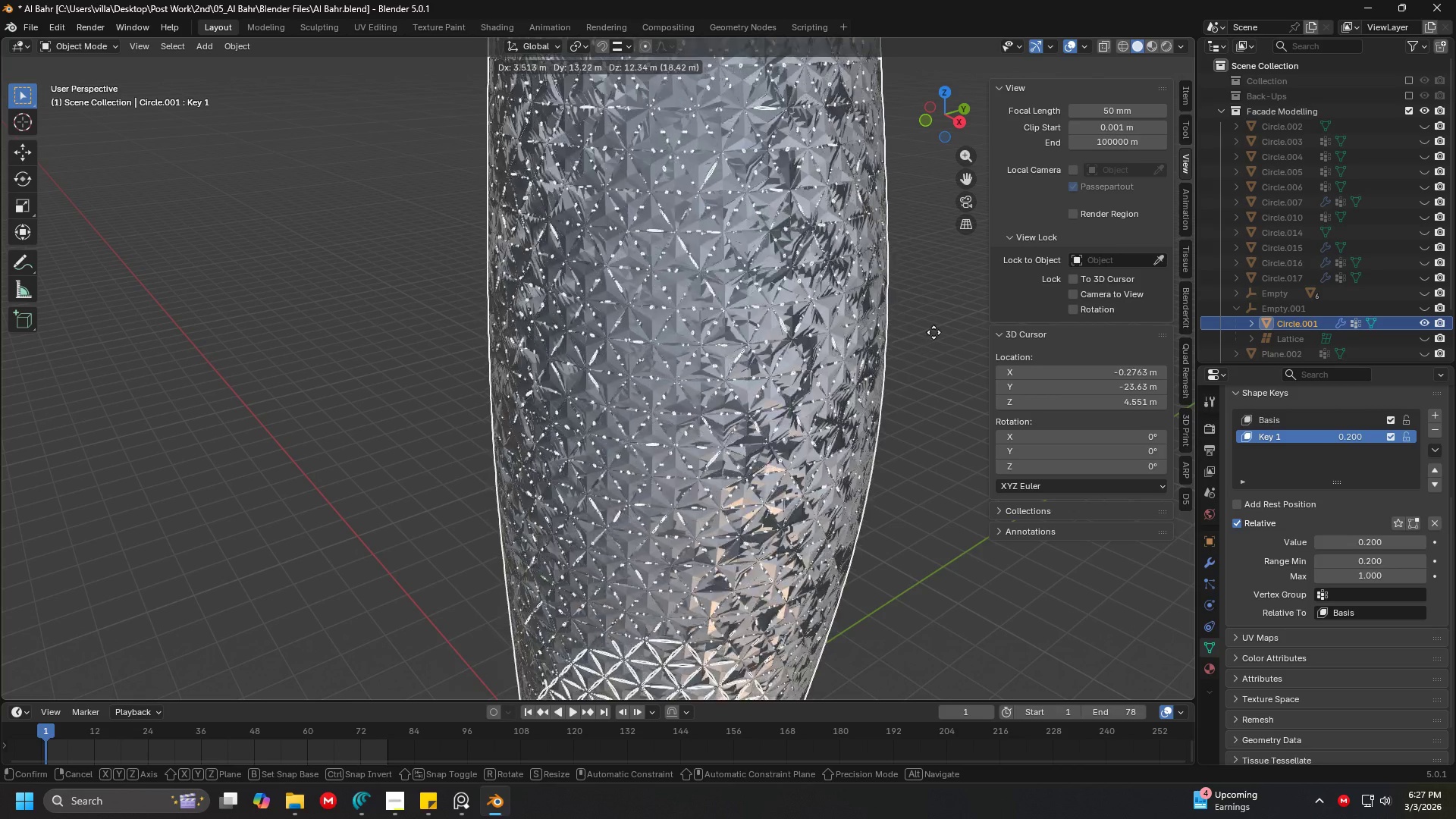 
key(Escape)
 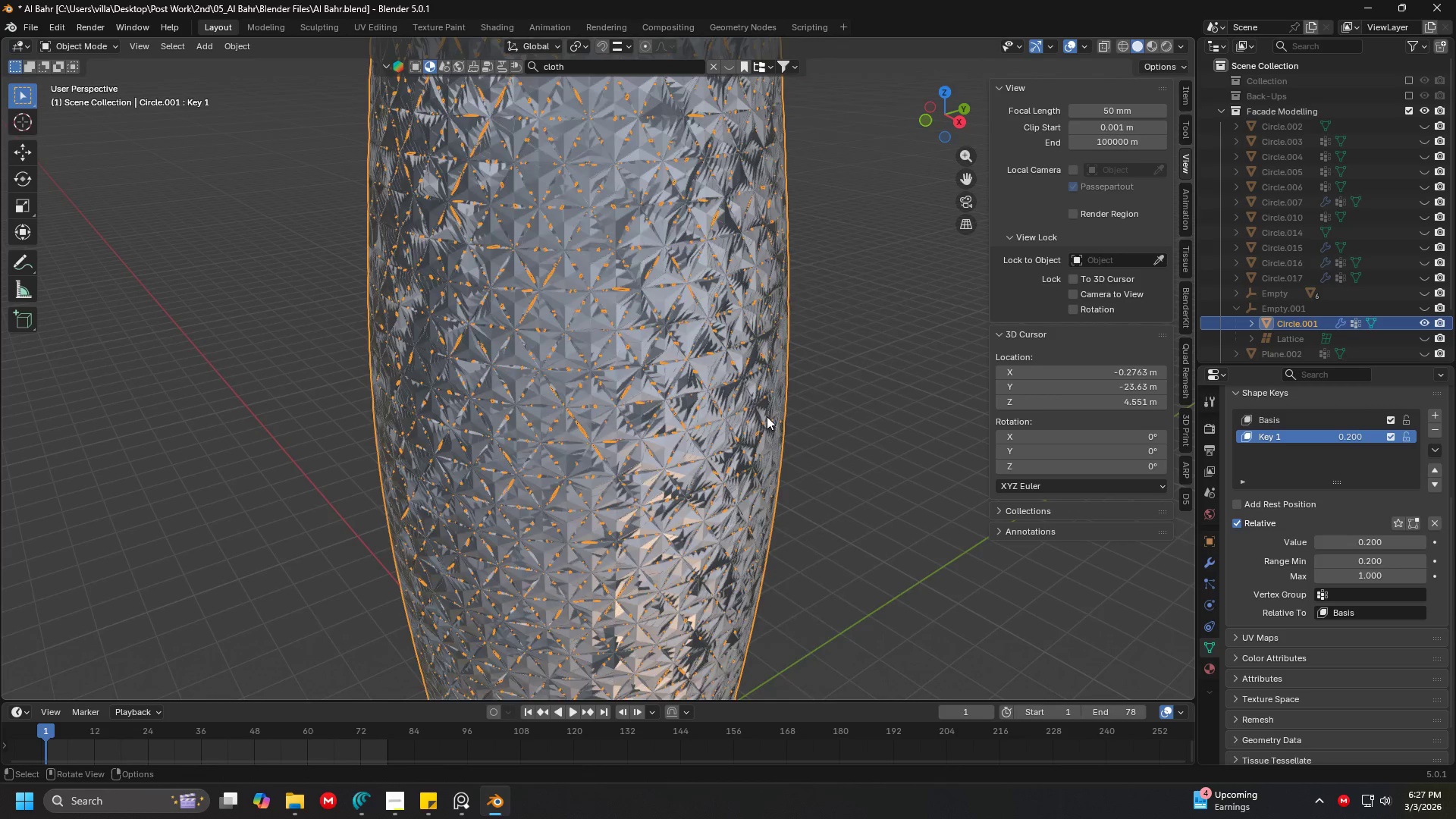 
scroll: coordinate [758, 418], scroll_direction: up, amount: 4.0
 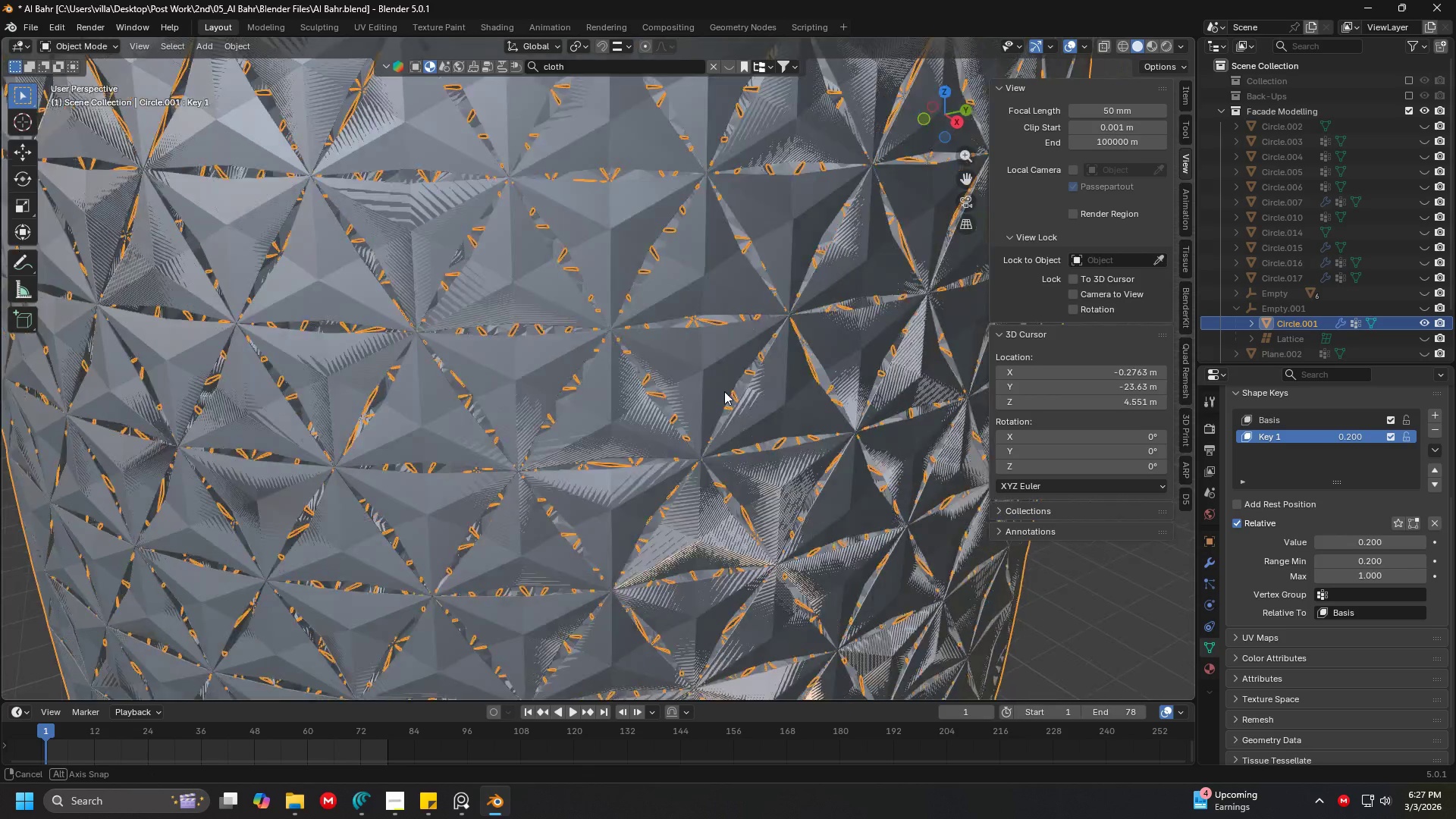 
key(Tab)
 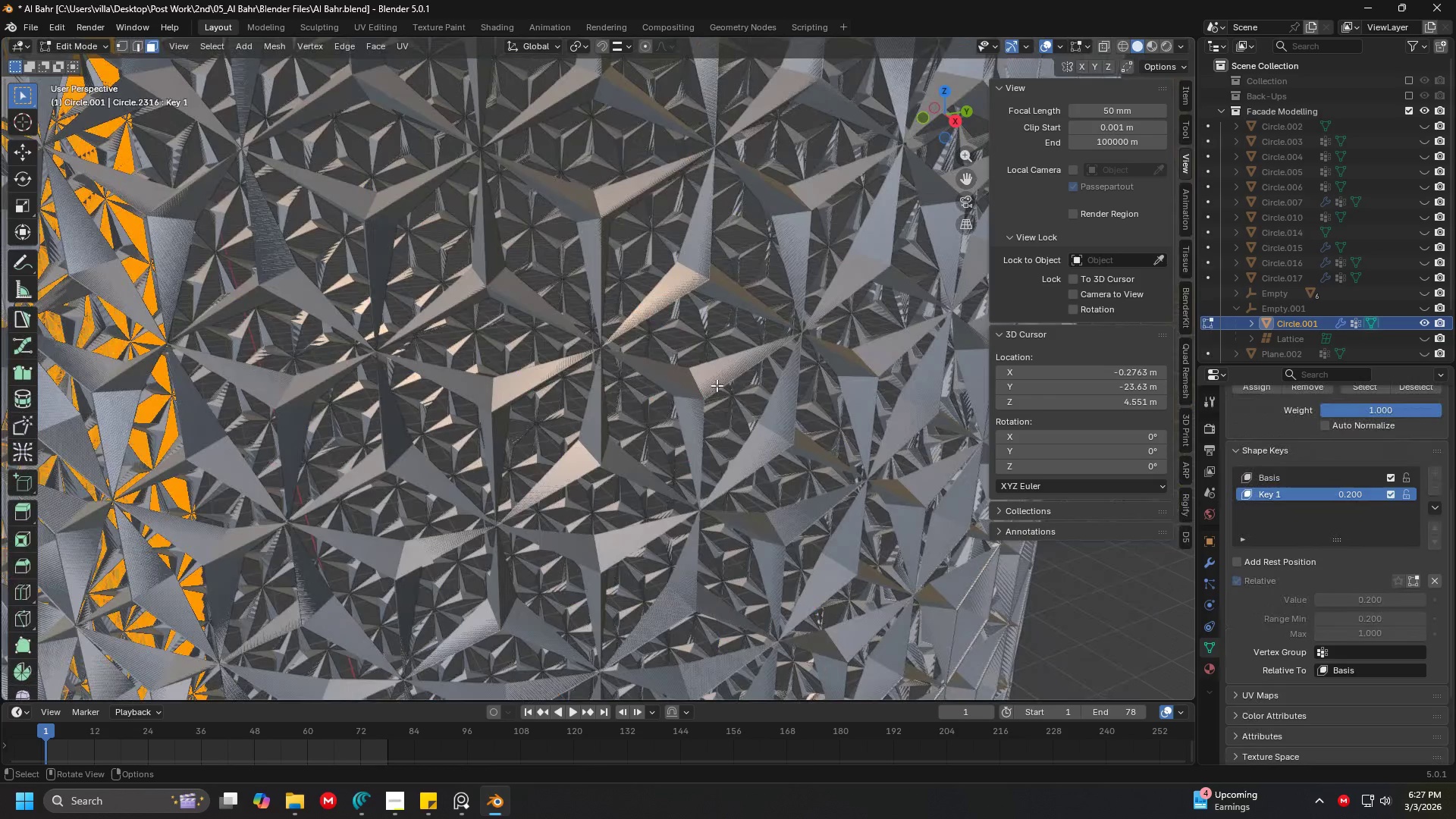 
scroll: coordinate [717, 385], scroll_direction: up, amount: 1.0
 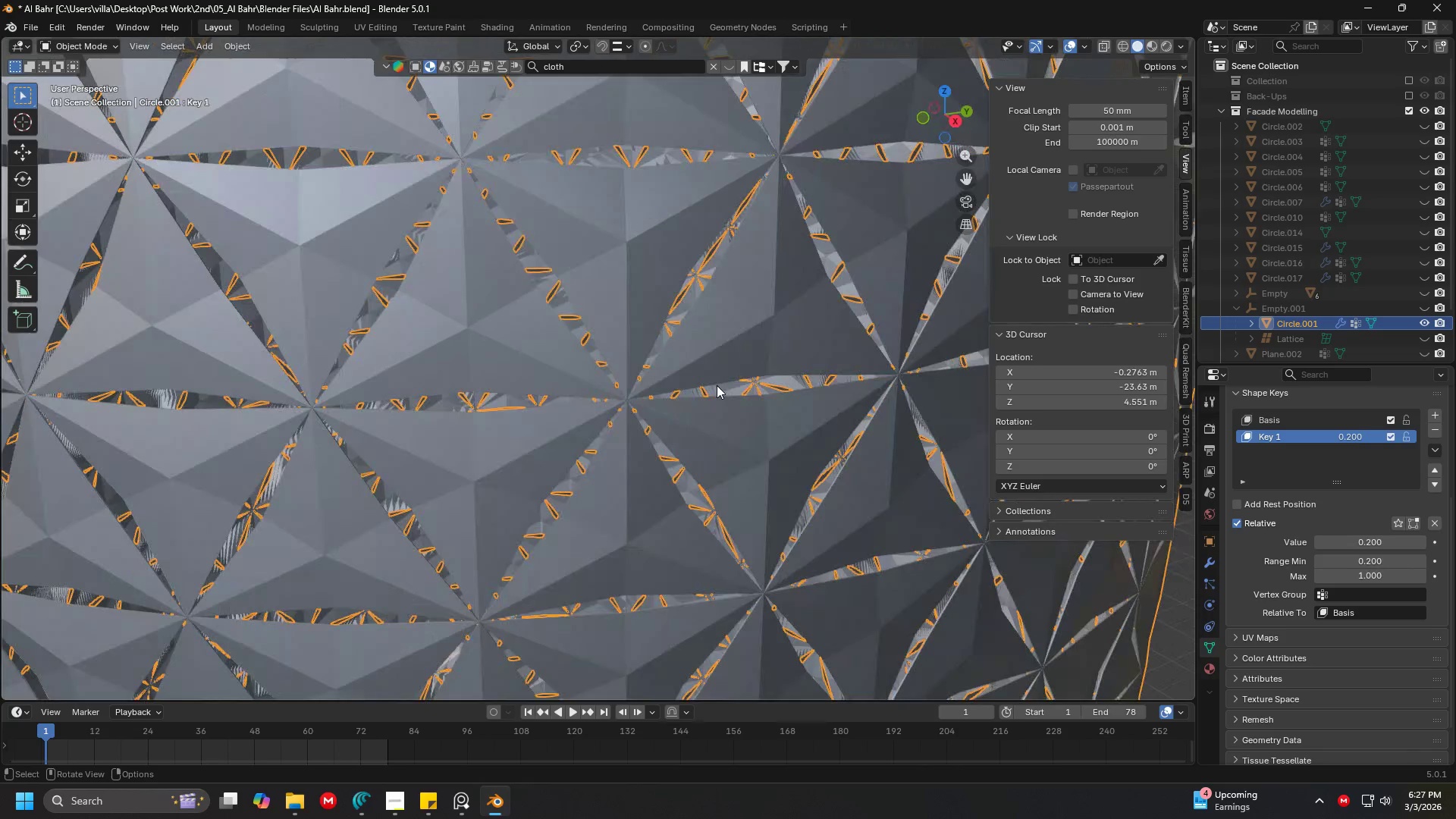 
key(A)
 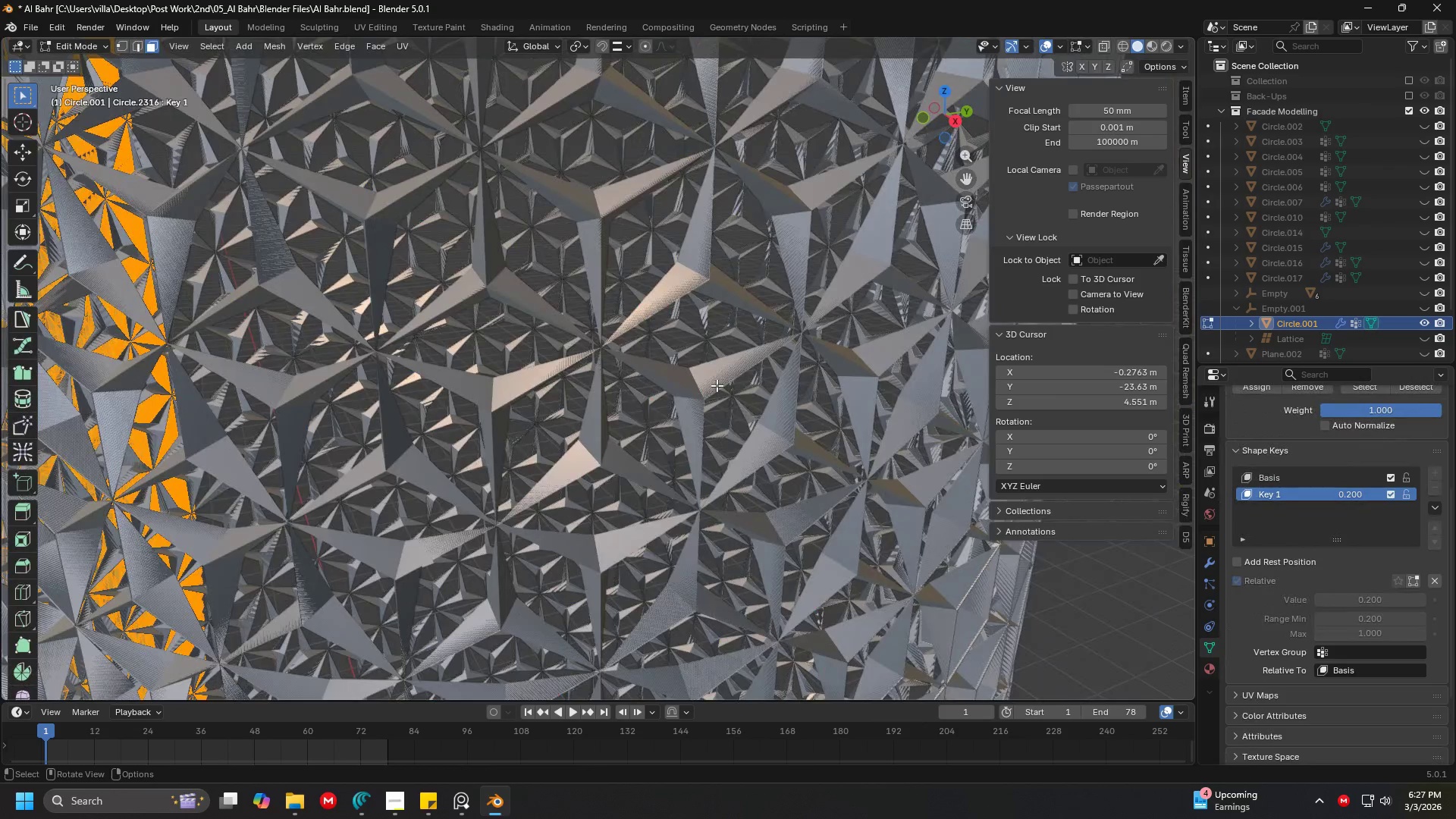 
scroll: coordinate [641, 403], scroll_direction: down, amount: 3.0
 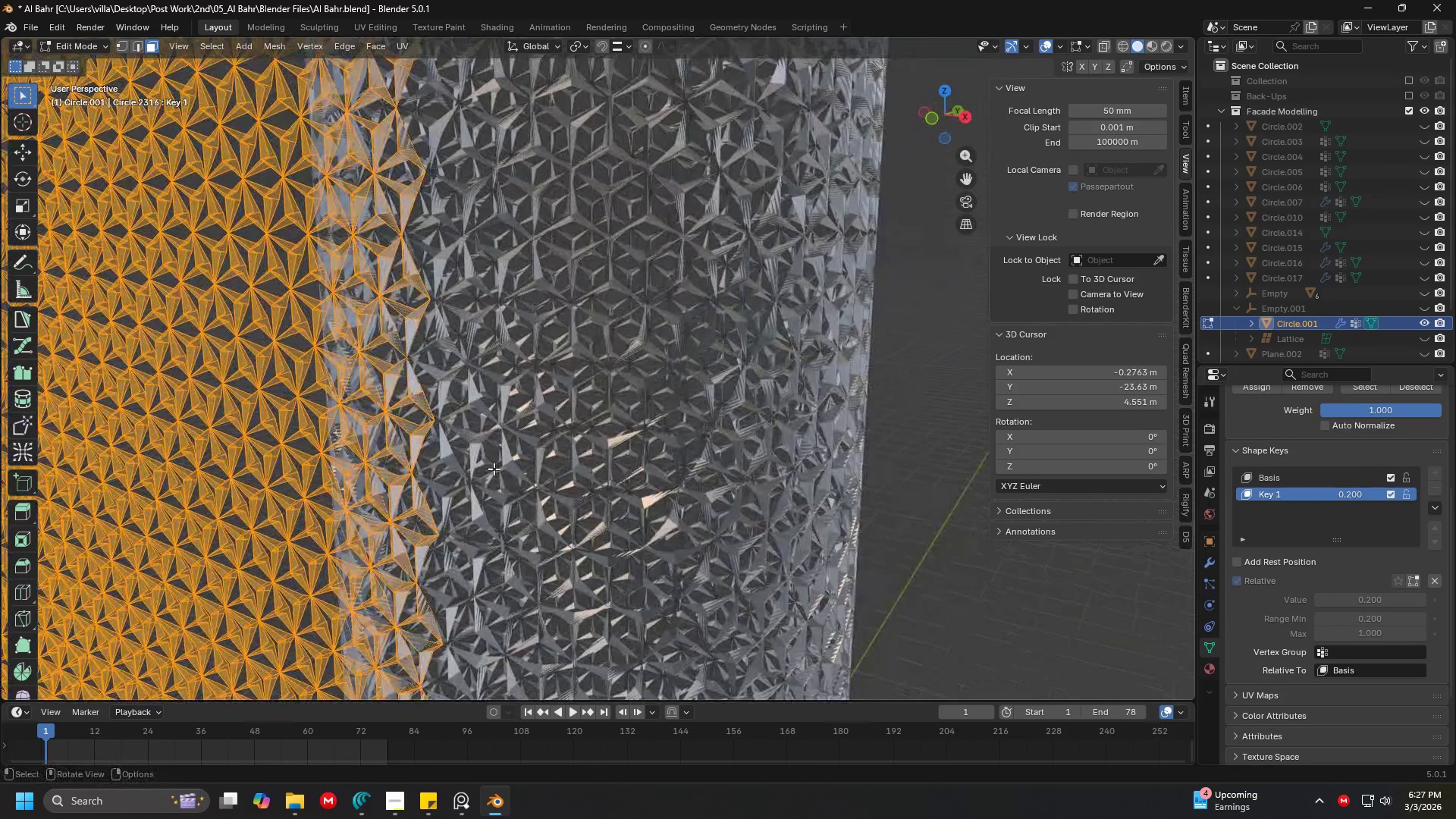 
key(M)
 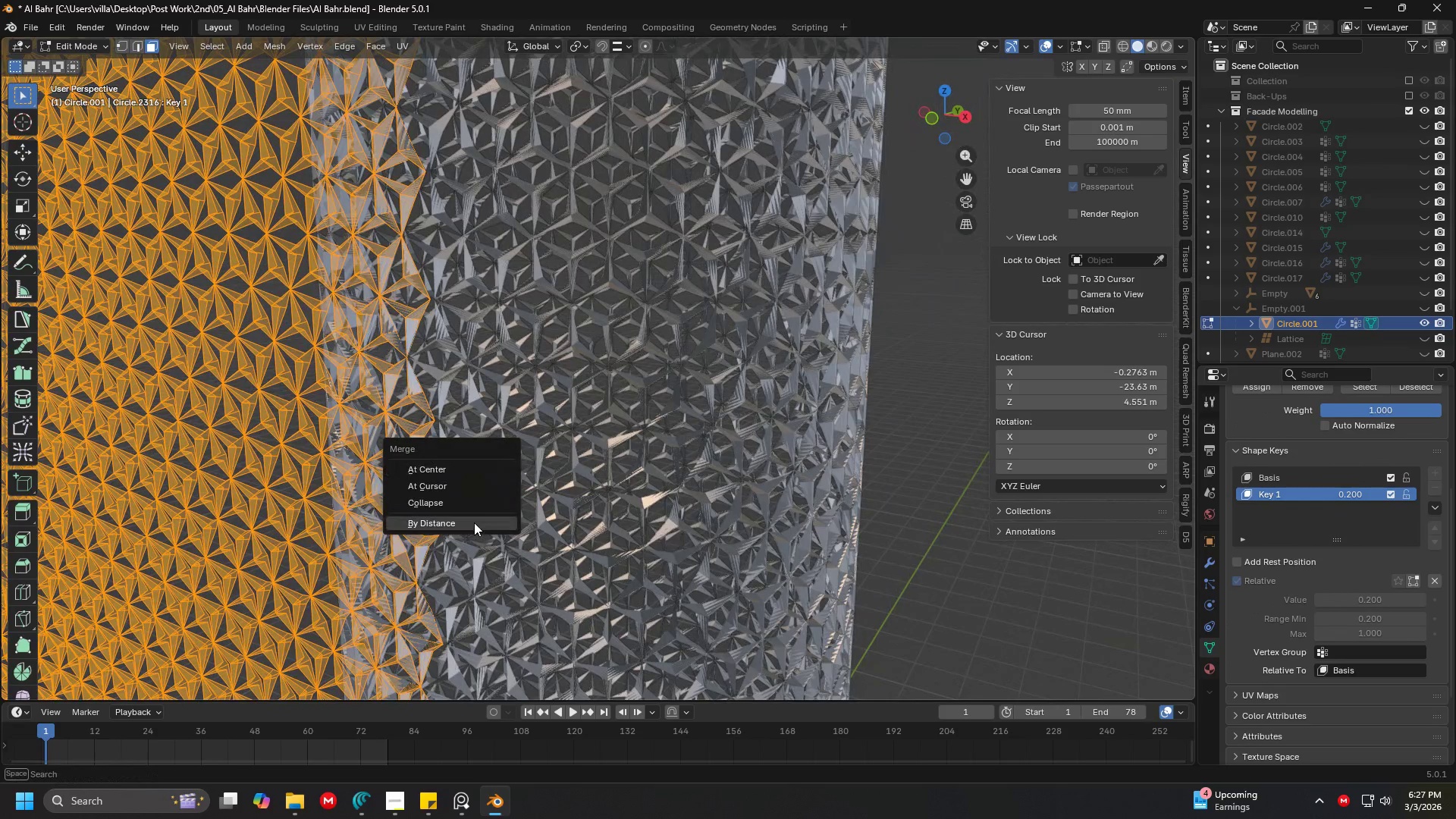 
left_click([474, 522])
 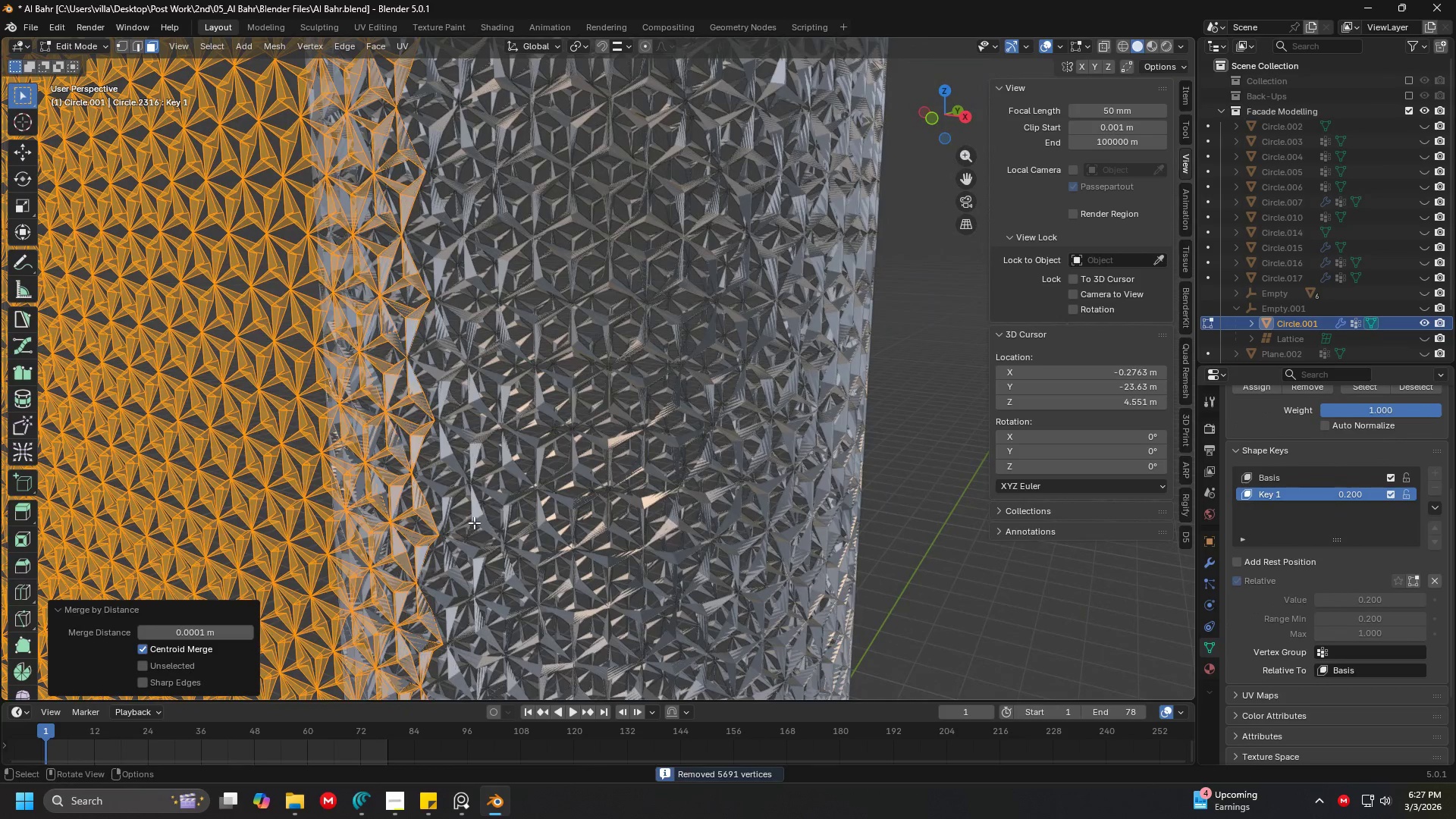 
key(Shift+ShiftLeft)
 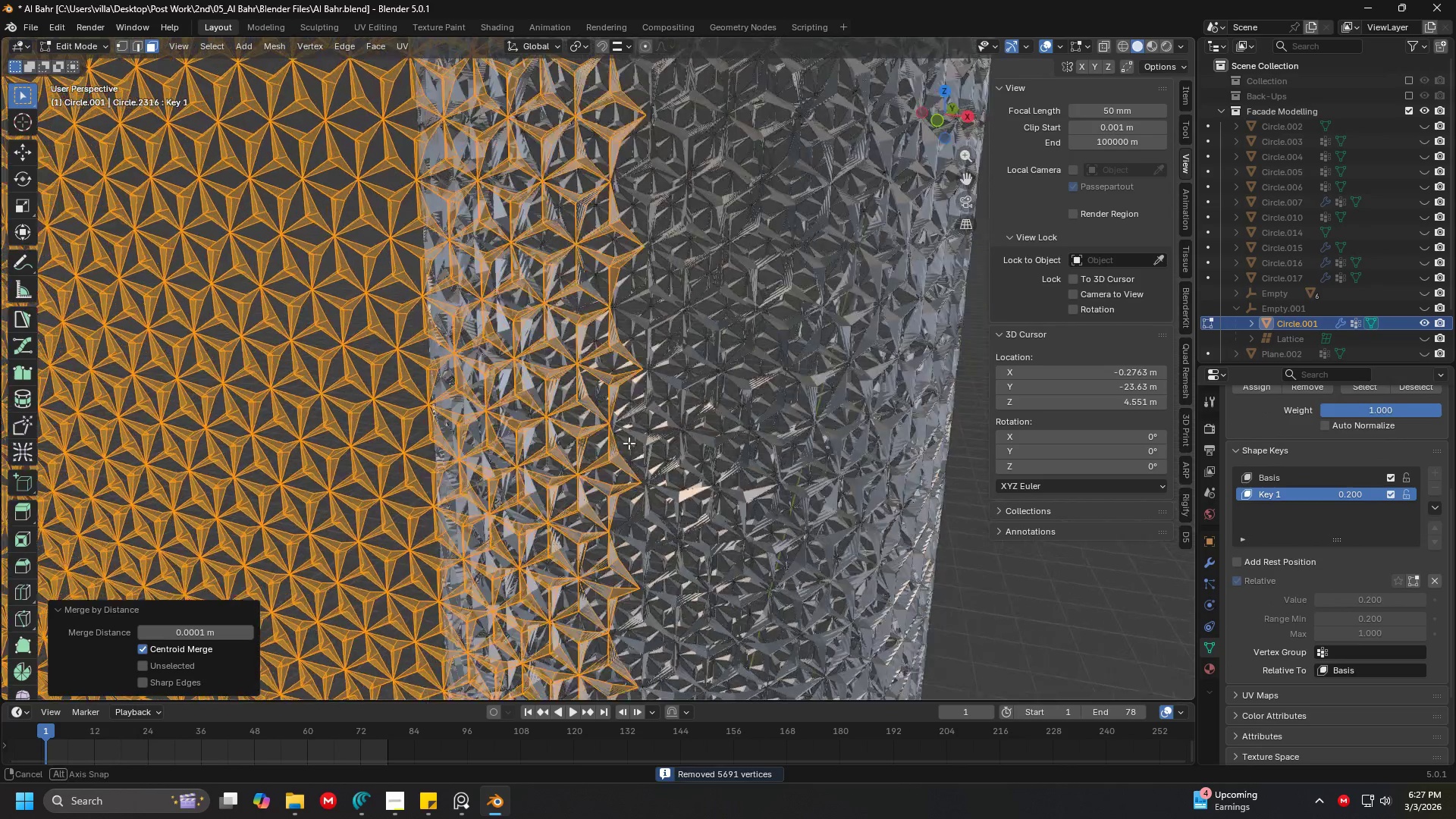 
key(Tab)
 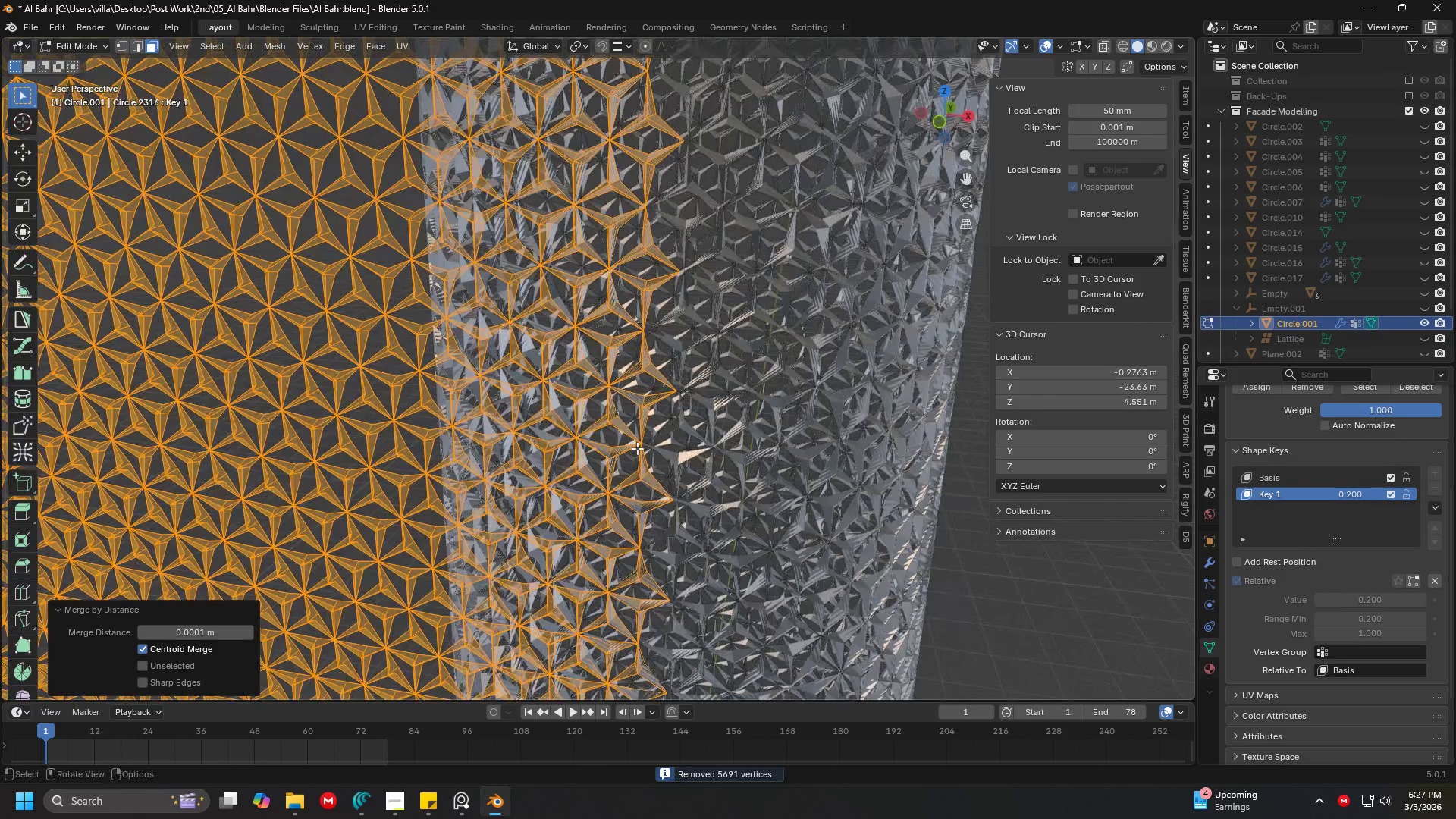 
scroll: coordinate [637, 448], scroll_direction: none, amount: 0.0
 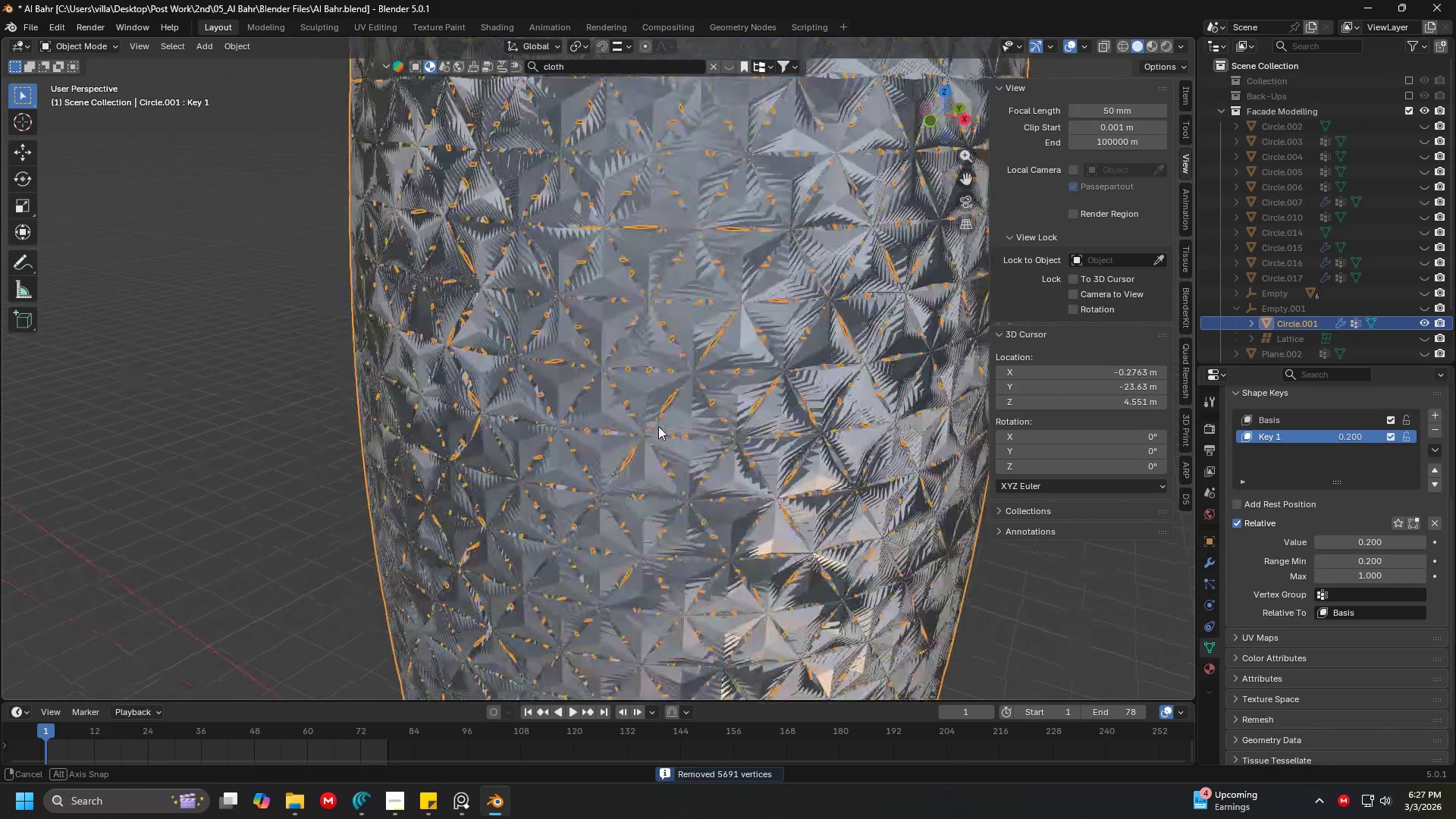 
key(Tab)
 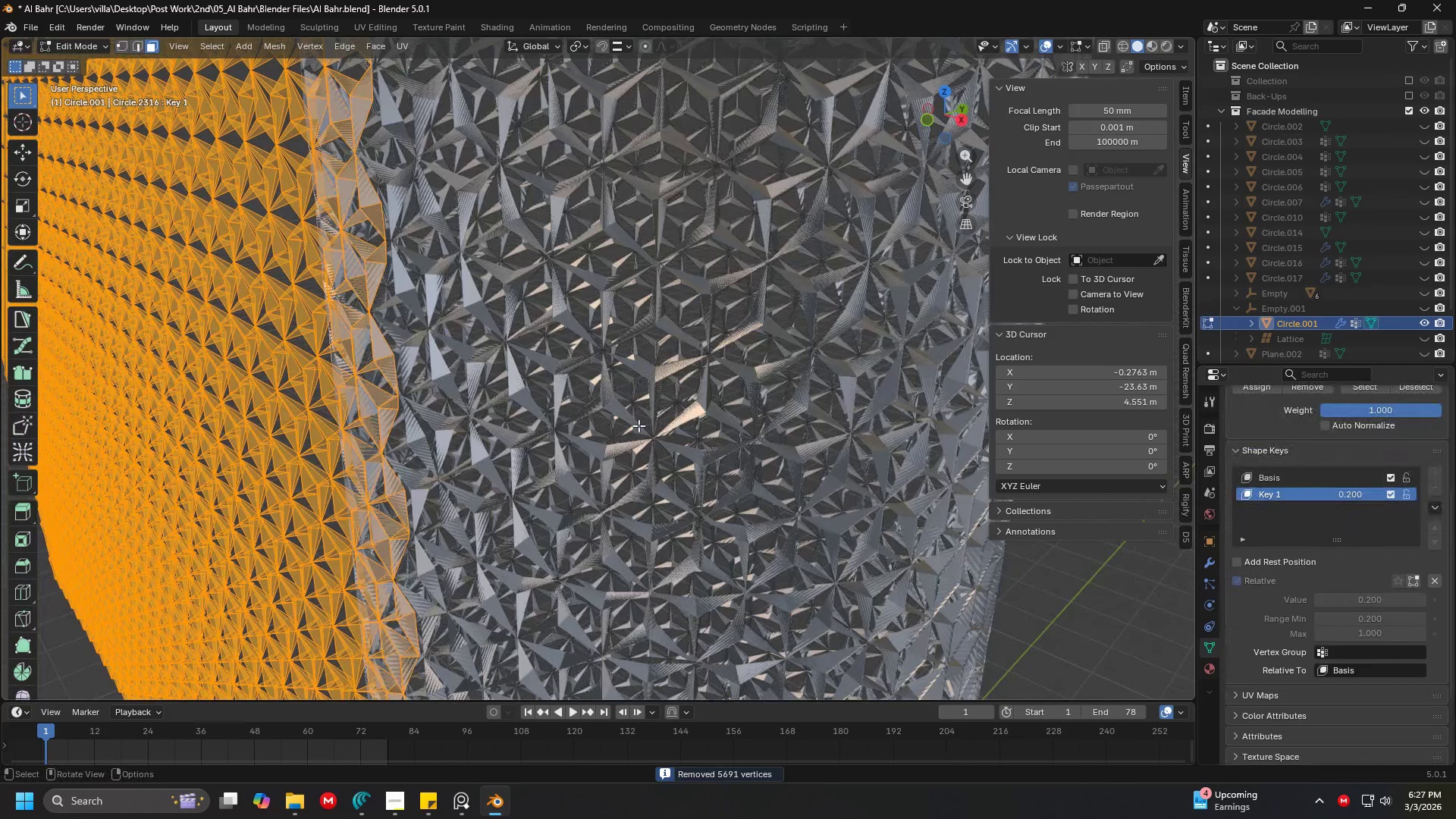 
scroll: coordinate [639, 425], scroll_direction: up, amount: 1.0
 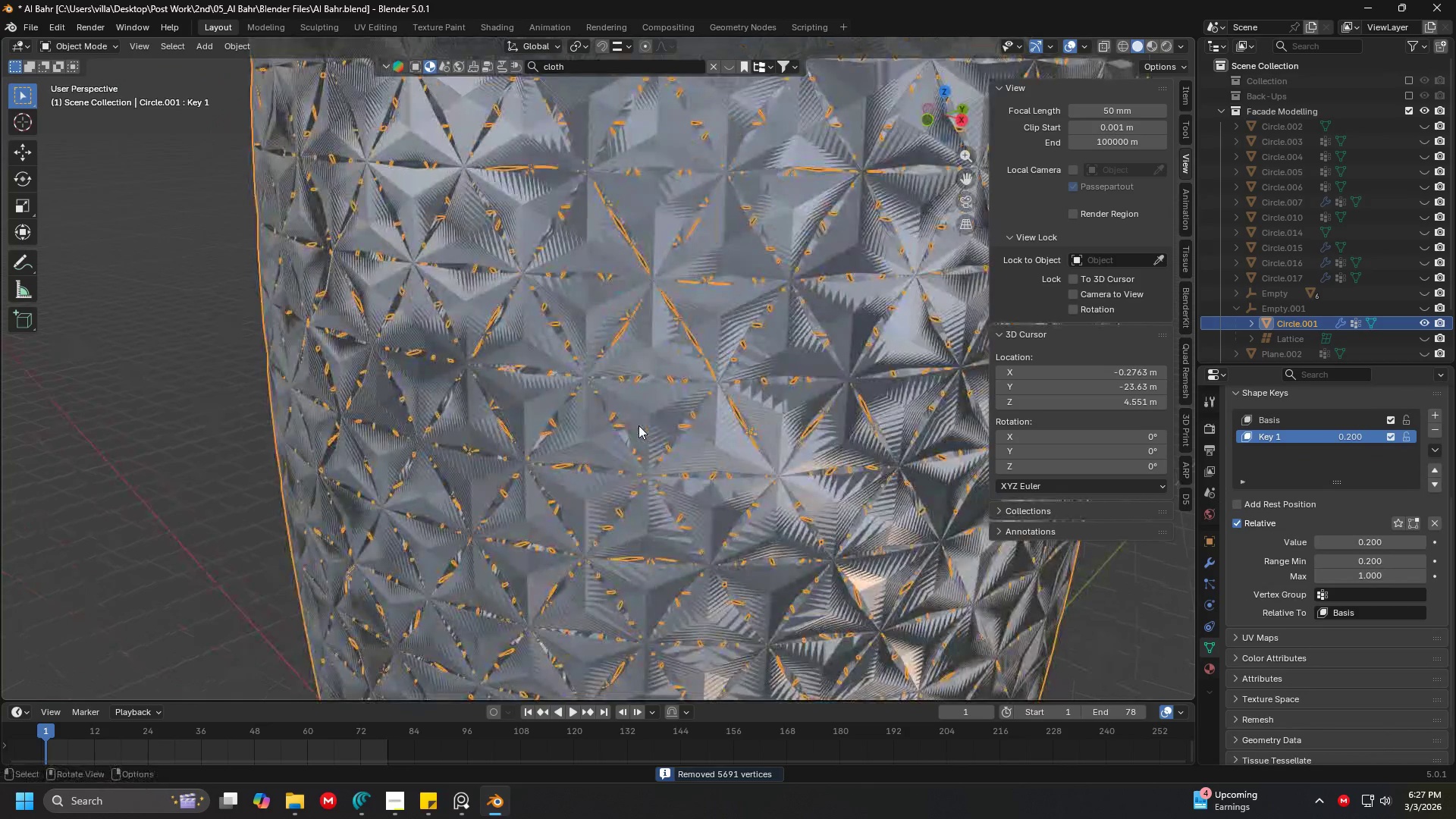 
key(A)
 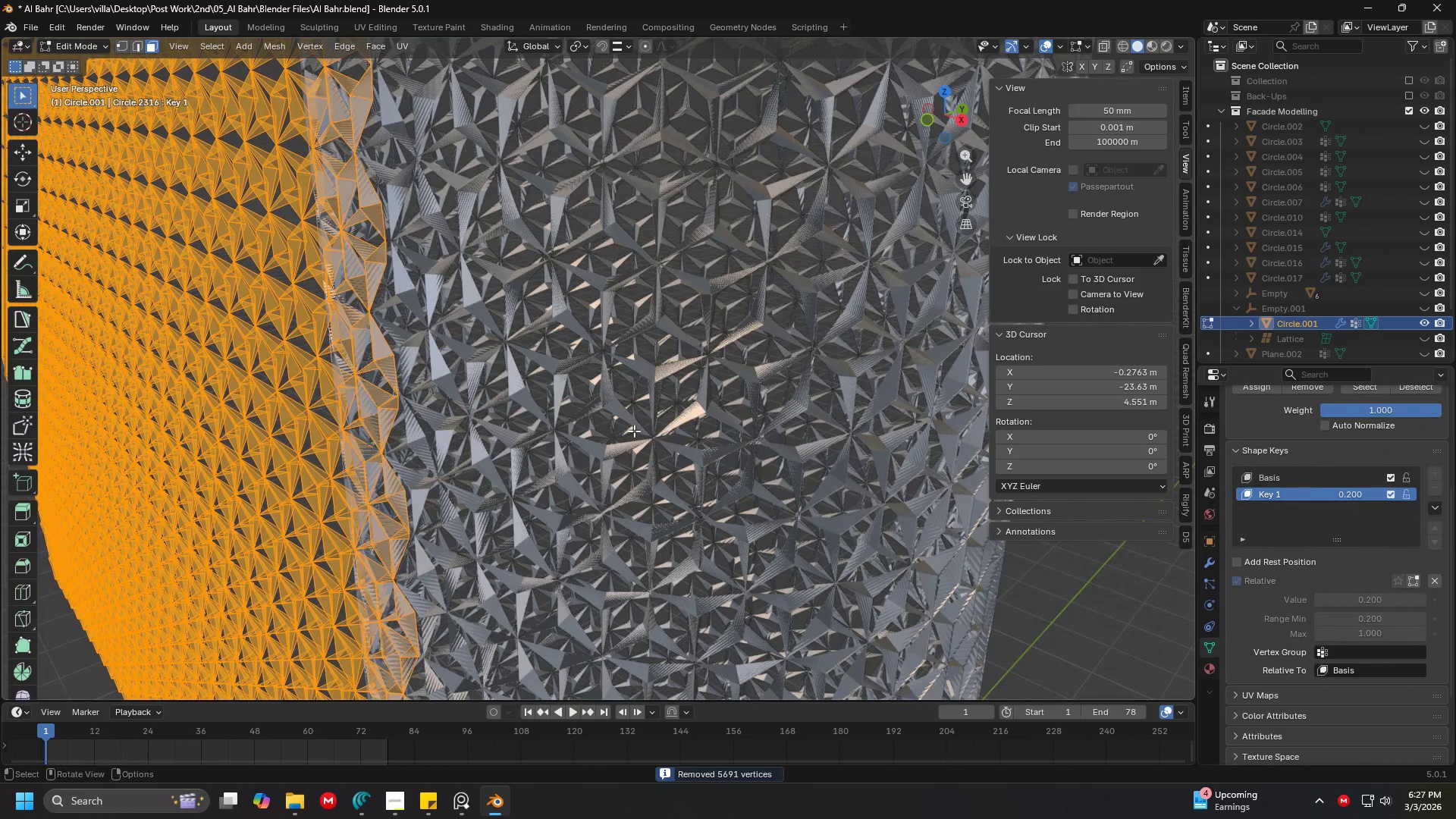 
key(Shift+ShiftLeft)
 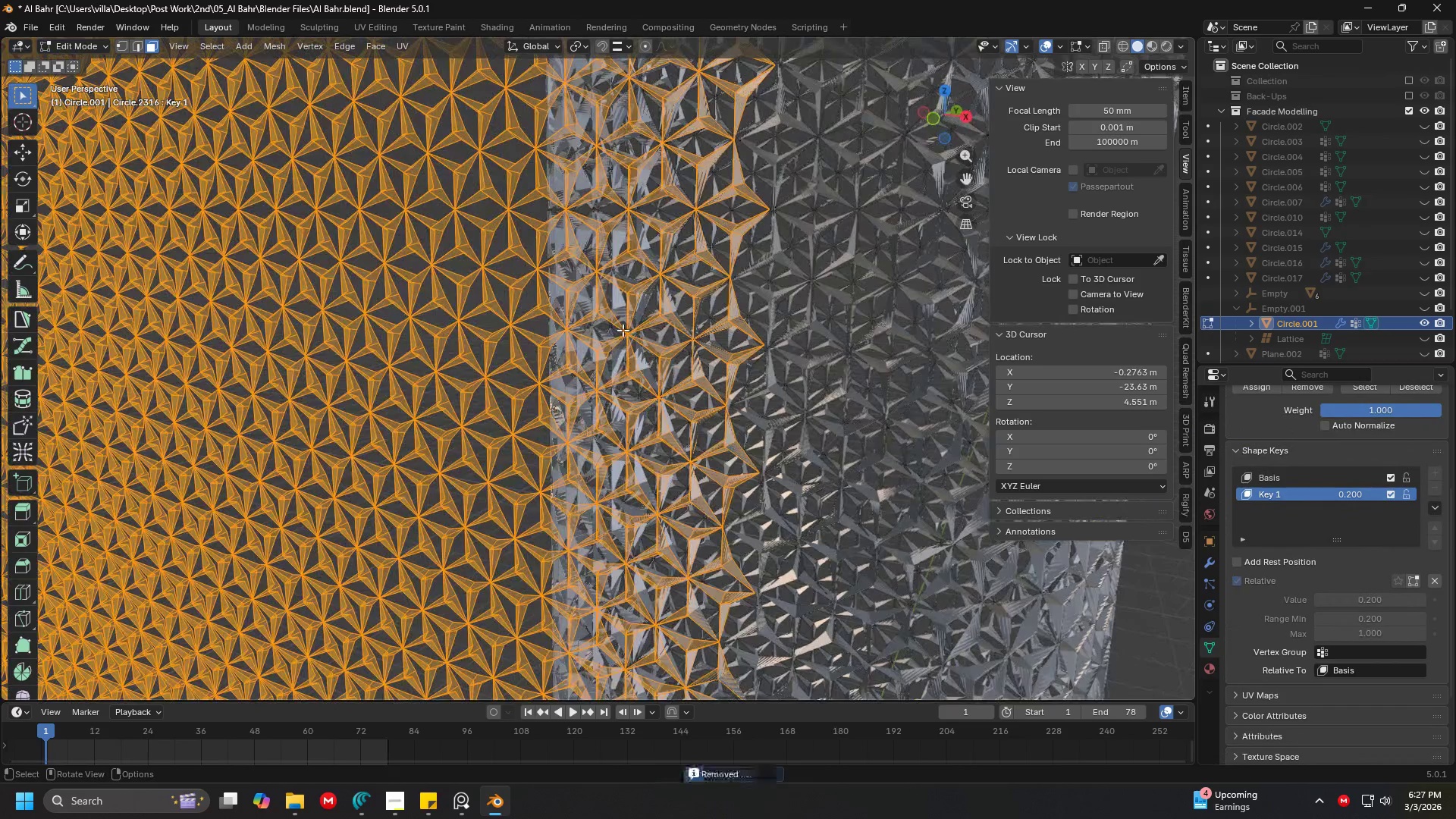 
key(Shift+ShiftLeft)
 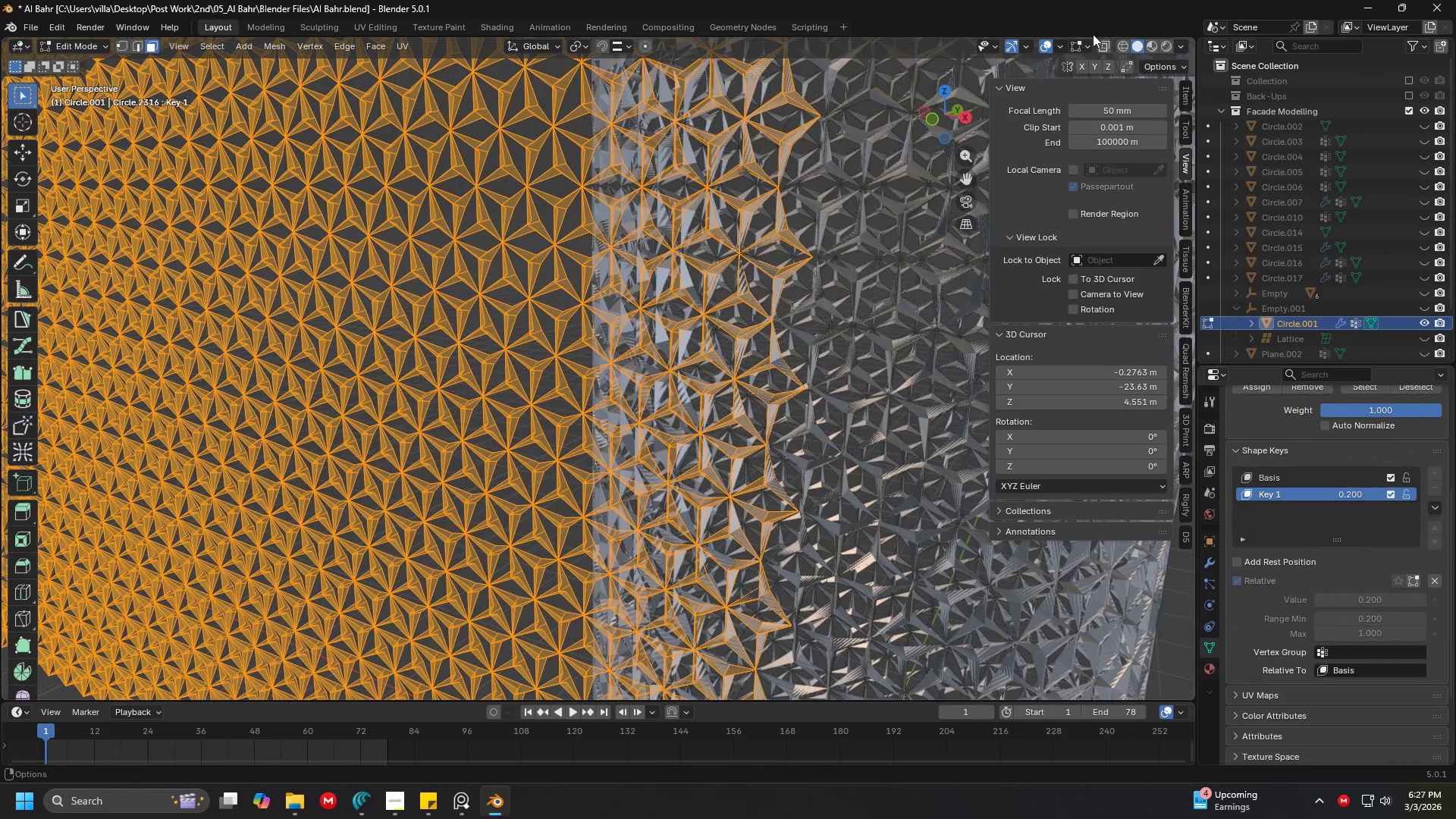 
scroll: coordinate [622, 330], scroll_direction: up, amount: 1.0
 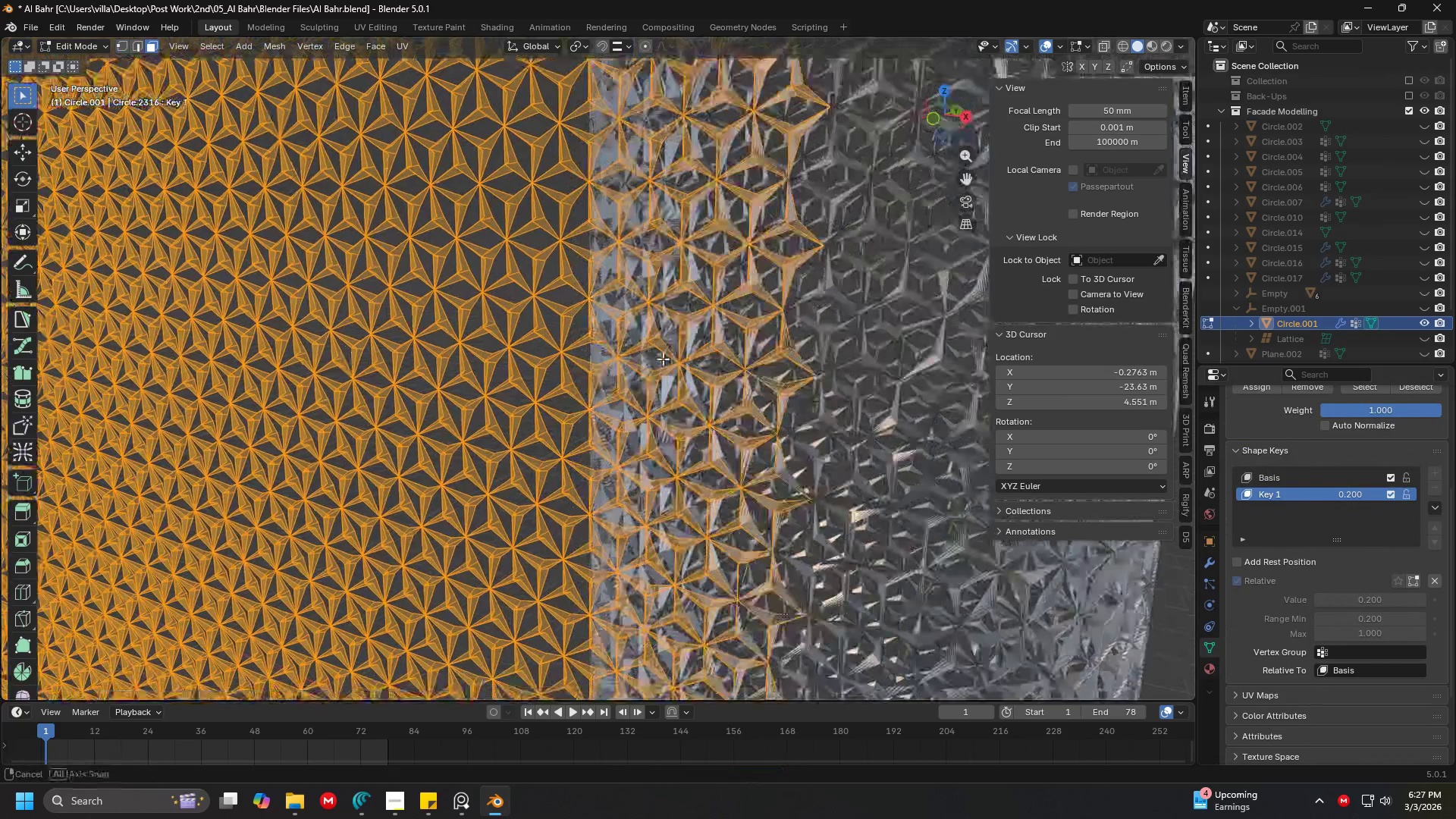 
left_click([1104, 45])
 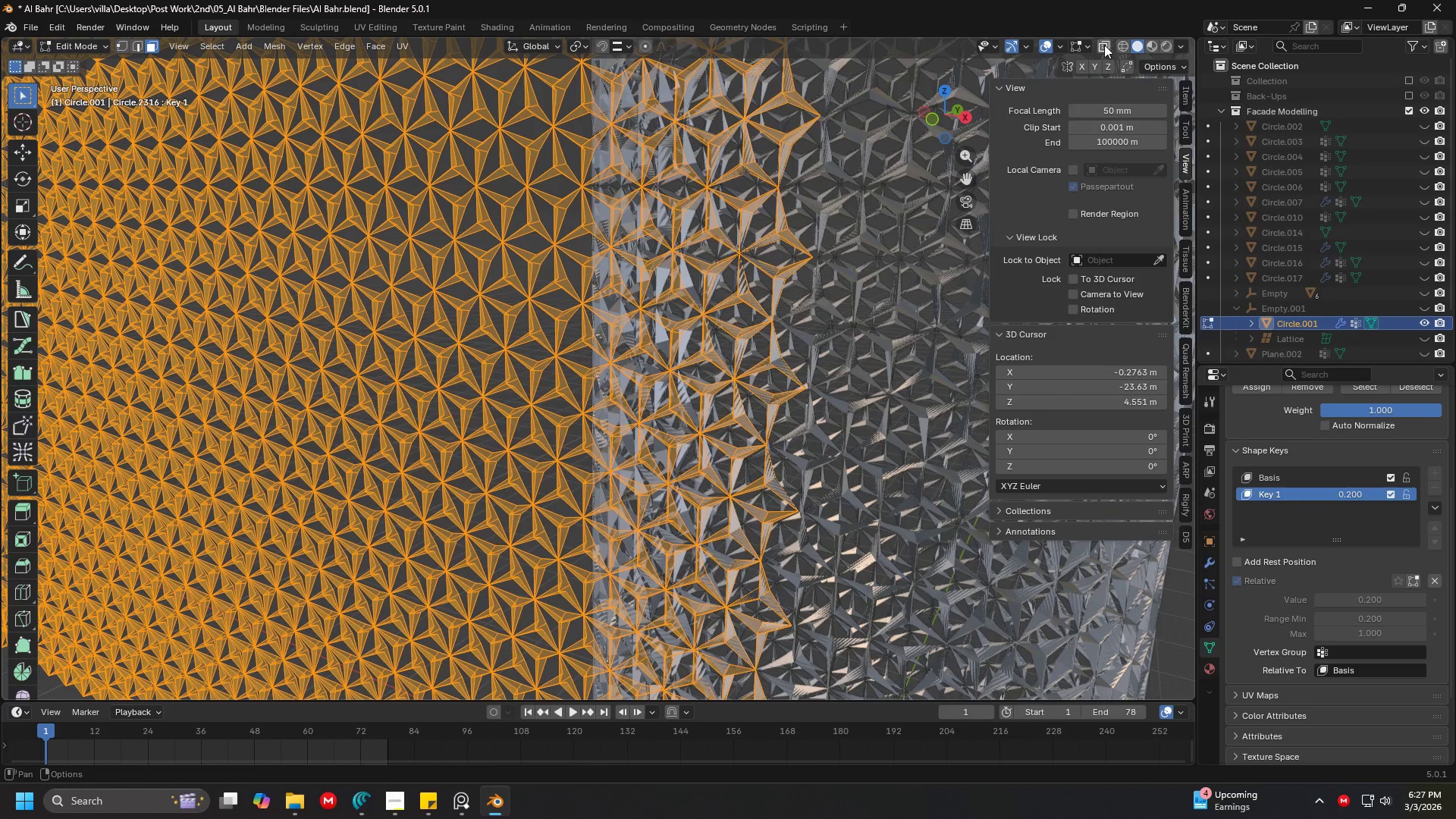 
double_click([1104, 45])
 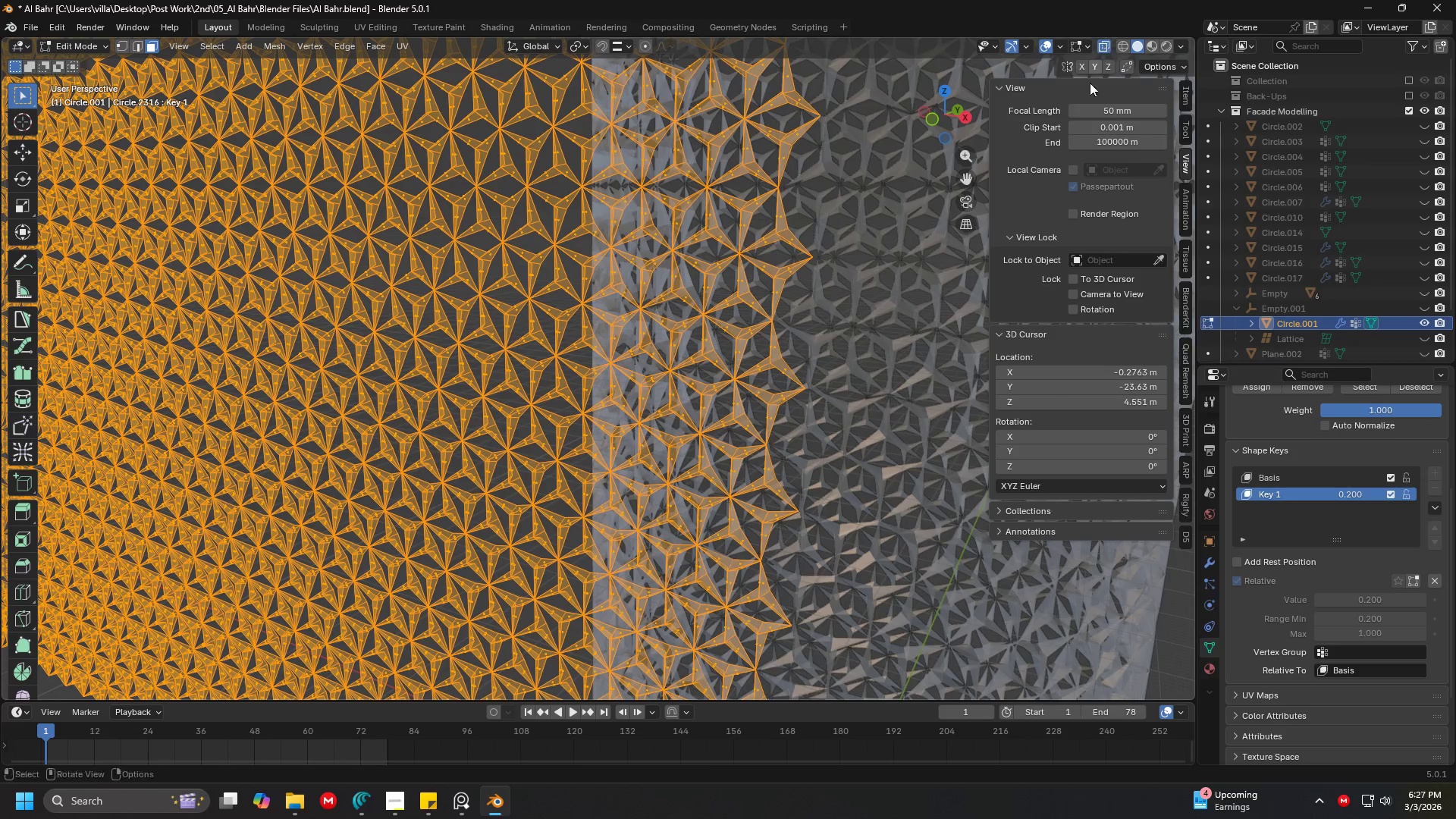 
key(Shift+ShiftLeft)
 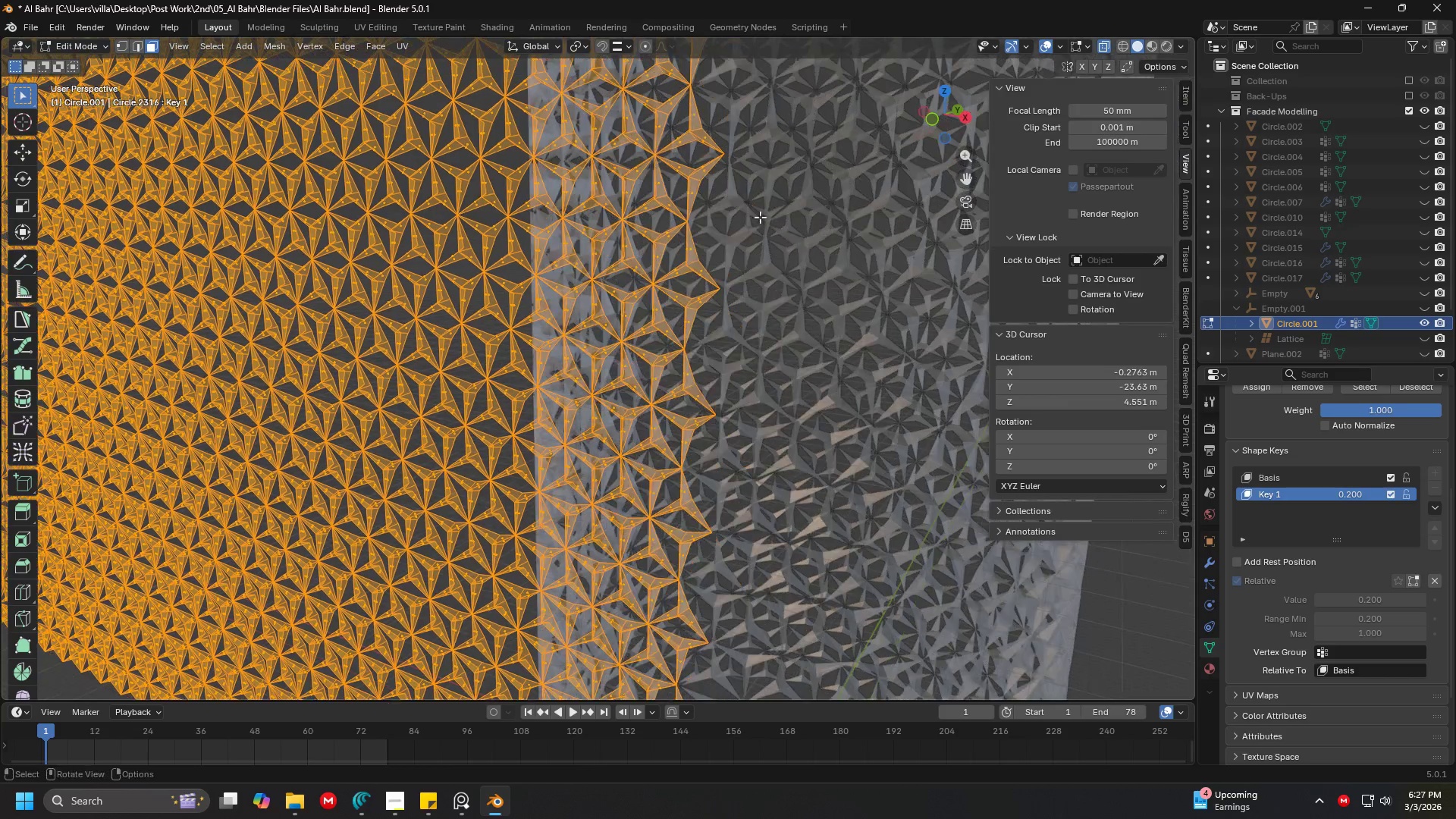 
scroll: coordinate [638, 281], scroll_direction: down, amount: 4.0
 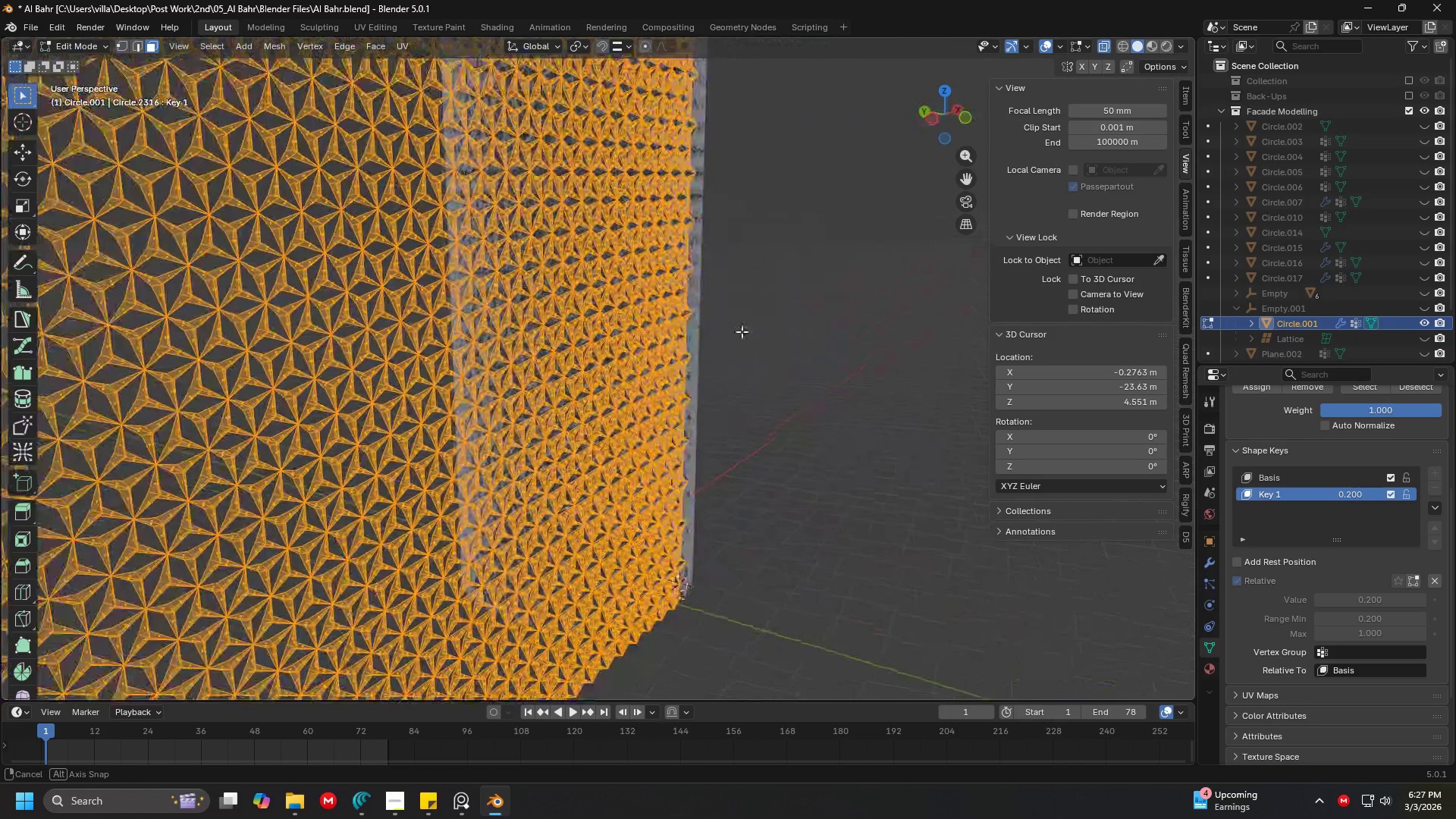 
scroll: coordinate [561, 357], scroll_direction: up, amount: 3.0
 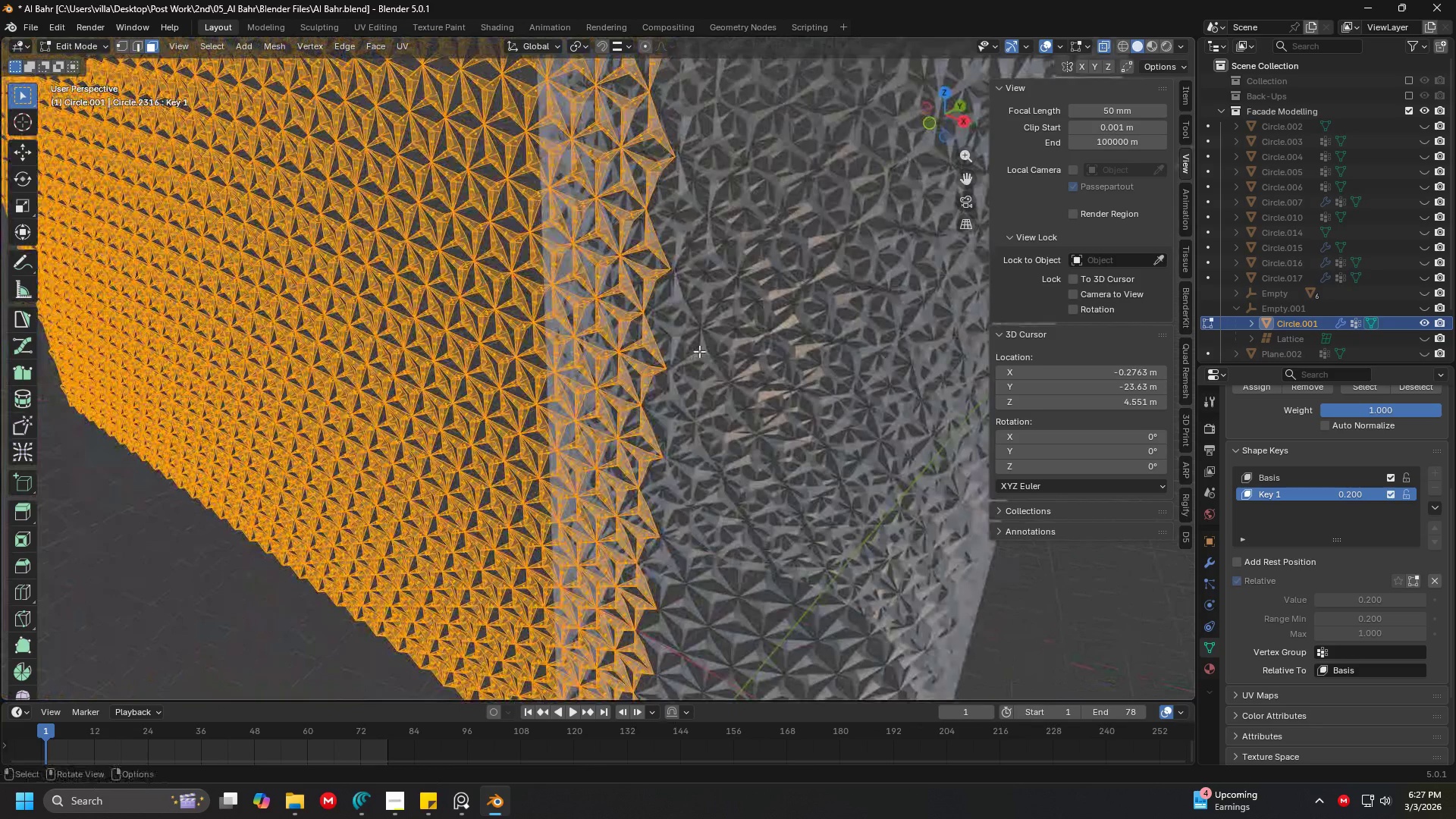 
key(Tab)
 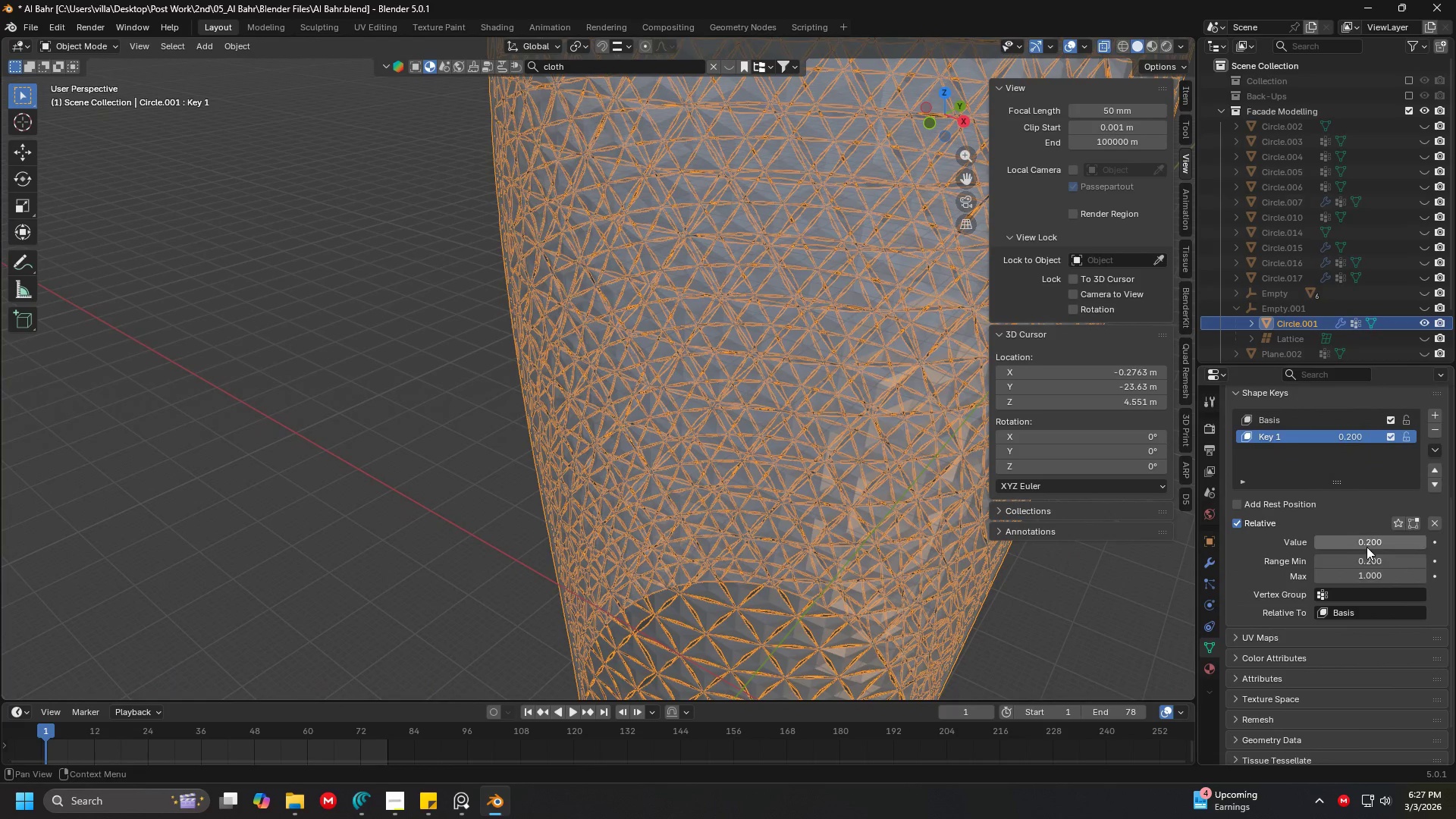 
left_click_drag(start_coordinate=[1363, 560], to_coordinate=[1266, 572])
 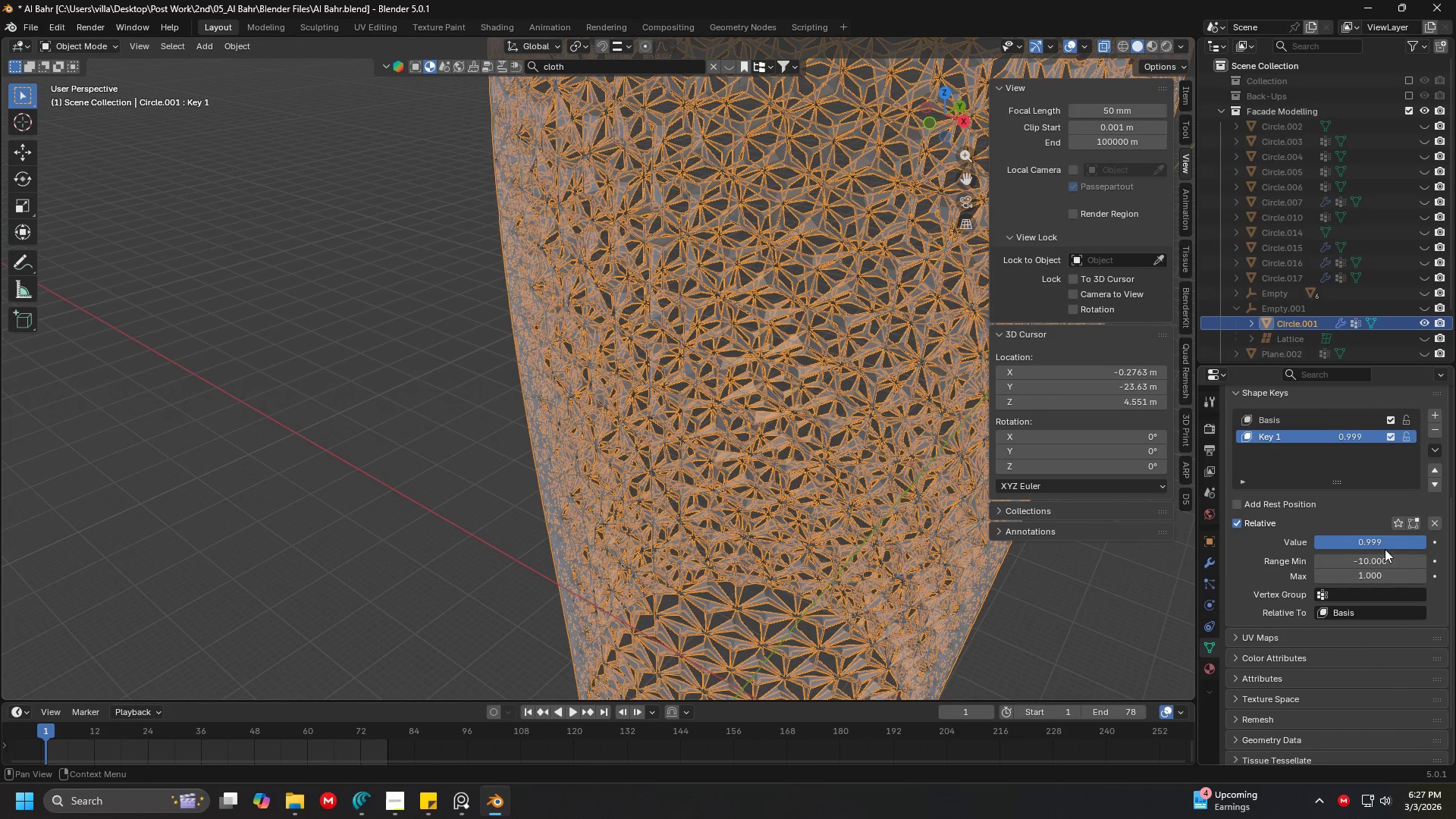 
key(Escape)
 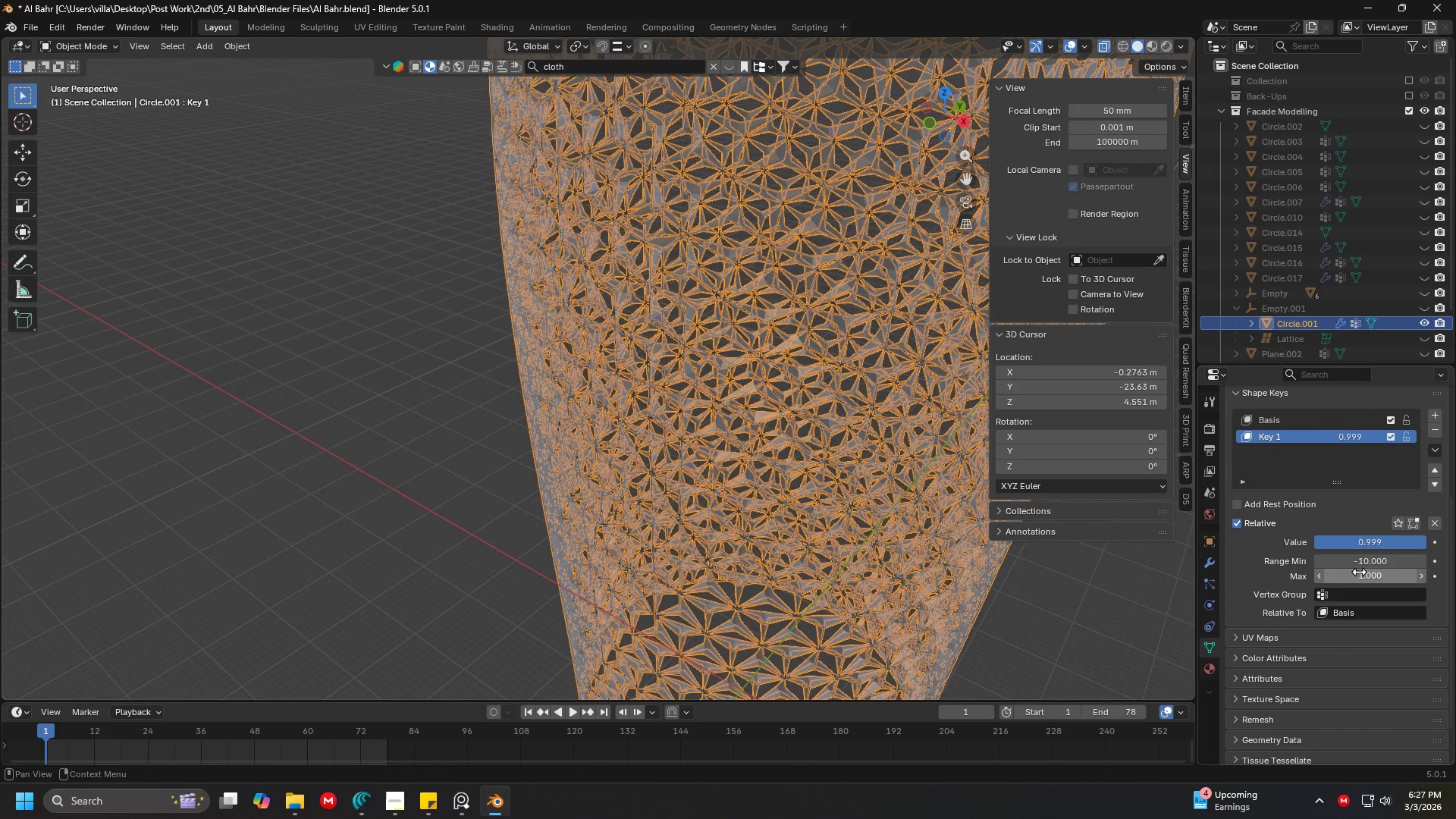 
left_click([1355, 566])
 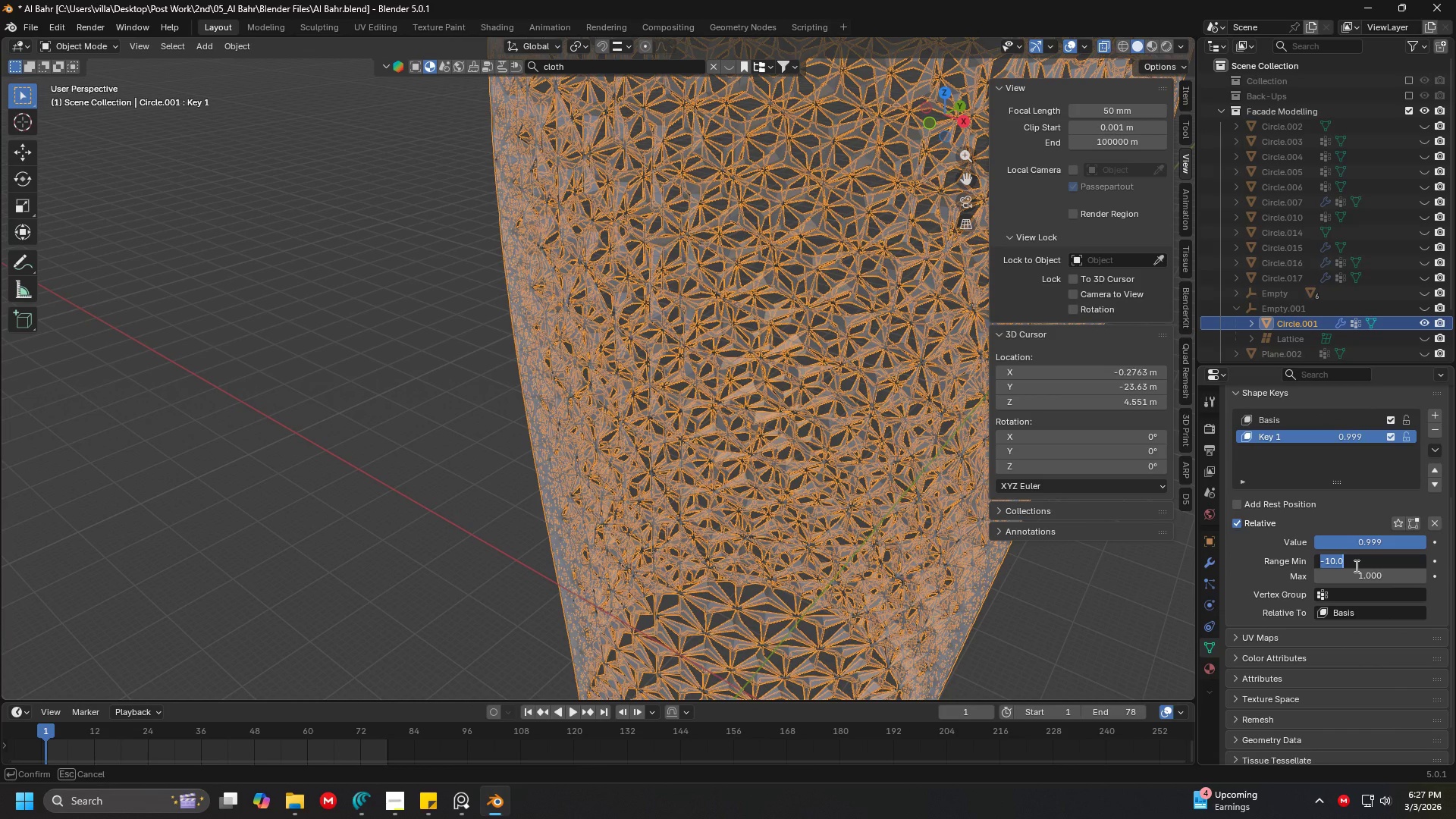 
key(0)
 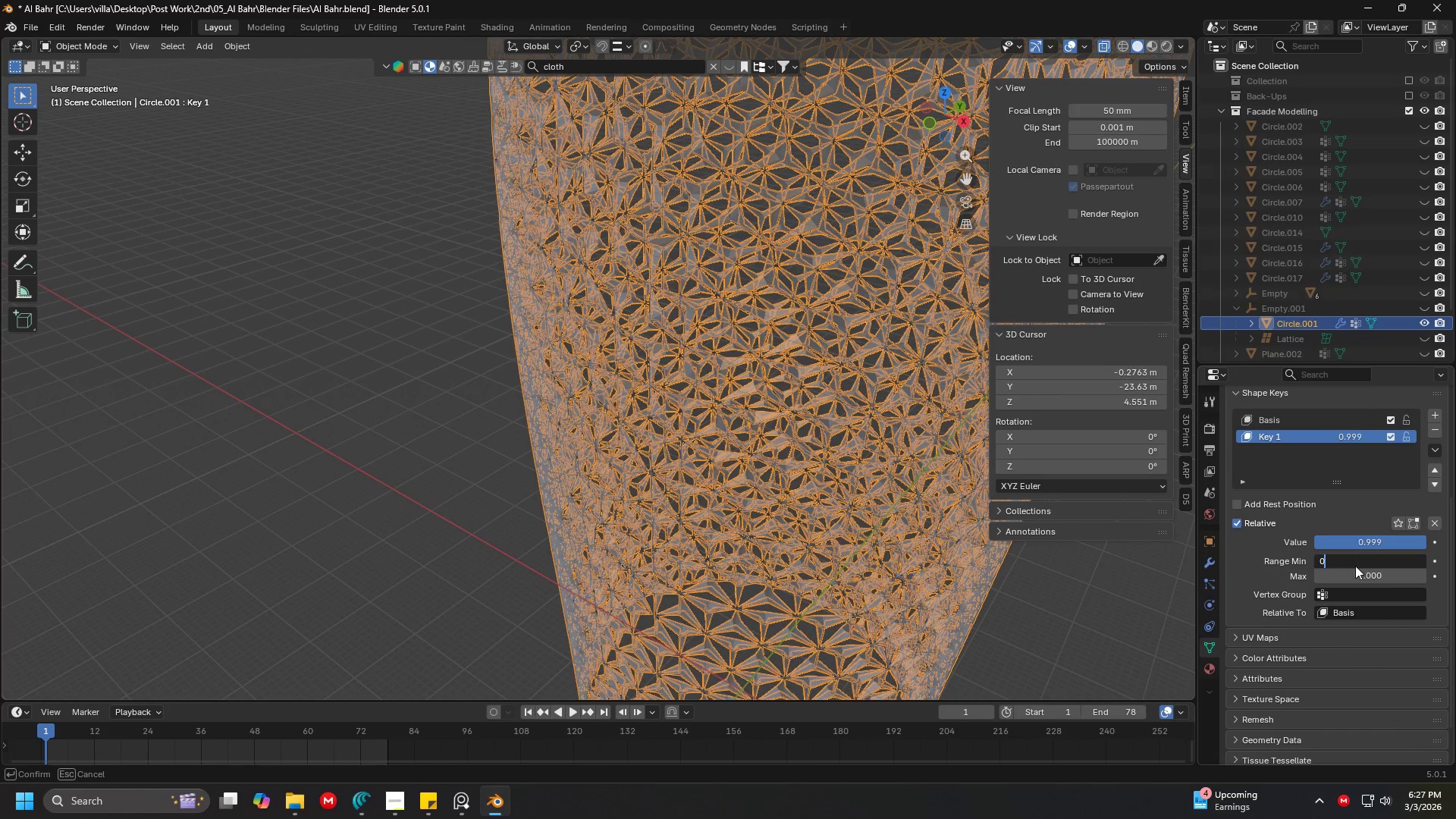 
key(Enter)
 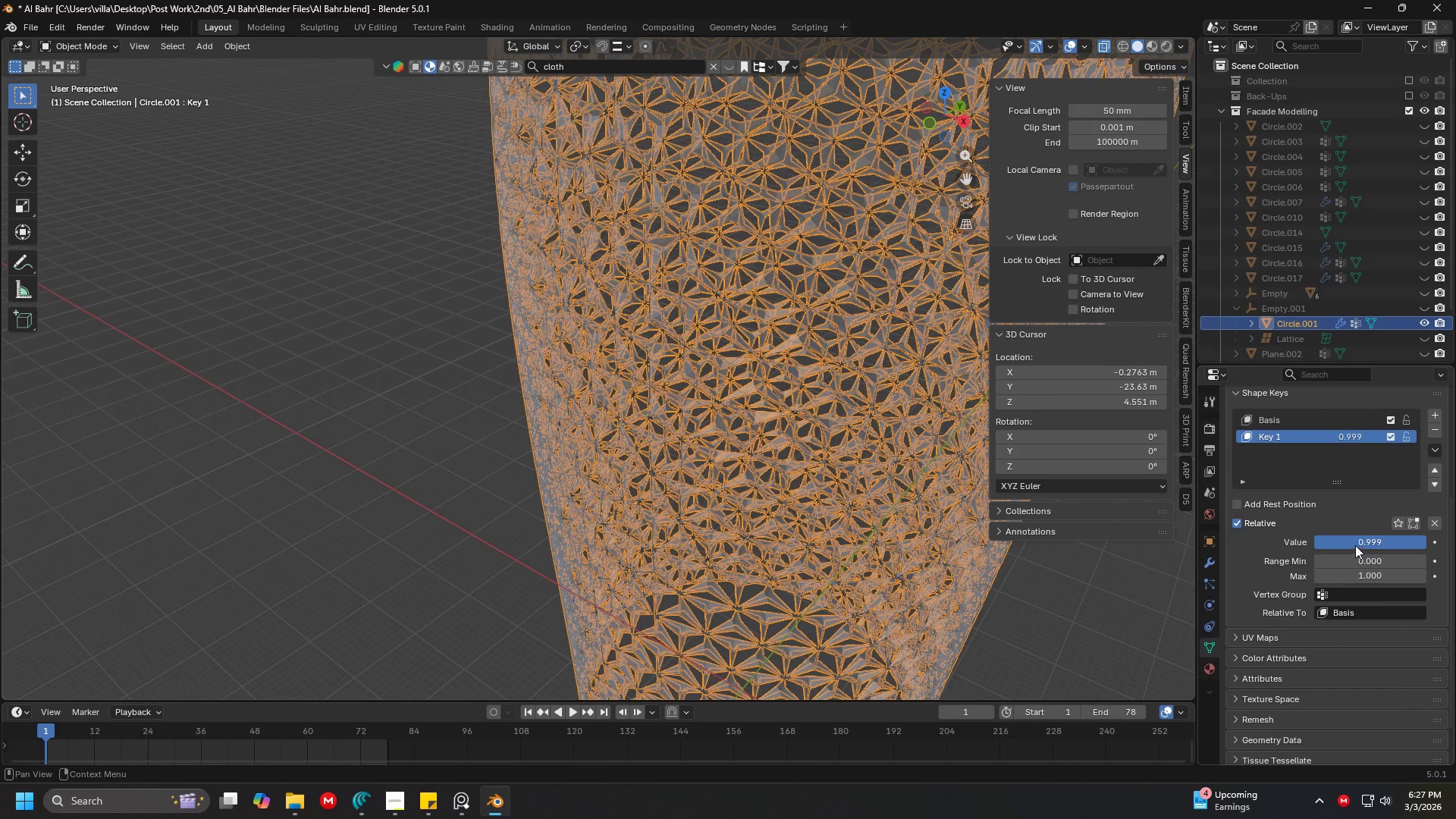 
left_click_drag(start_coordinate=[1356, 542], to_coordinate=[1044, 547])
 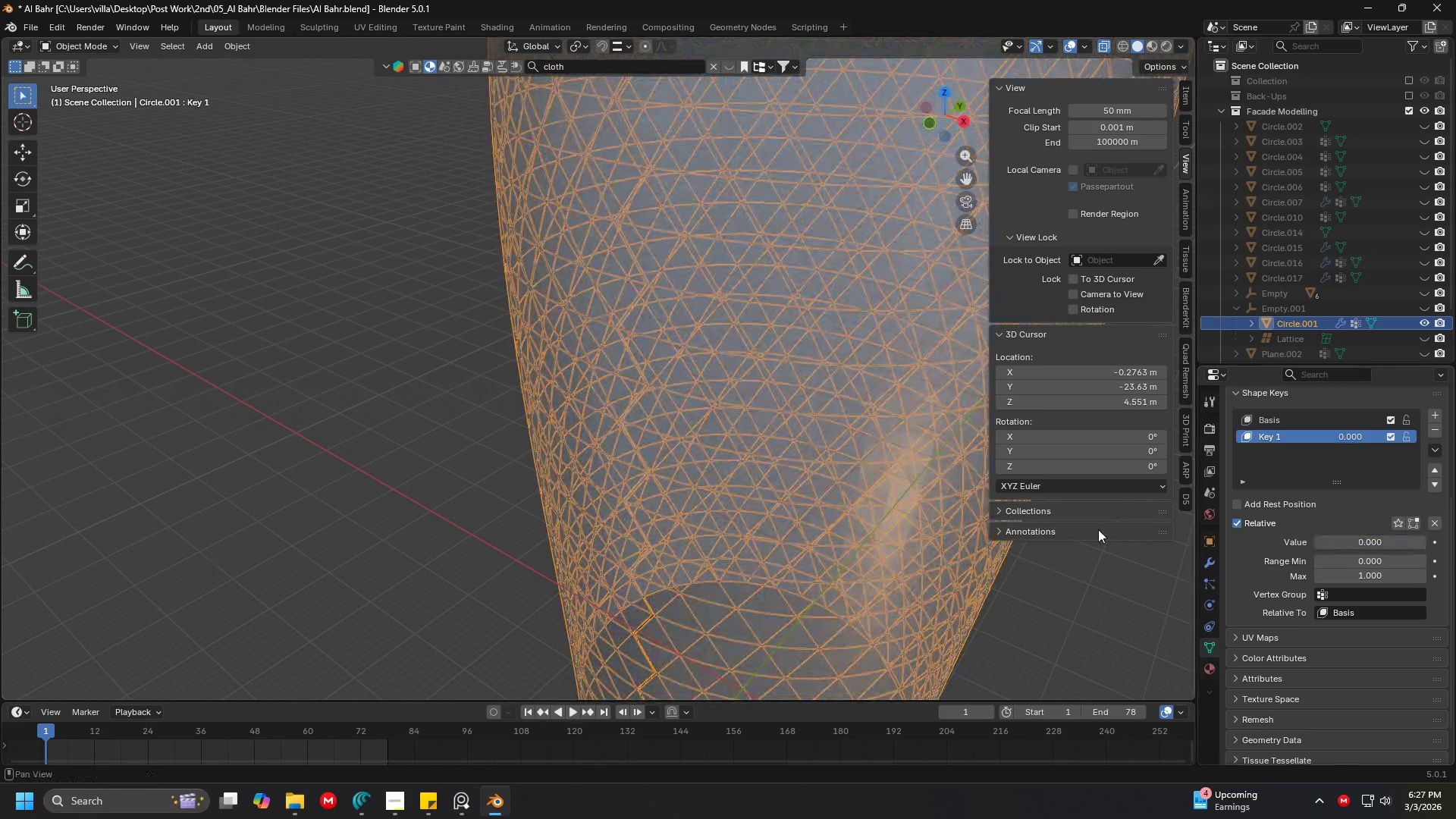 
key(Shift+ShiftLeft)
 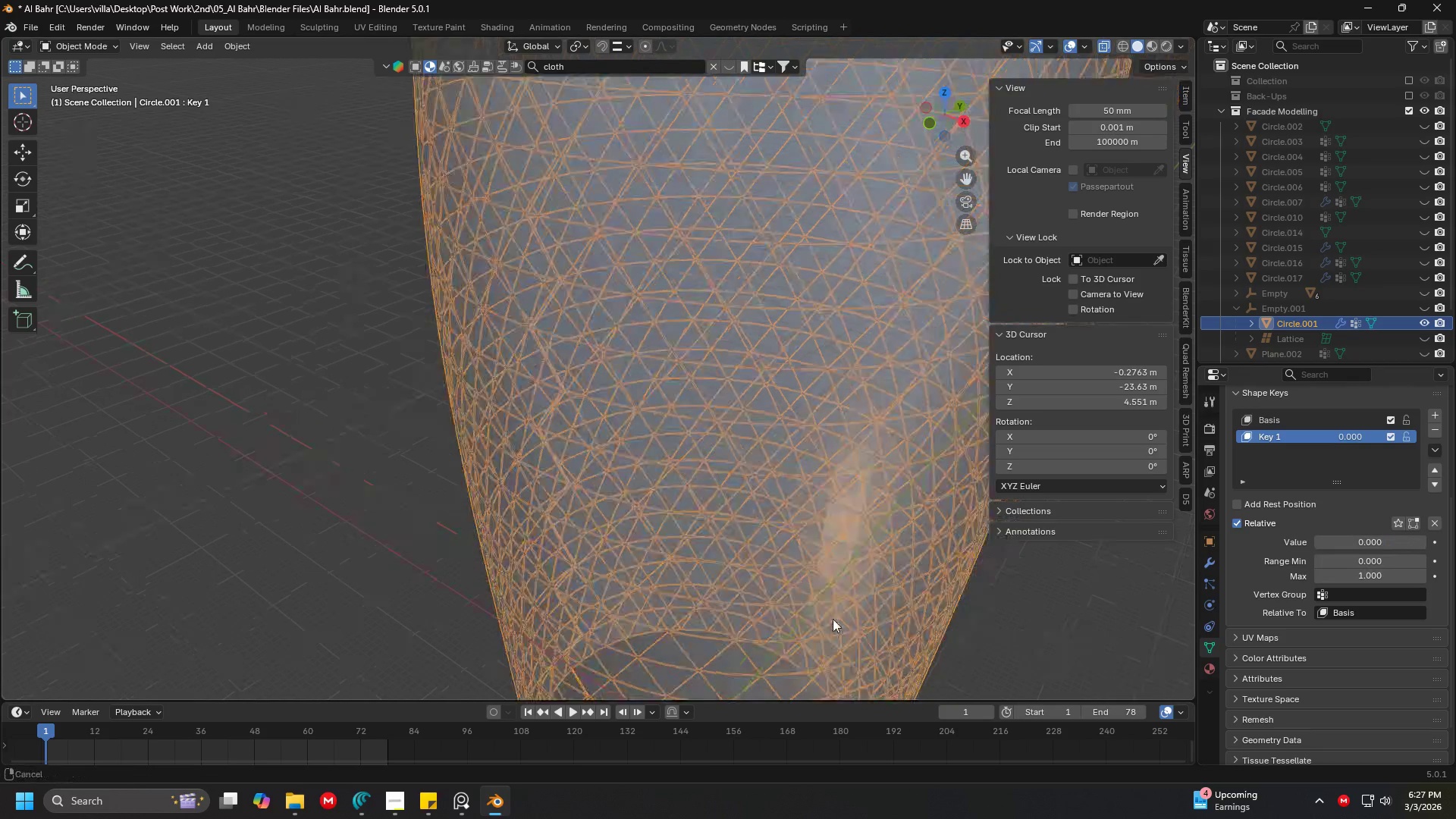 
key(Shift+ShiftLeft)
 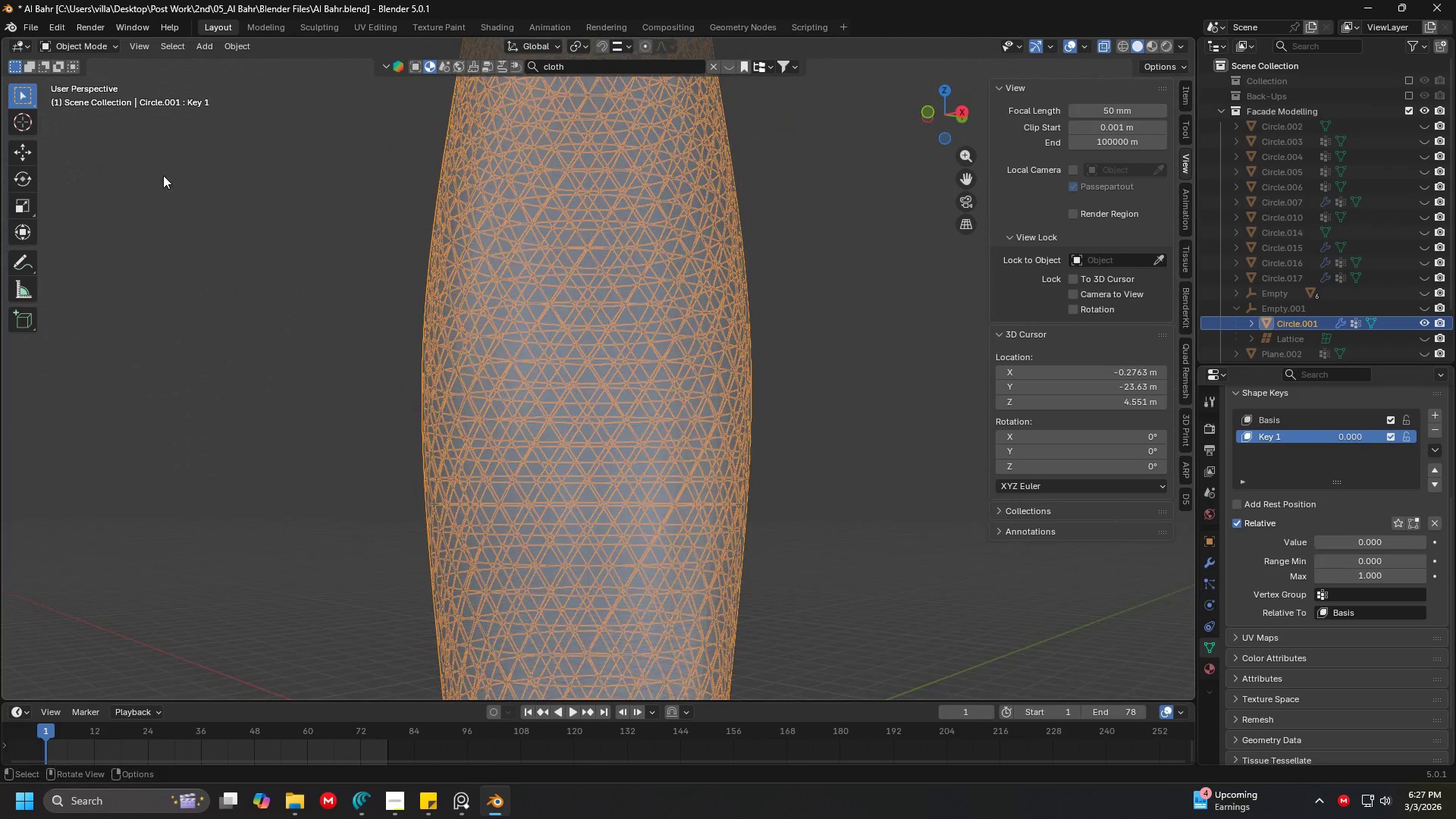 
scroll: coordinate [739, 617], scroll_direction: down, amount: 6.0
 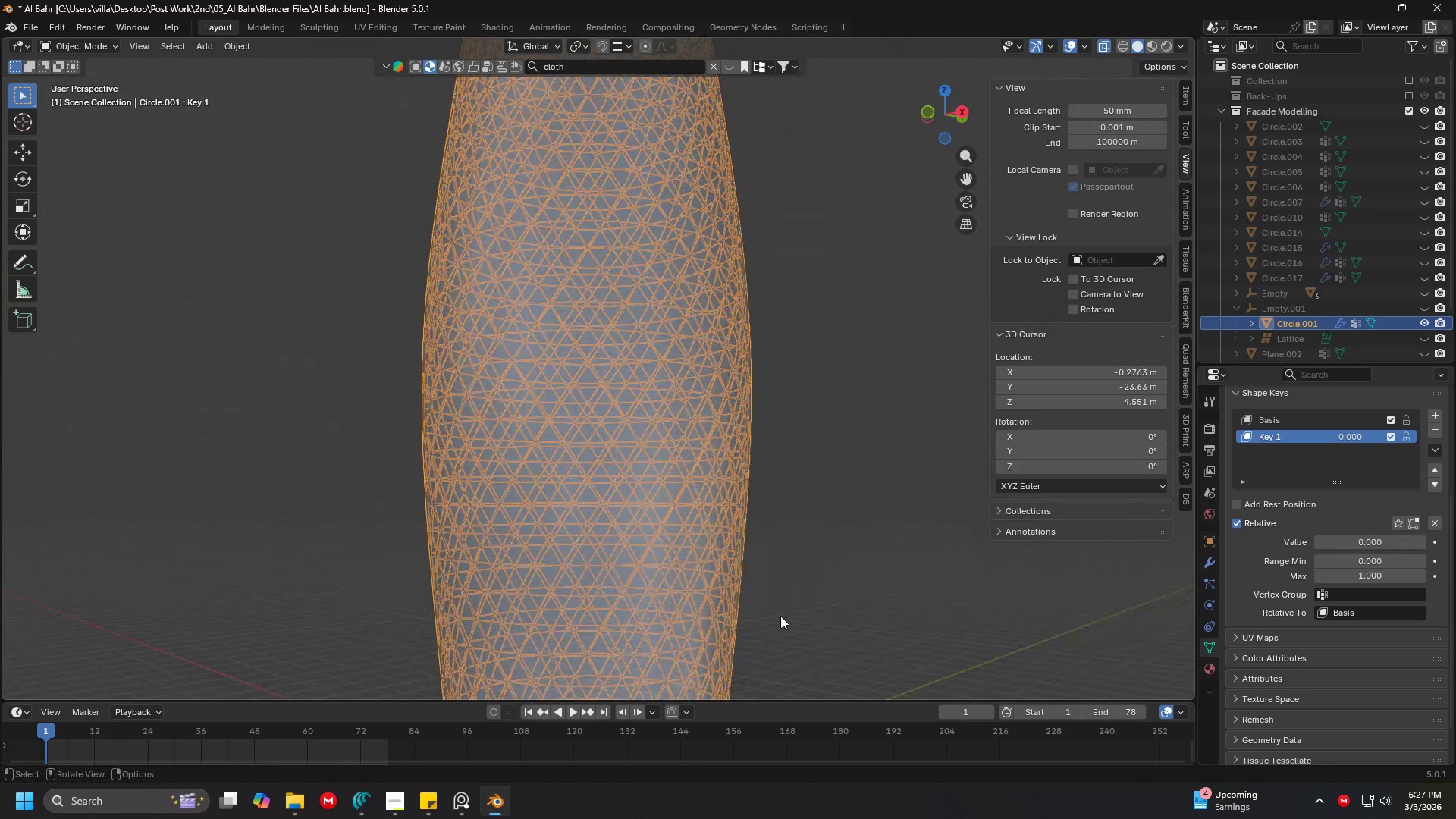 
left_click([82, 41])
 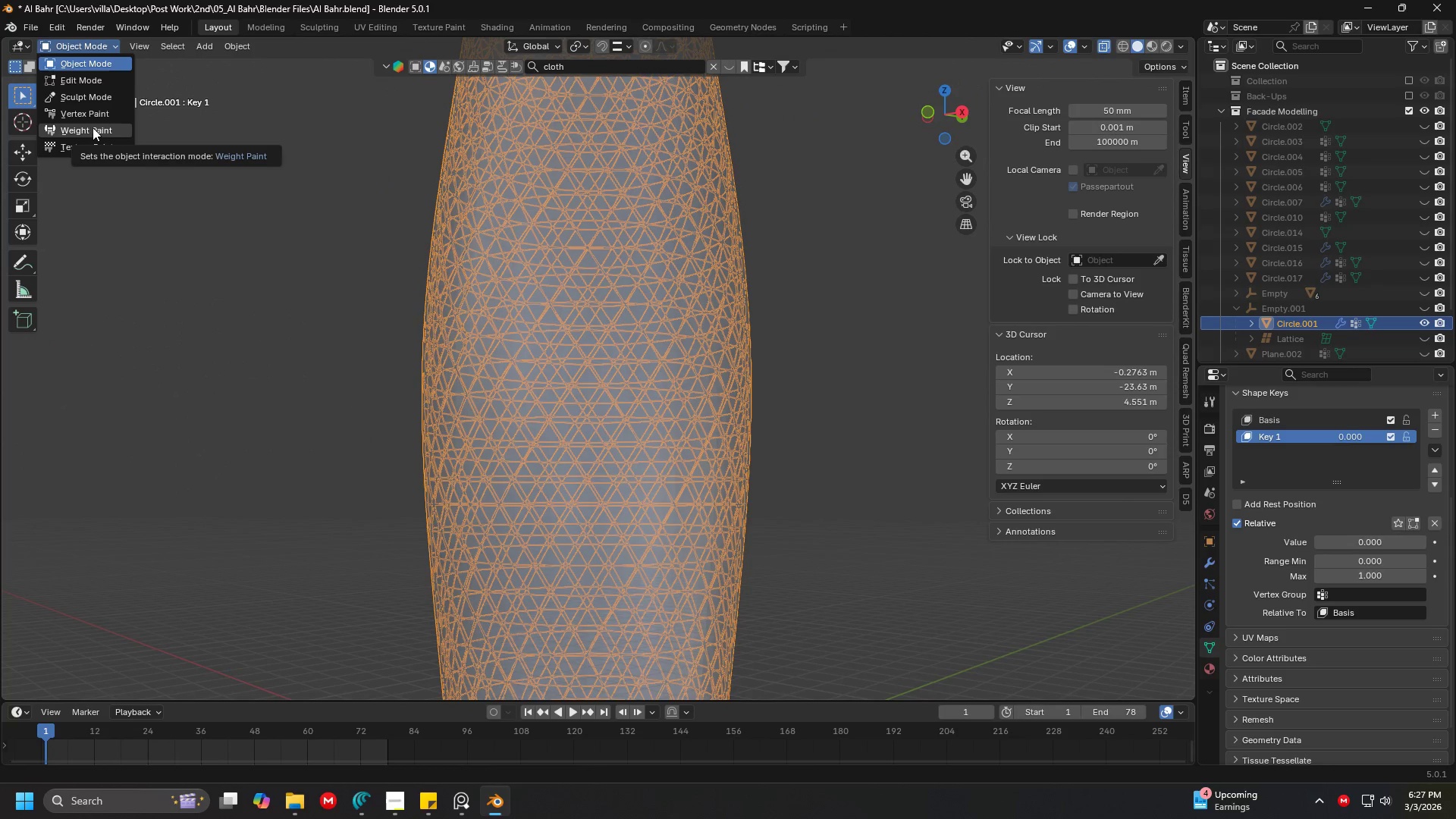 
left_click([94, 130])
 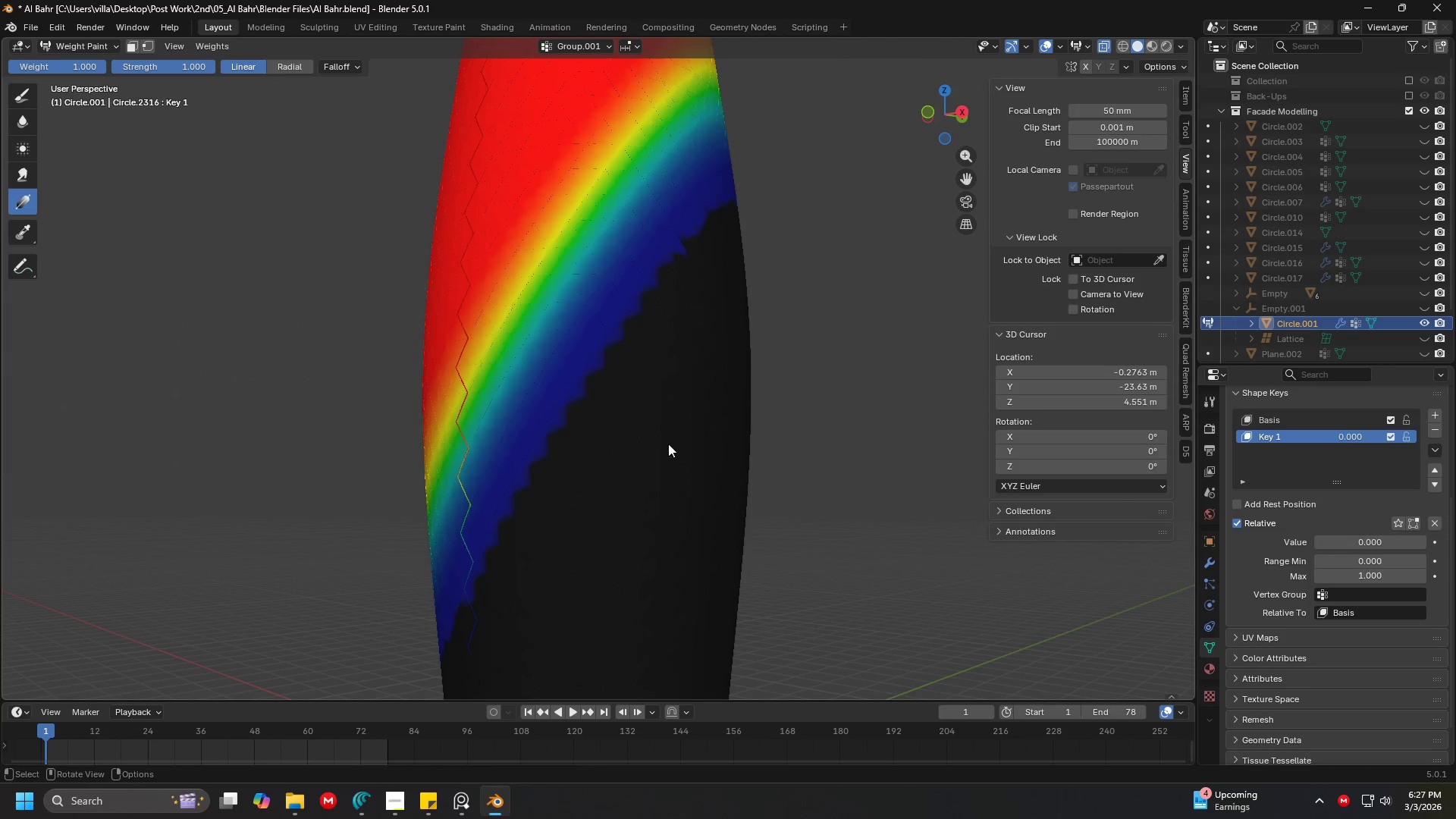 
left_click_drag(start_coordinate=[609, 275], to_coordinate=[568, 248])
 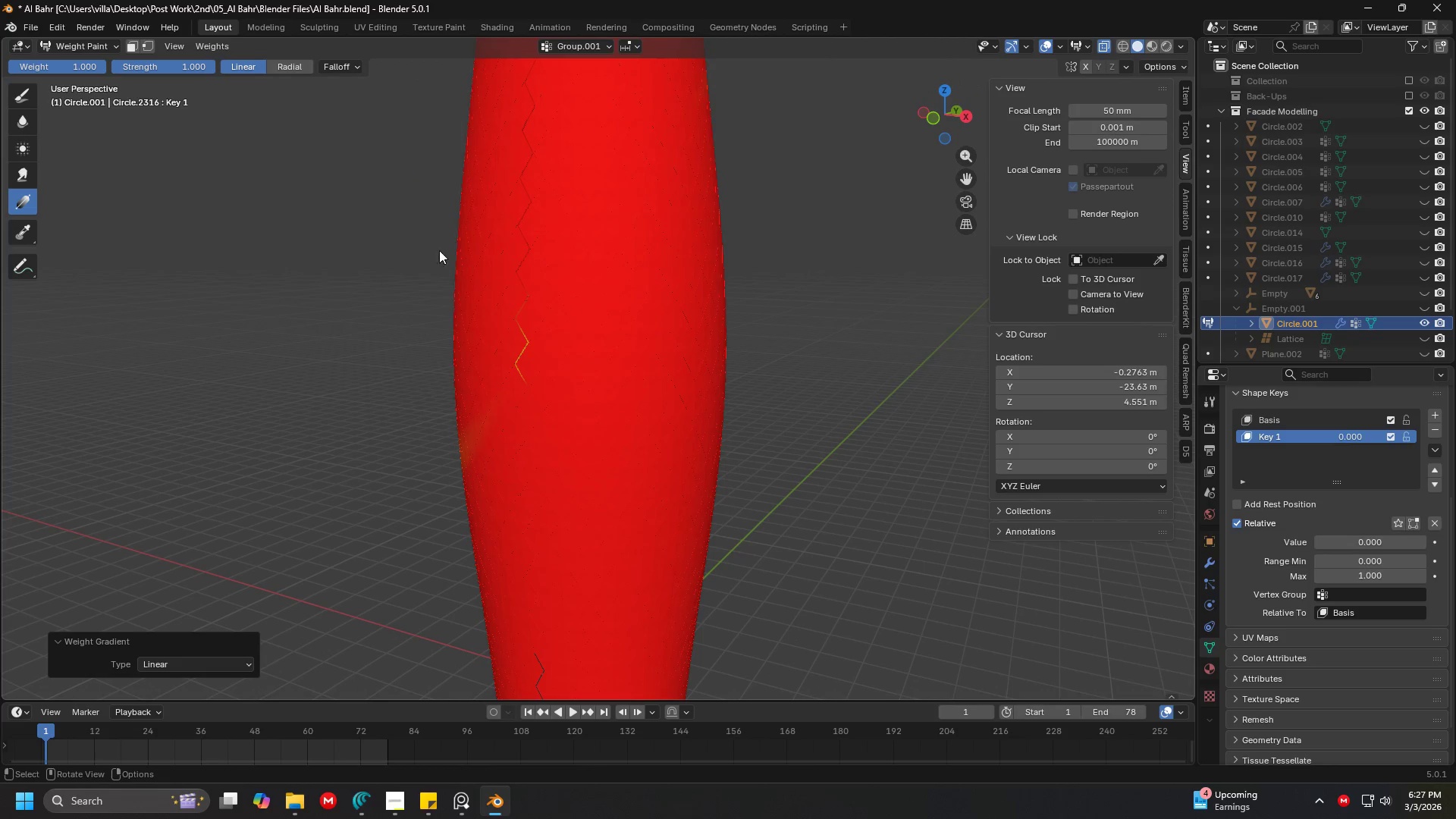 
scroll: coordinate [609, 373], scroll_direction: up, amount: 1.0
 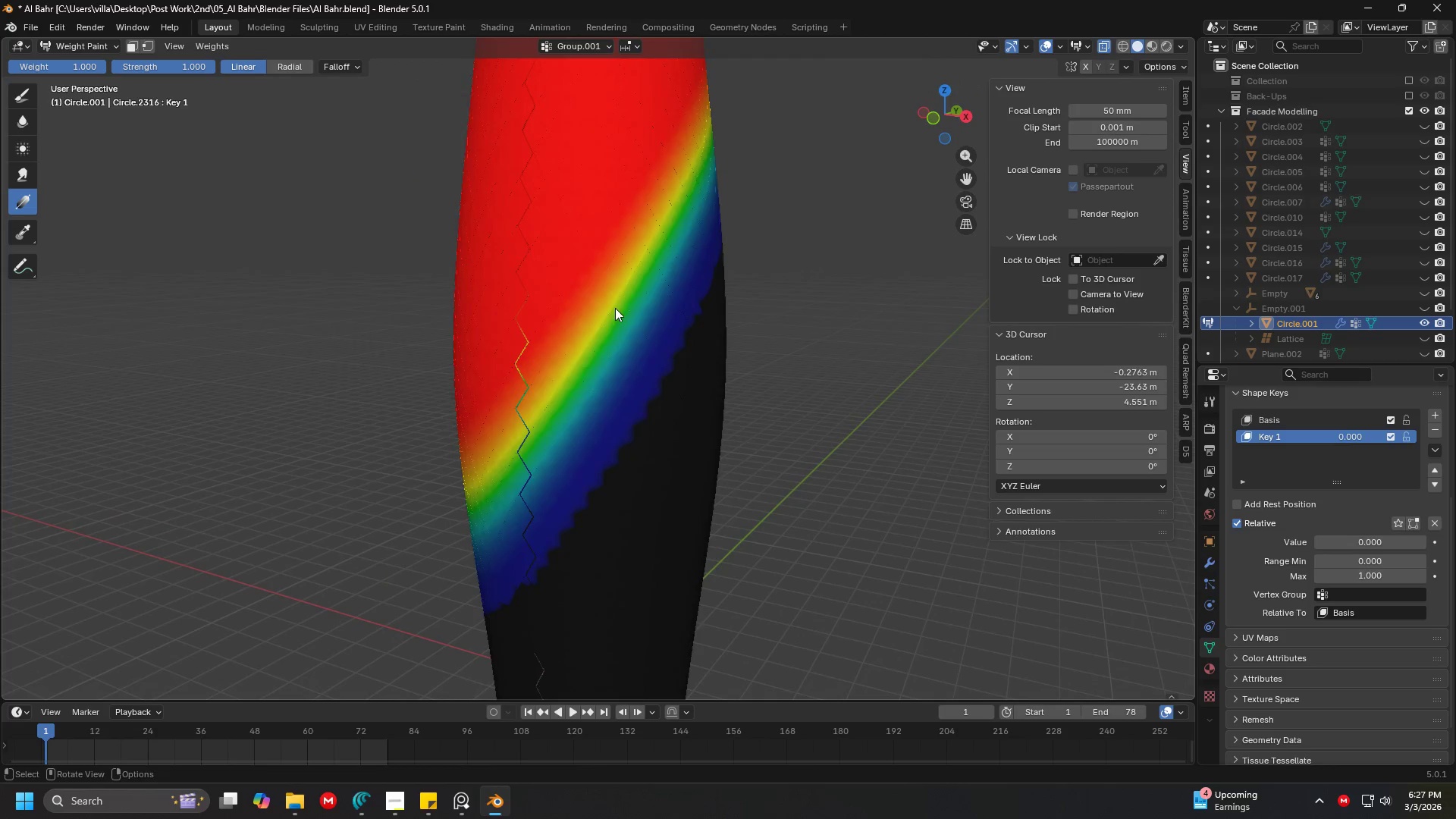 
scroll: coordinate [399, 276], scroll_direction: none, amount: 0.0
 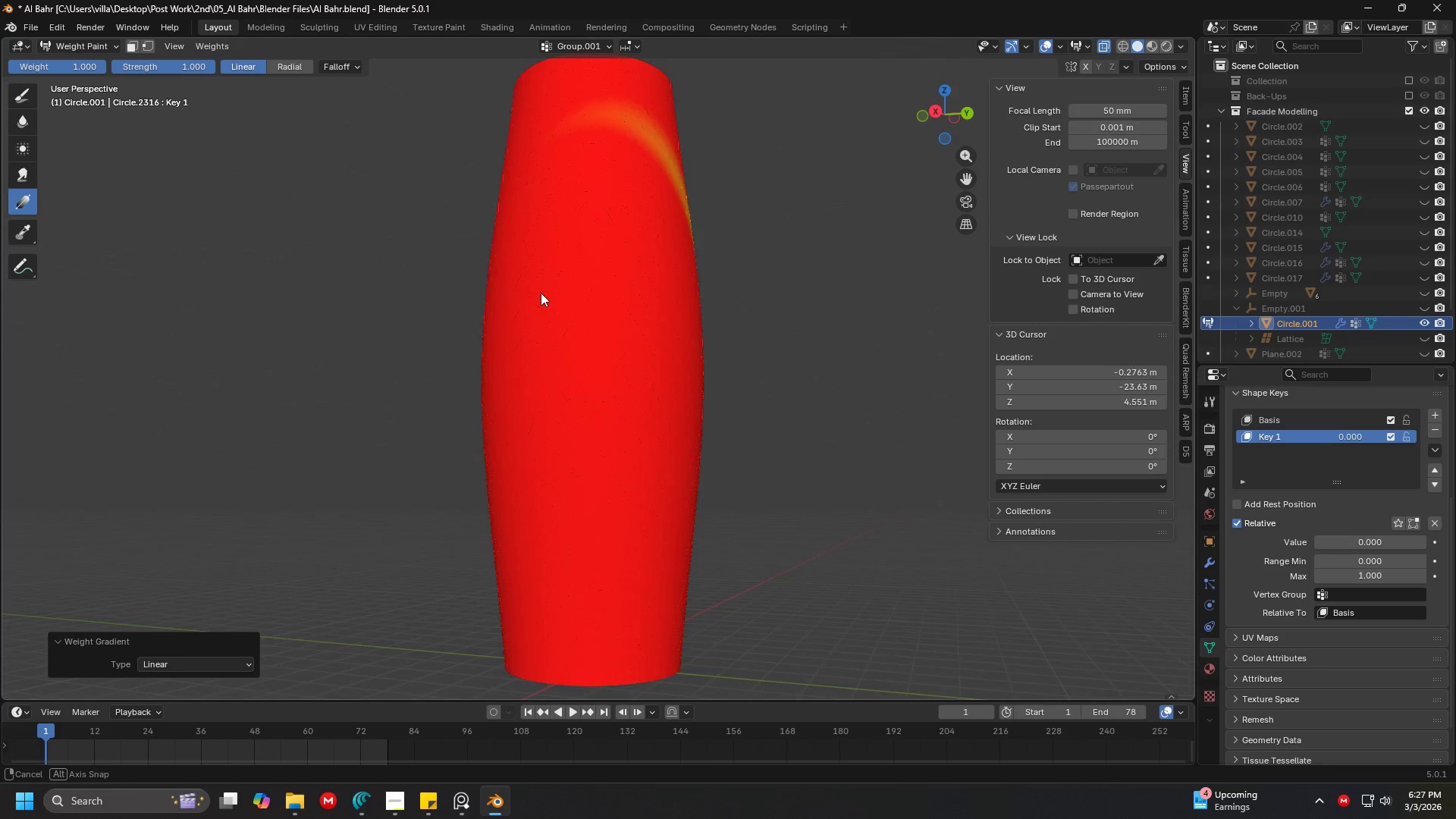 
key(Control+Z)
 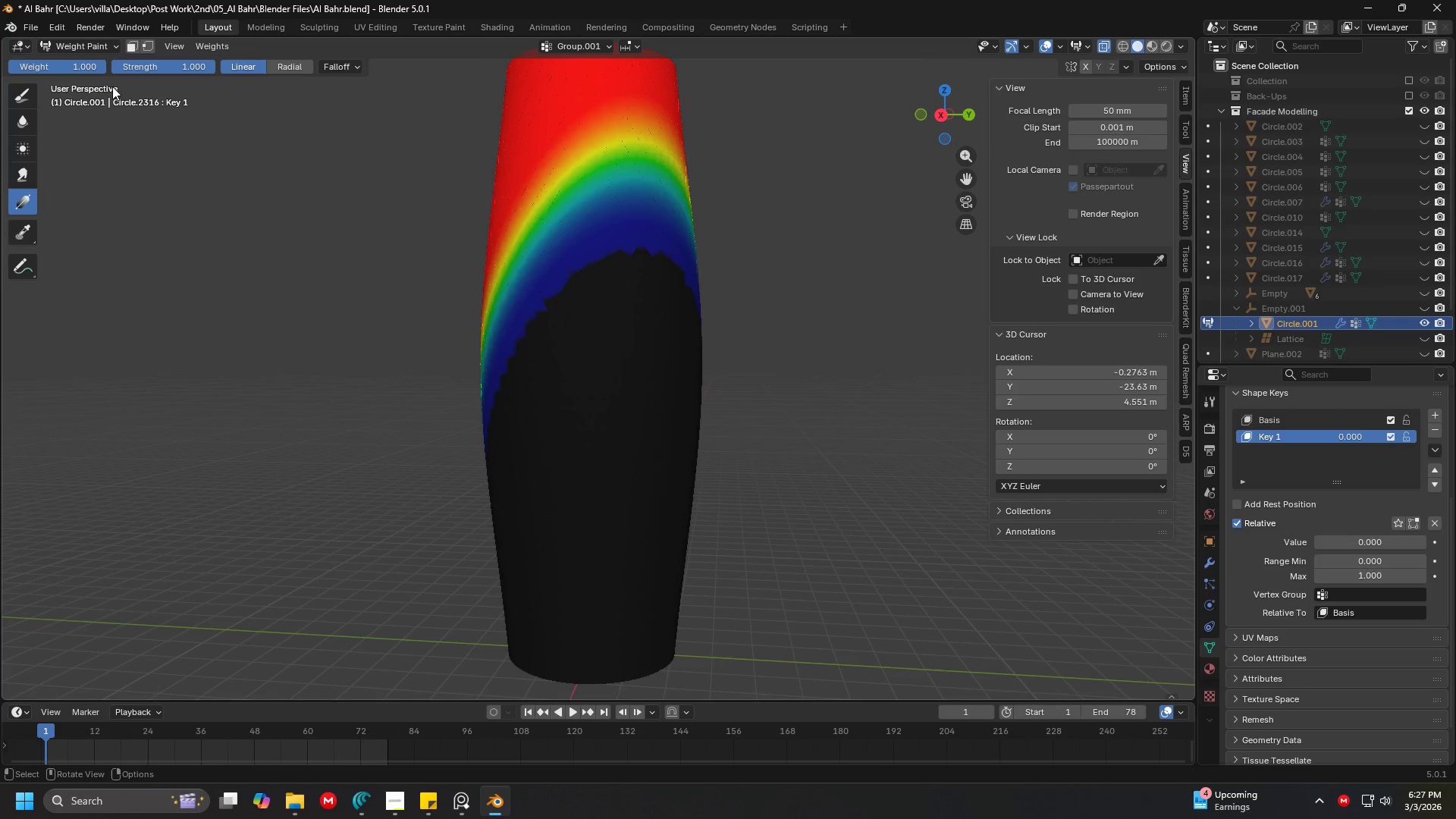 
left_click([19, 97])
 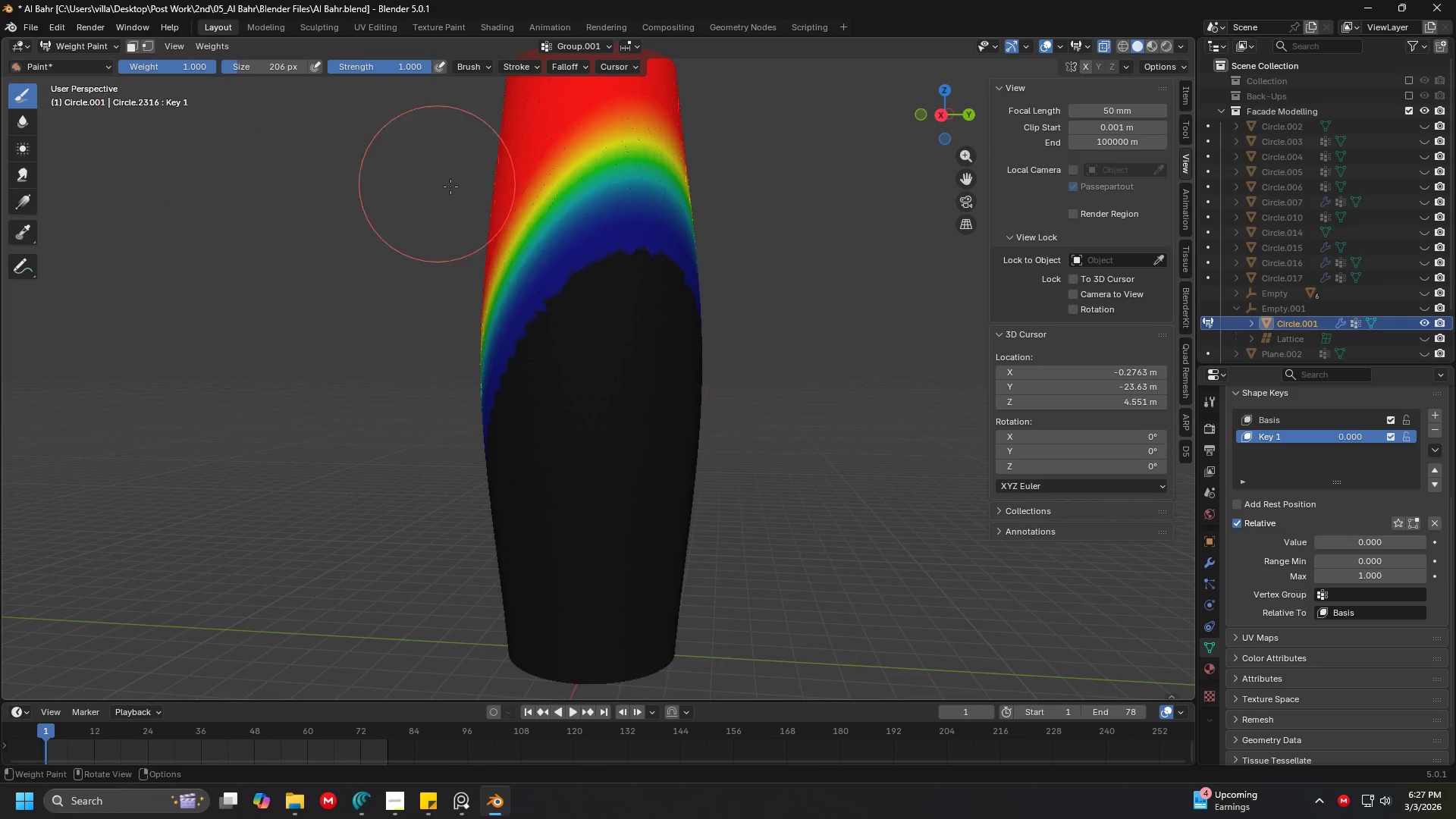 
left_click_drag(start_coordinate=[576, 211], to_coordinate=[566, 385])
 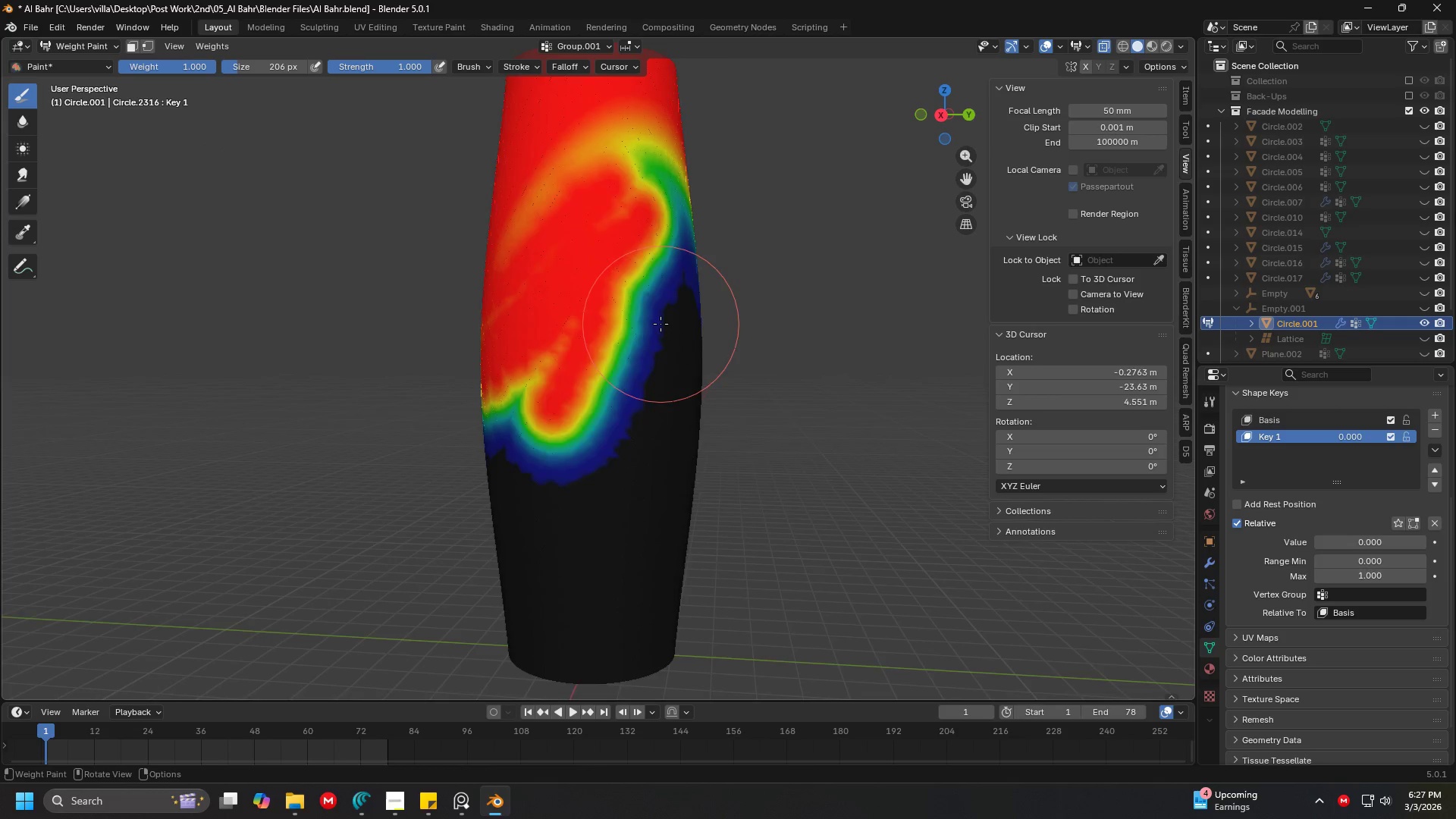 
scroll: coordinate [657, 380], scroll_direction: none, amount: 0.0
 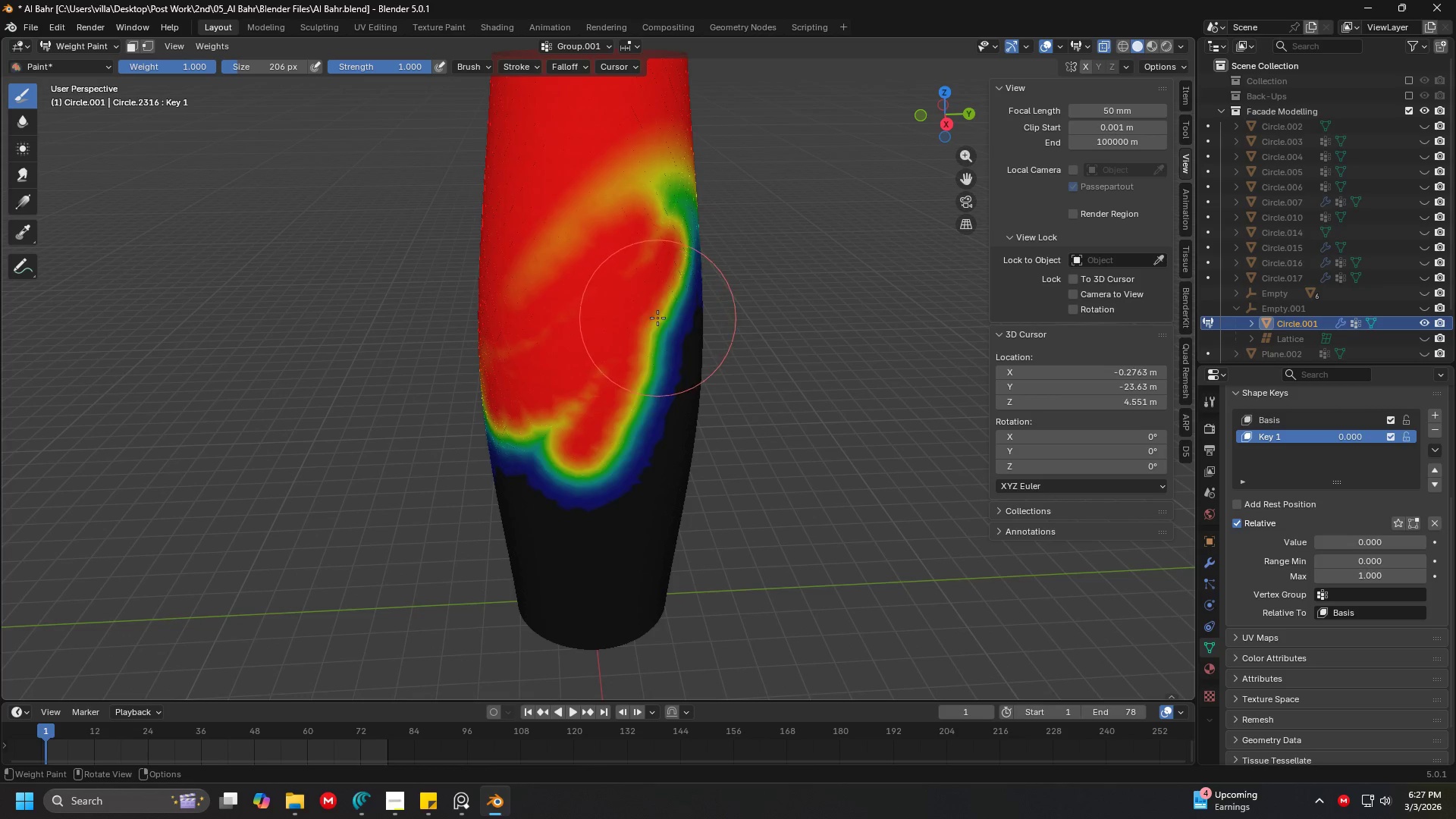 
key(Control+Z)
 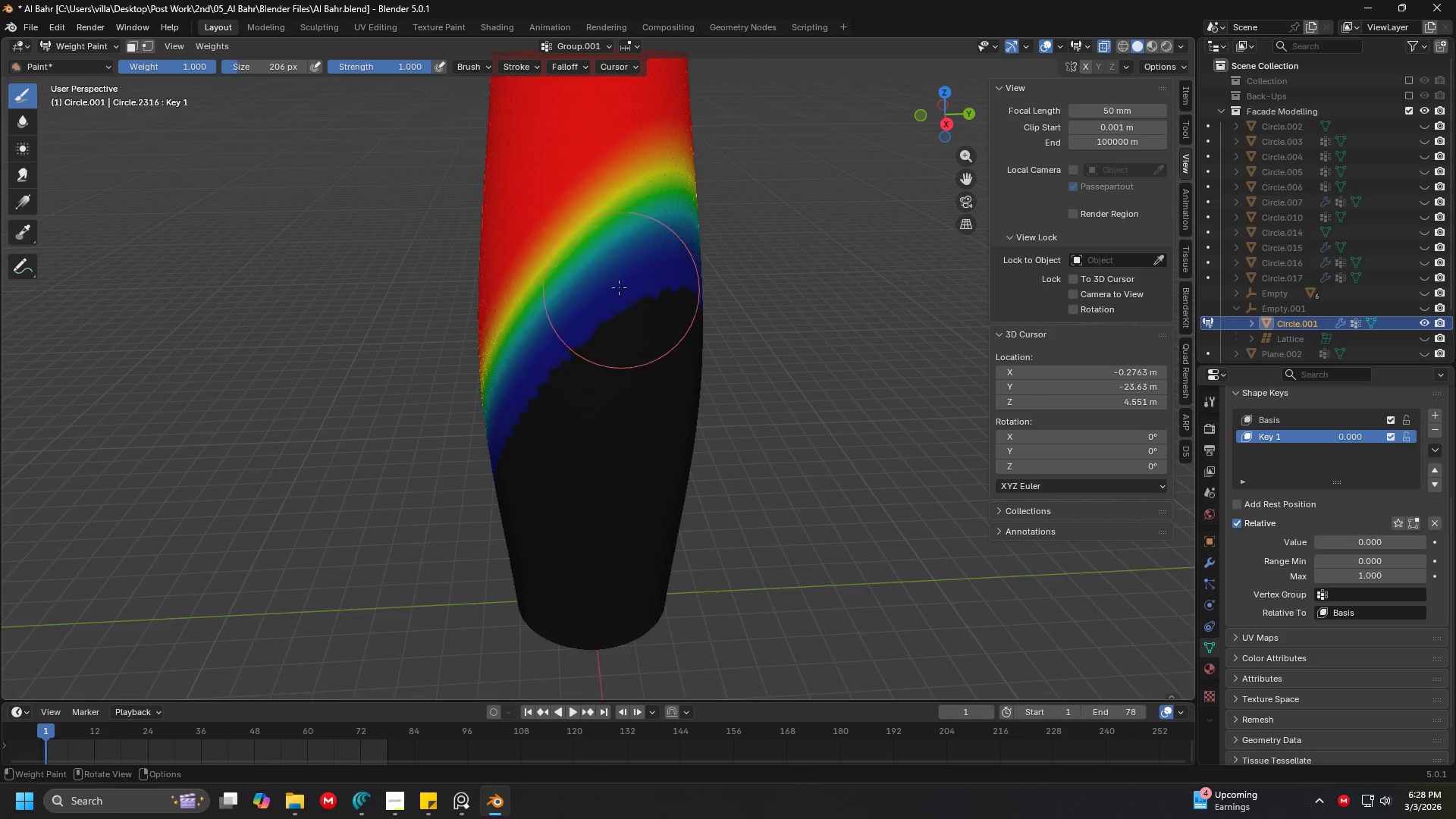 
scroll: coordinate [449, 252], scroll_direction: down, amount: 4.0
 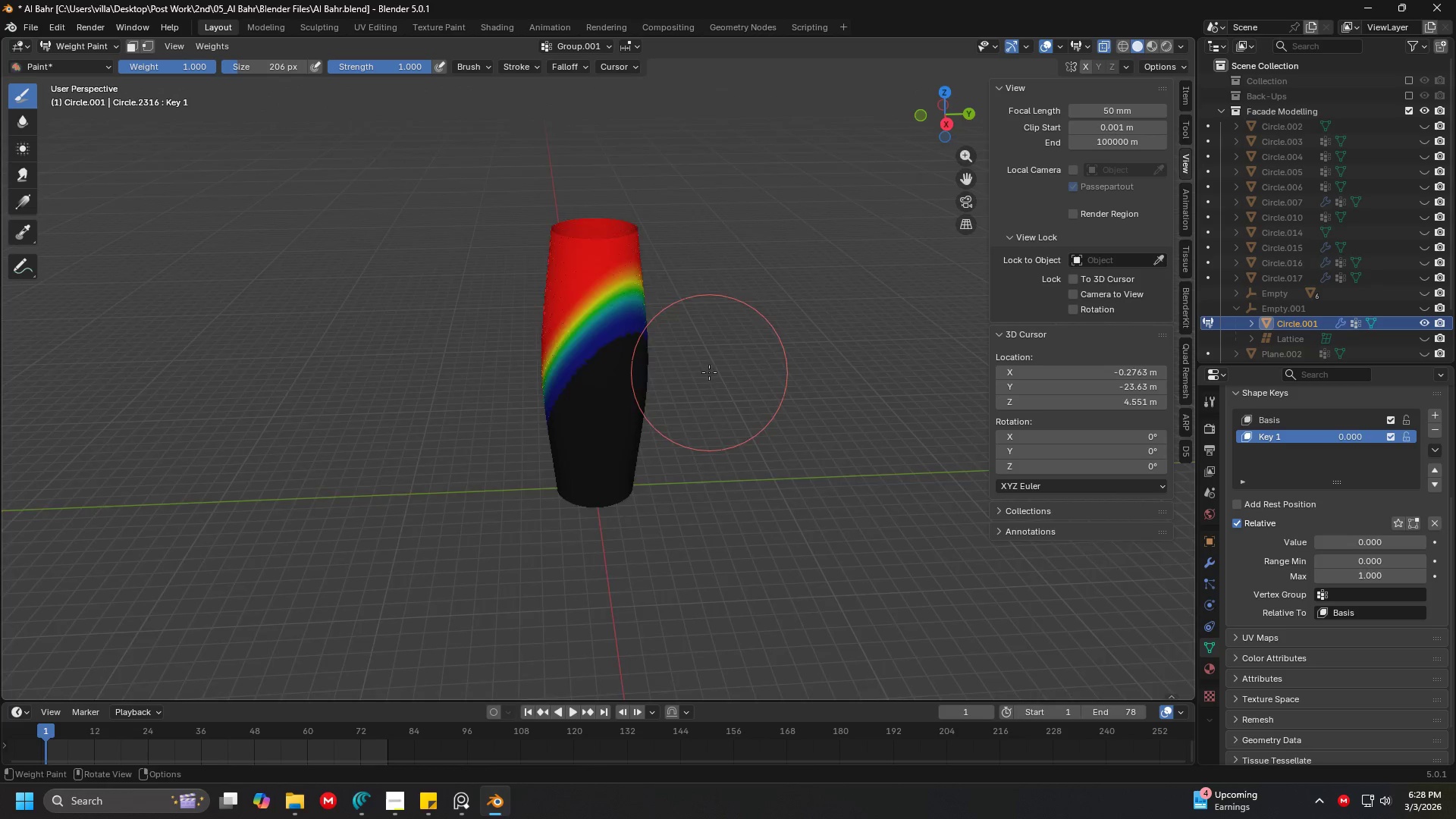 
scroll: coordinate [686, 316], scroll_direction: up, amount: 5.0
 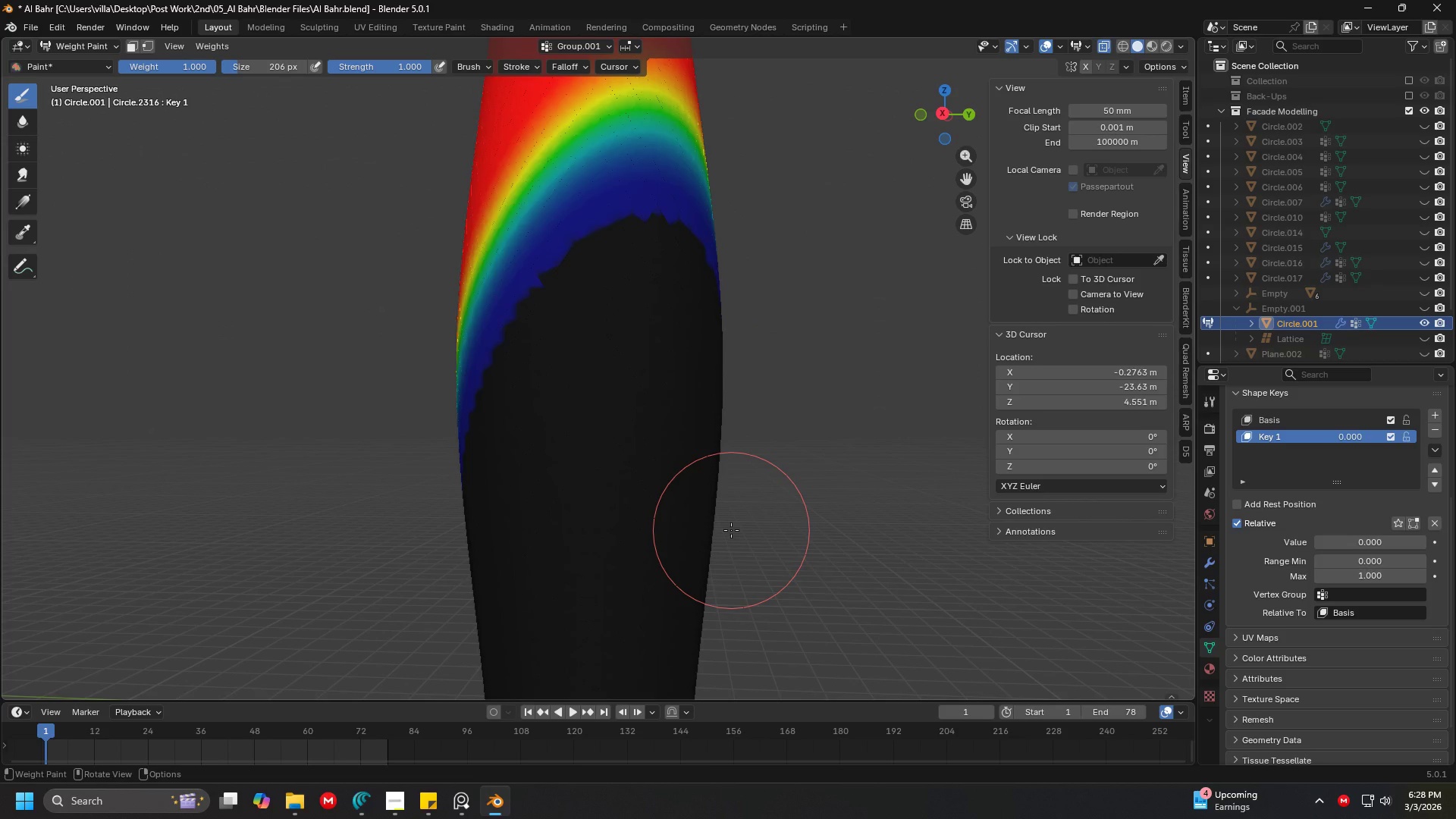 
wait(7.67)
 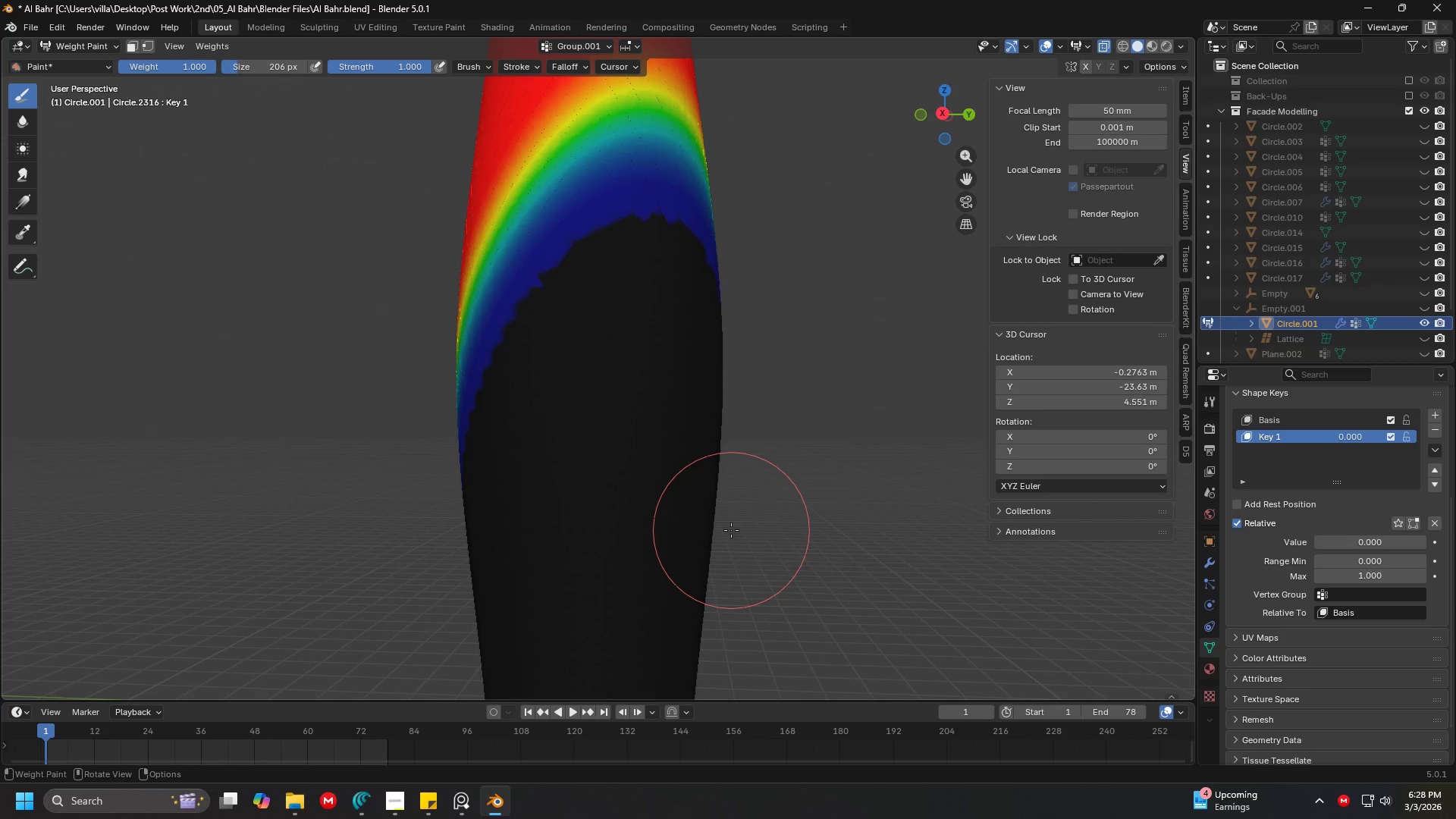 
hold_key(key=ShiftLeft, duration=0.36)
 